 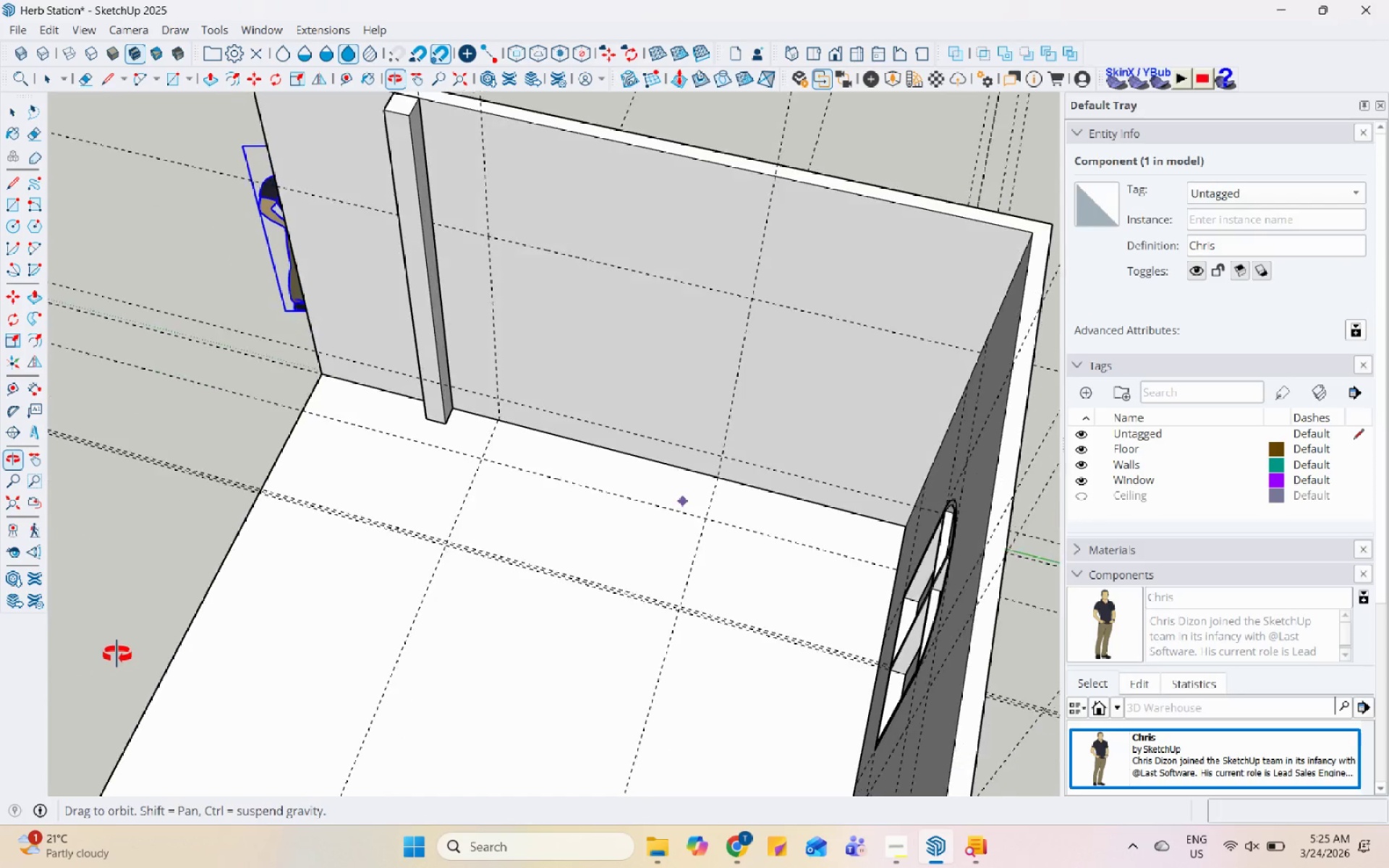 
scroll: coordinate [609, 502], scroll_direction: up, amount: 4.0
 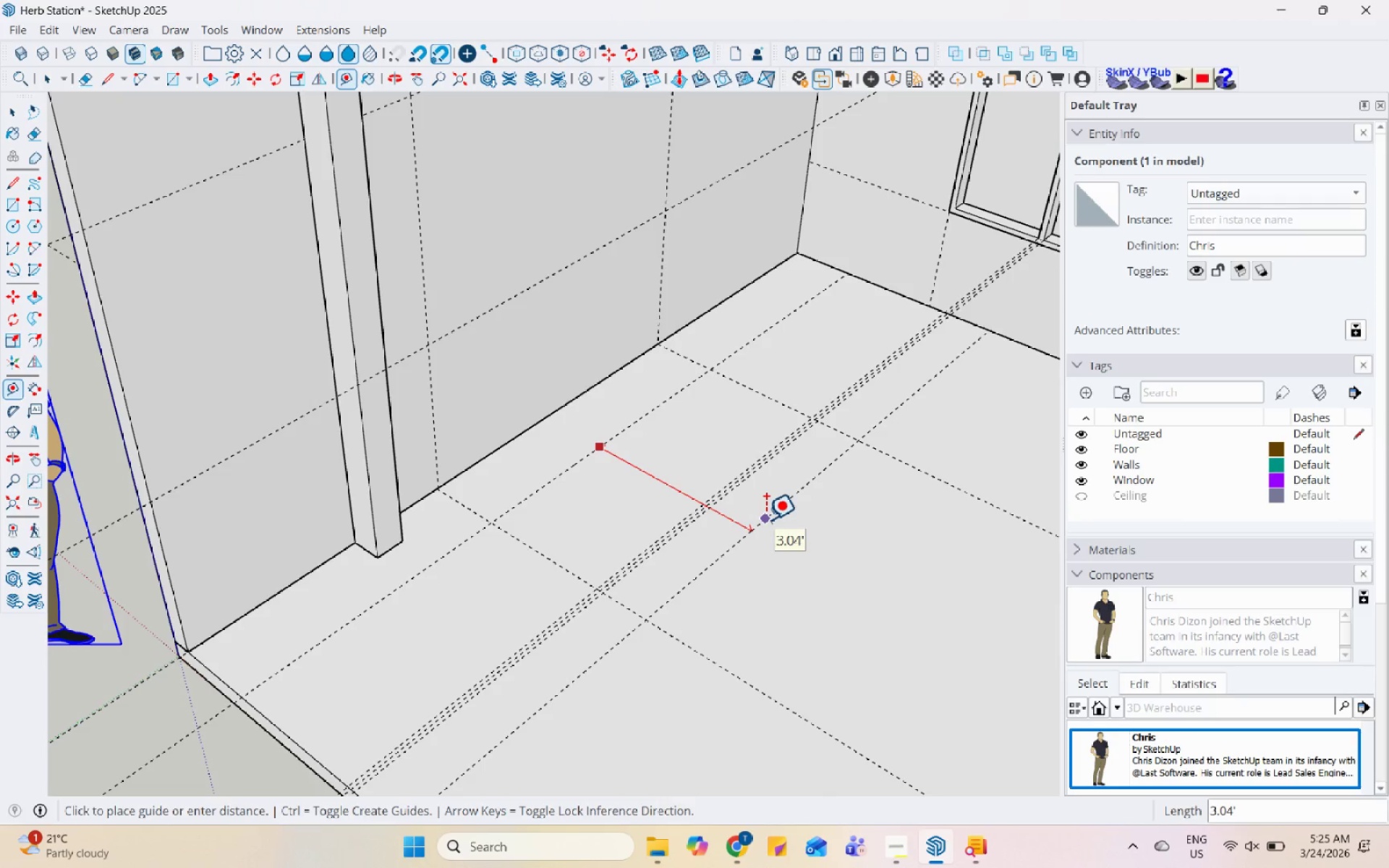 
wait(9.82)
 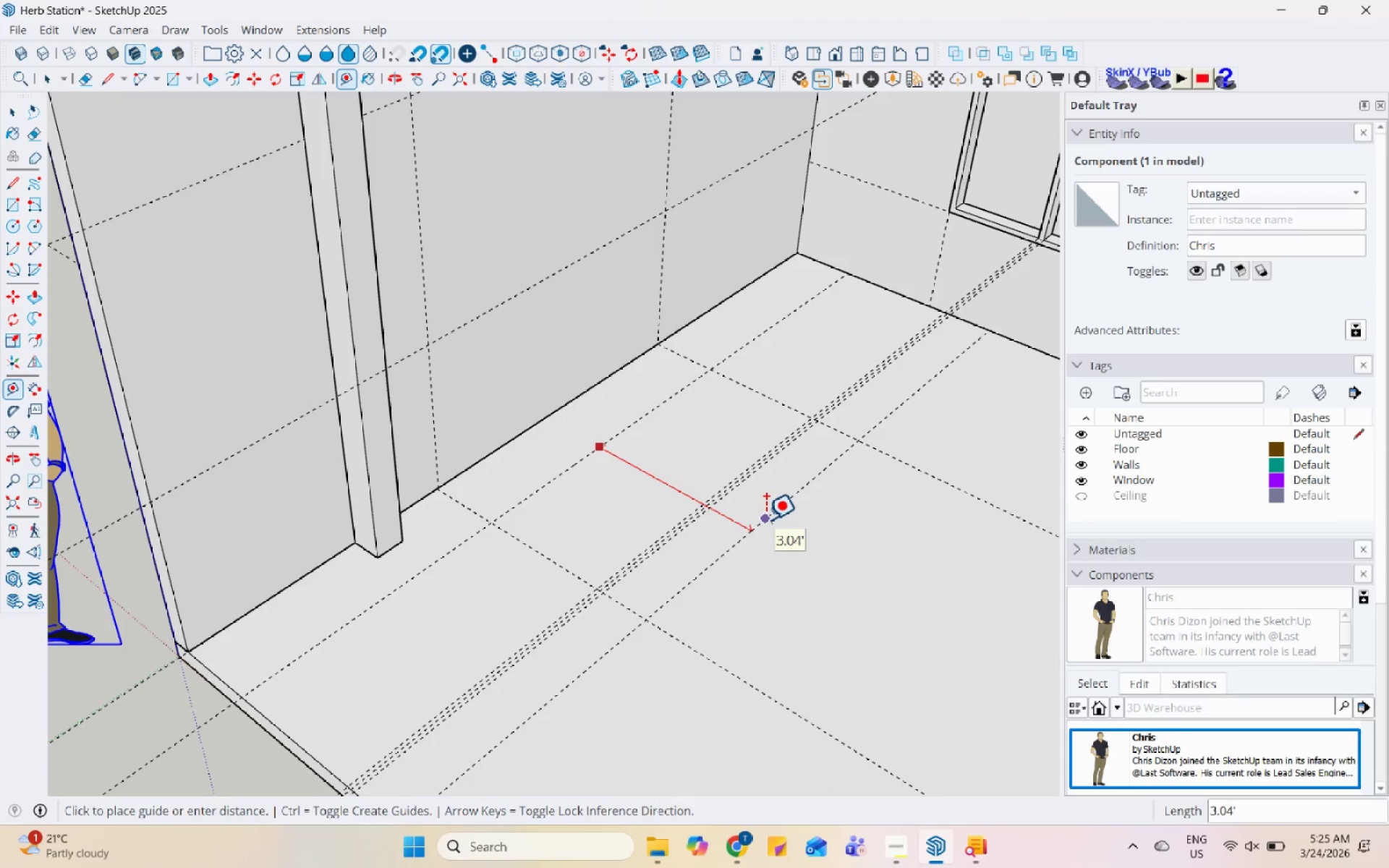 
mouse_move([749, 521])
 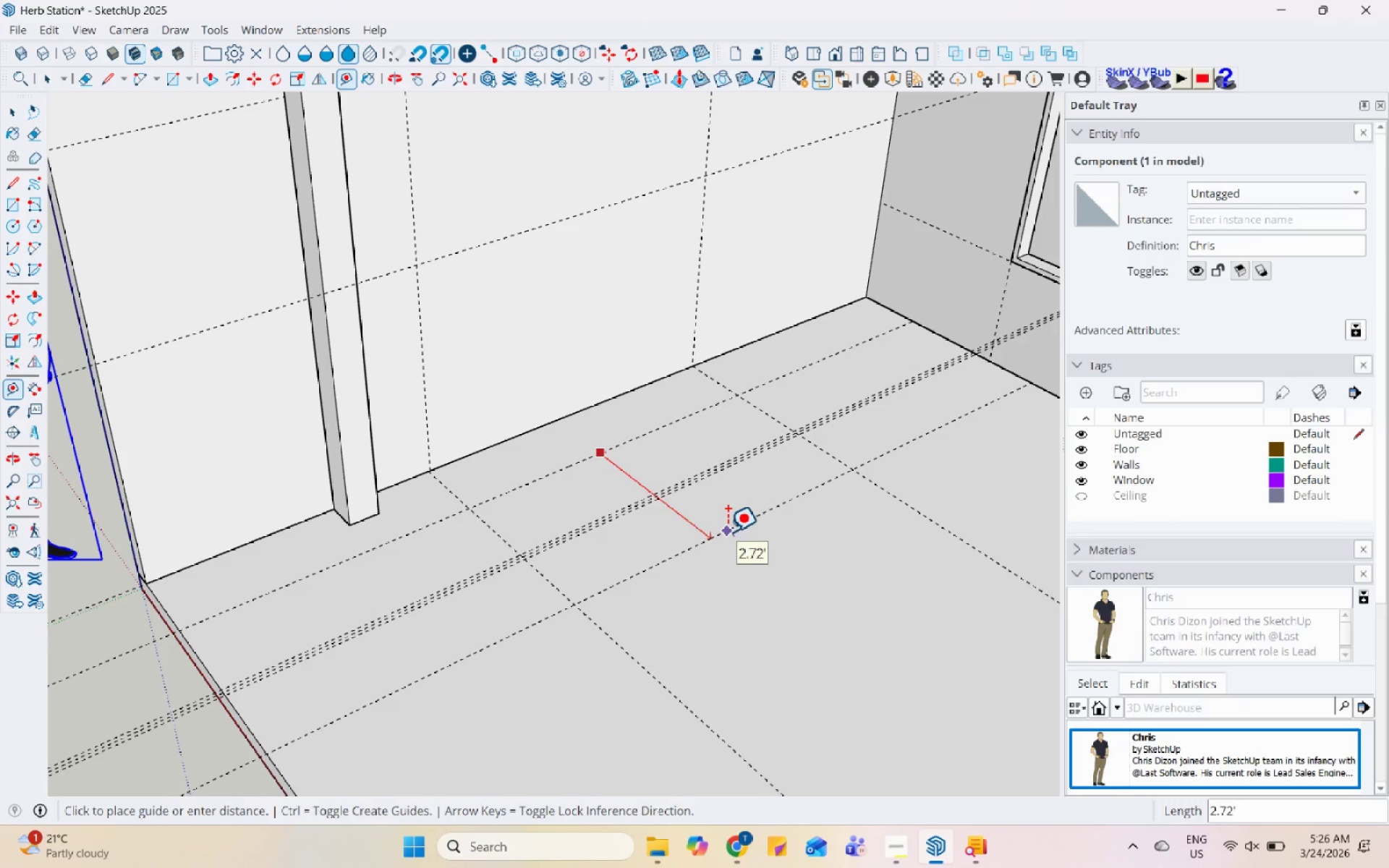 
key(Numpad2)
 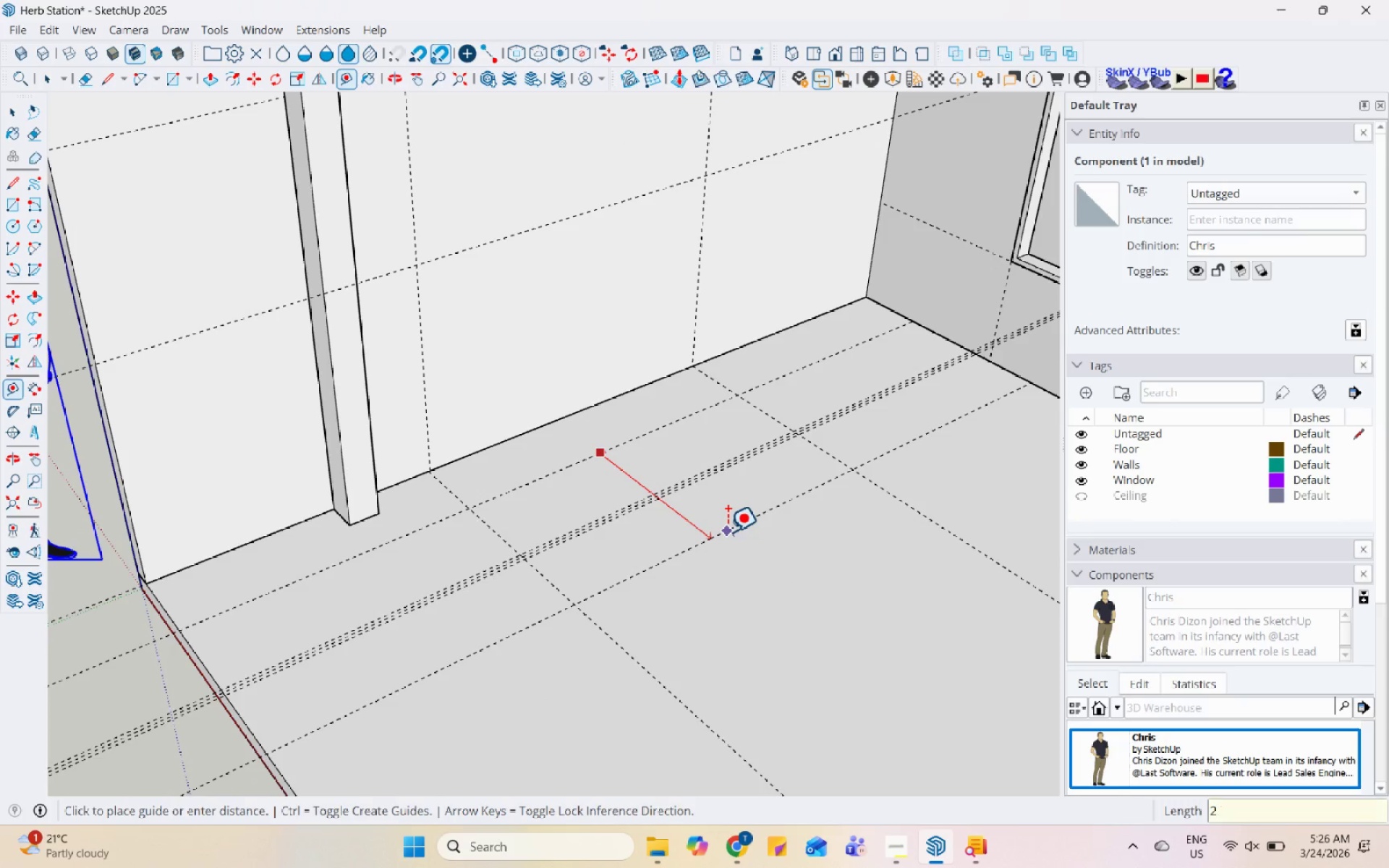 
key(NumpadDecimal)
 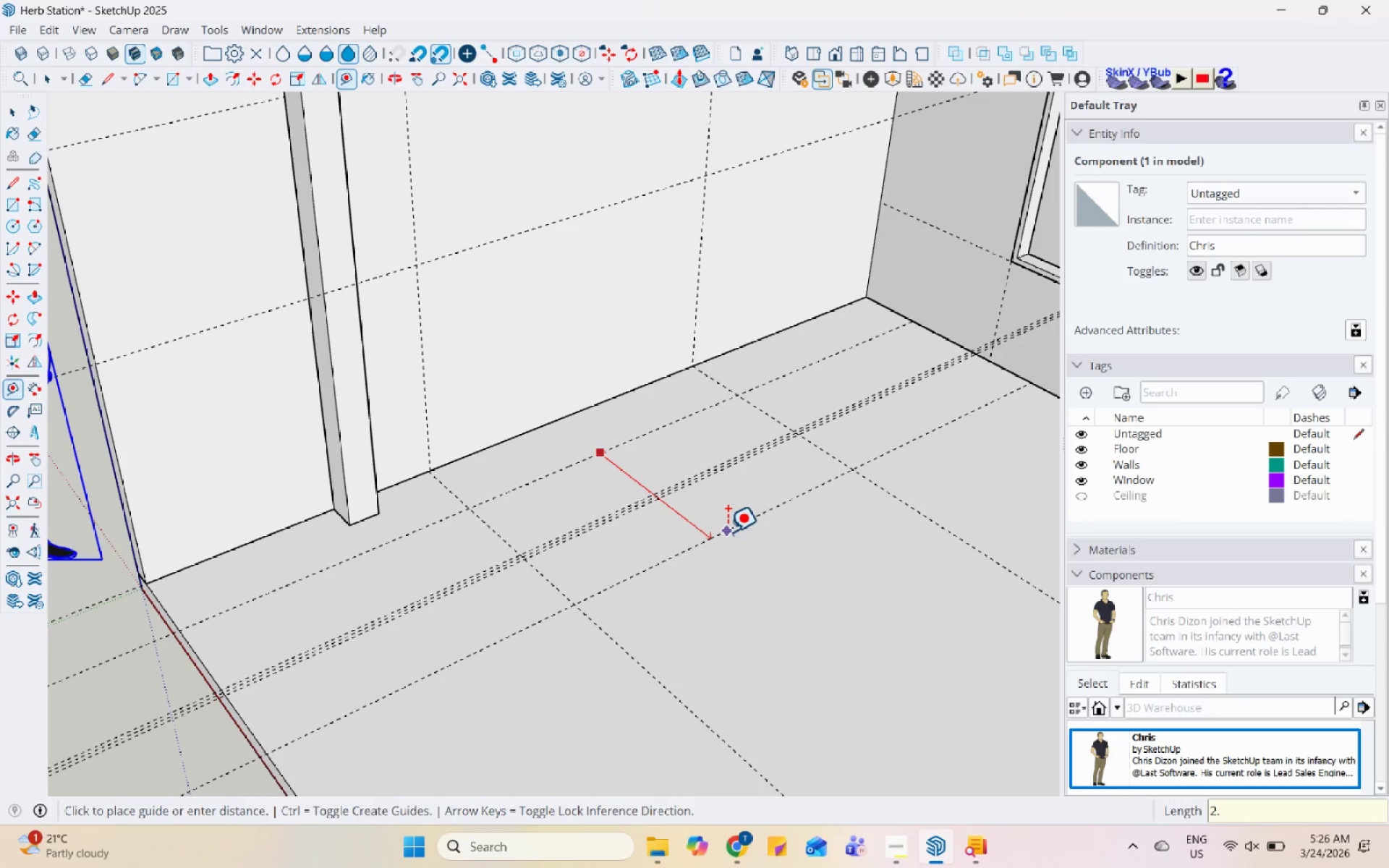 
key(Numpad5)
 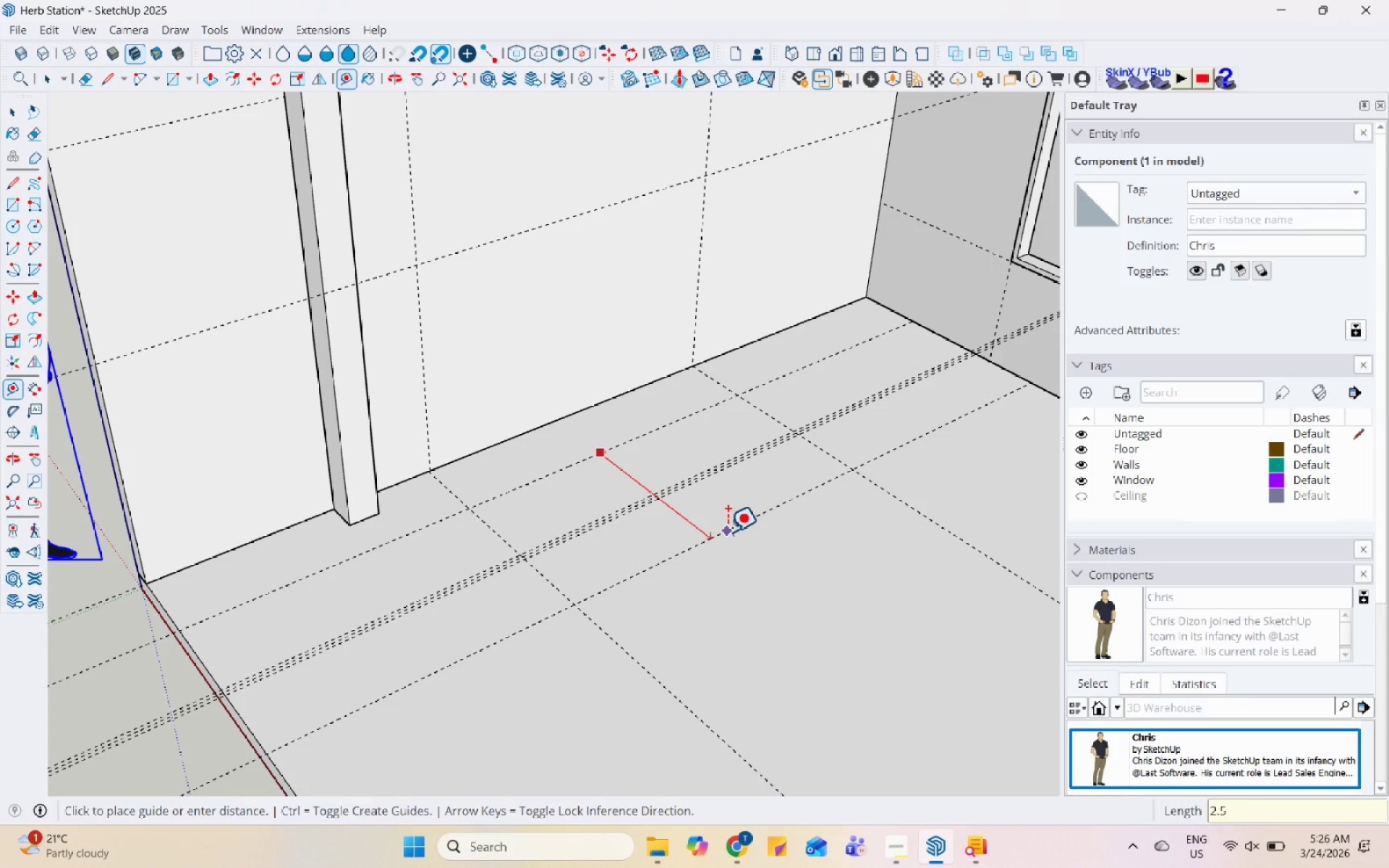 
key(Enter)
 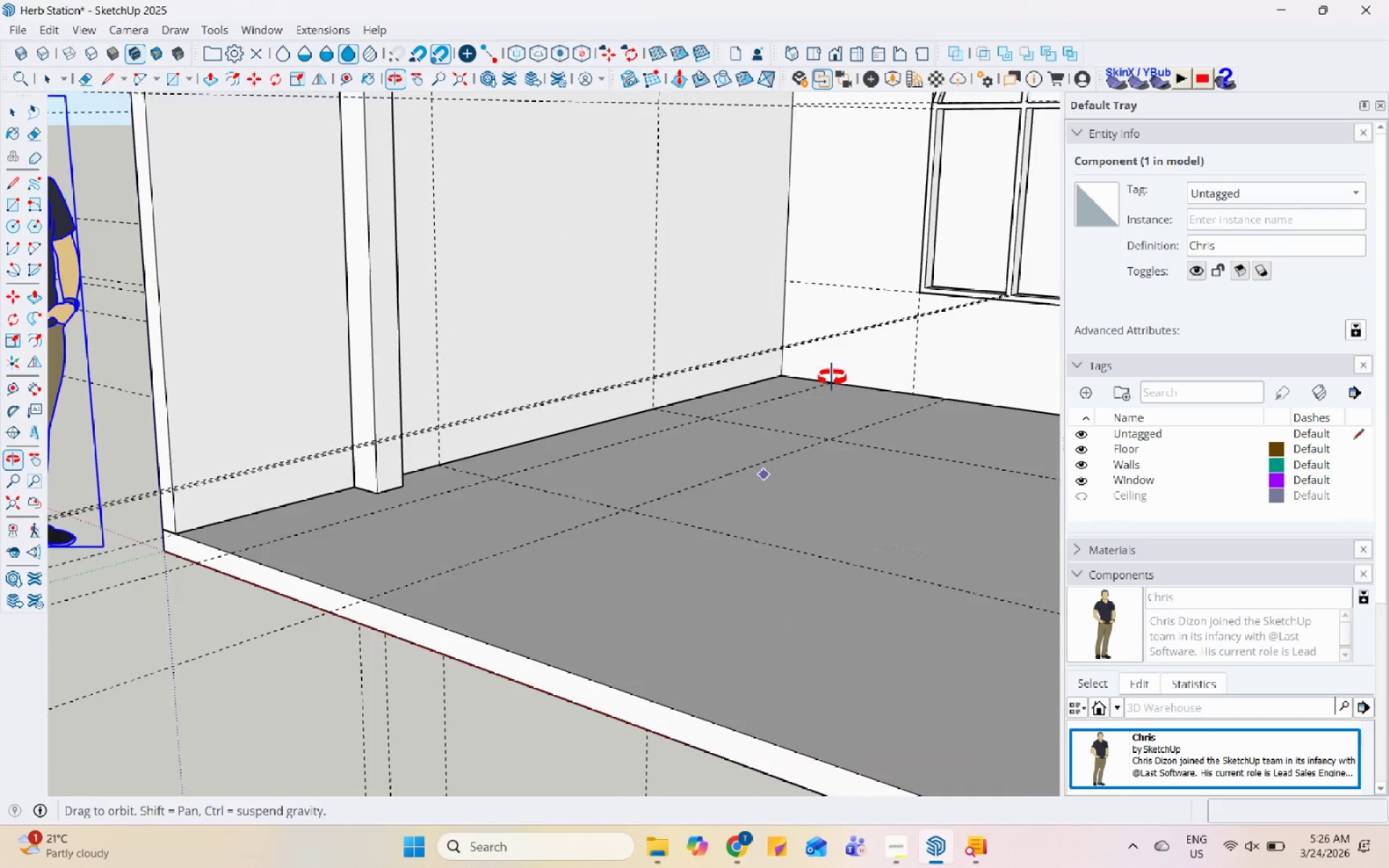 
scroll: coordinate [647, 655], scroll_direction: down, amount: 5.0
 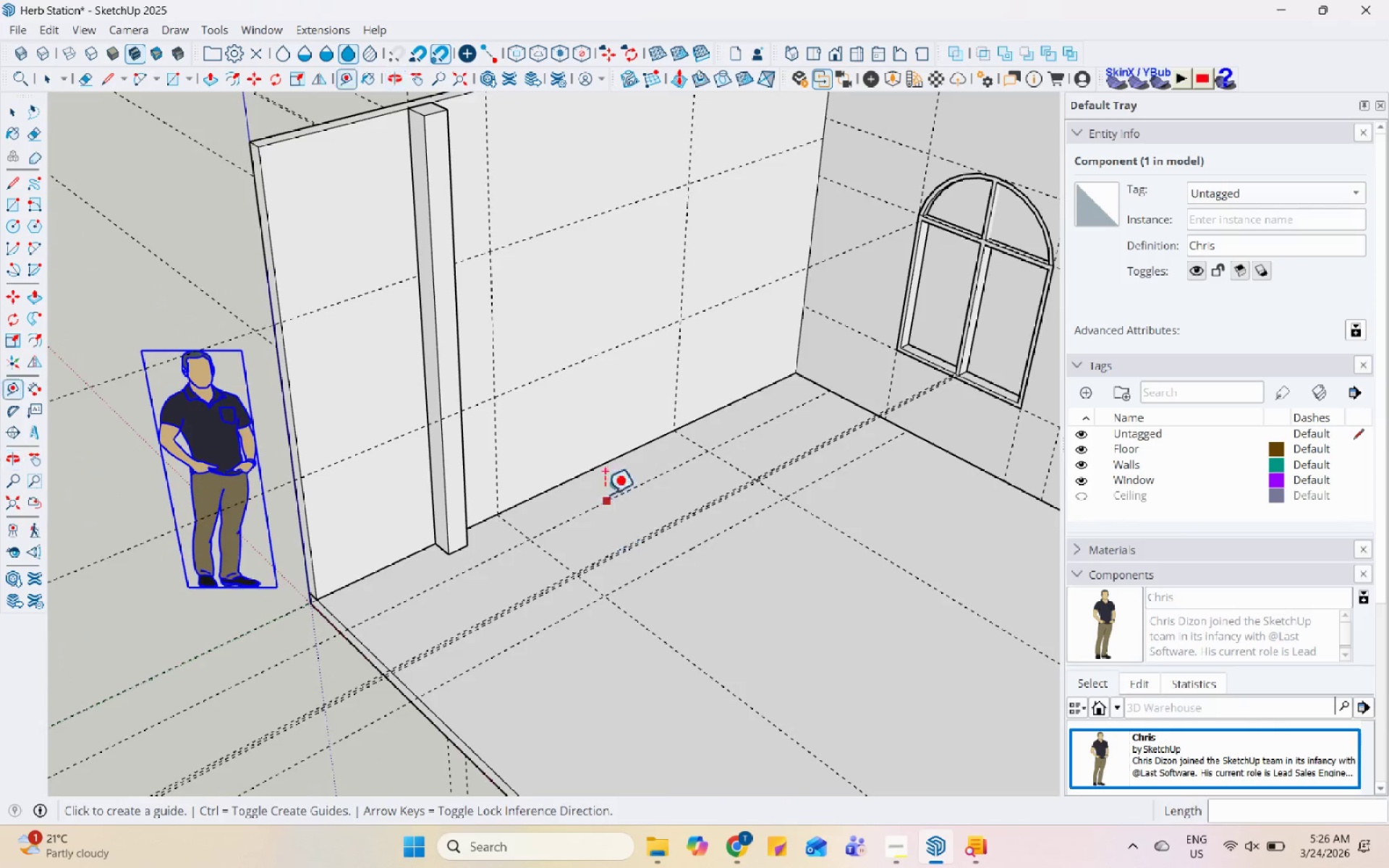 
scroll: coordinate [574, 461], scroll_direction: up, amount: 1.0
 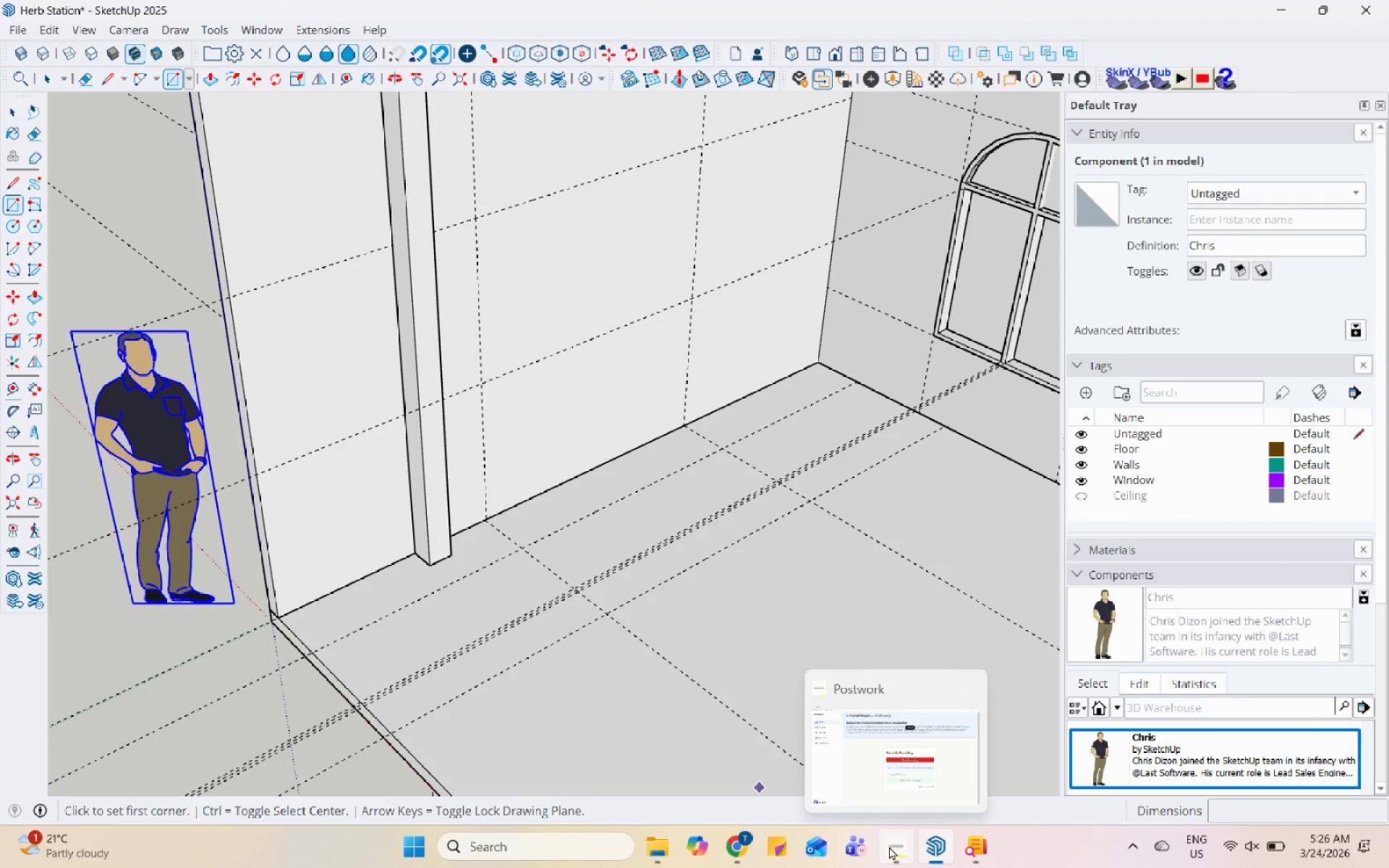 
wait(31.23)
 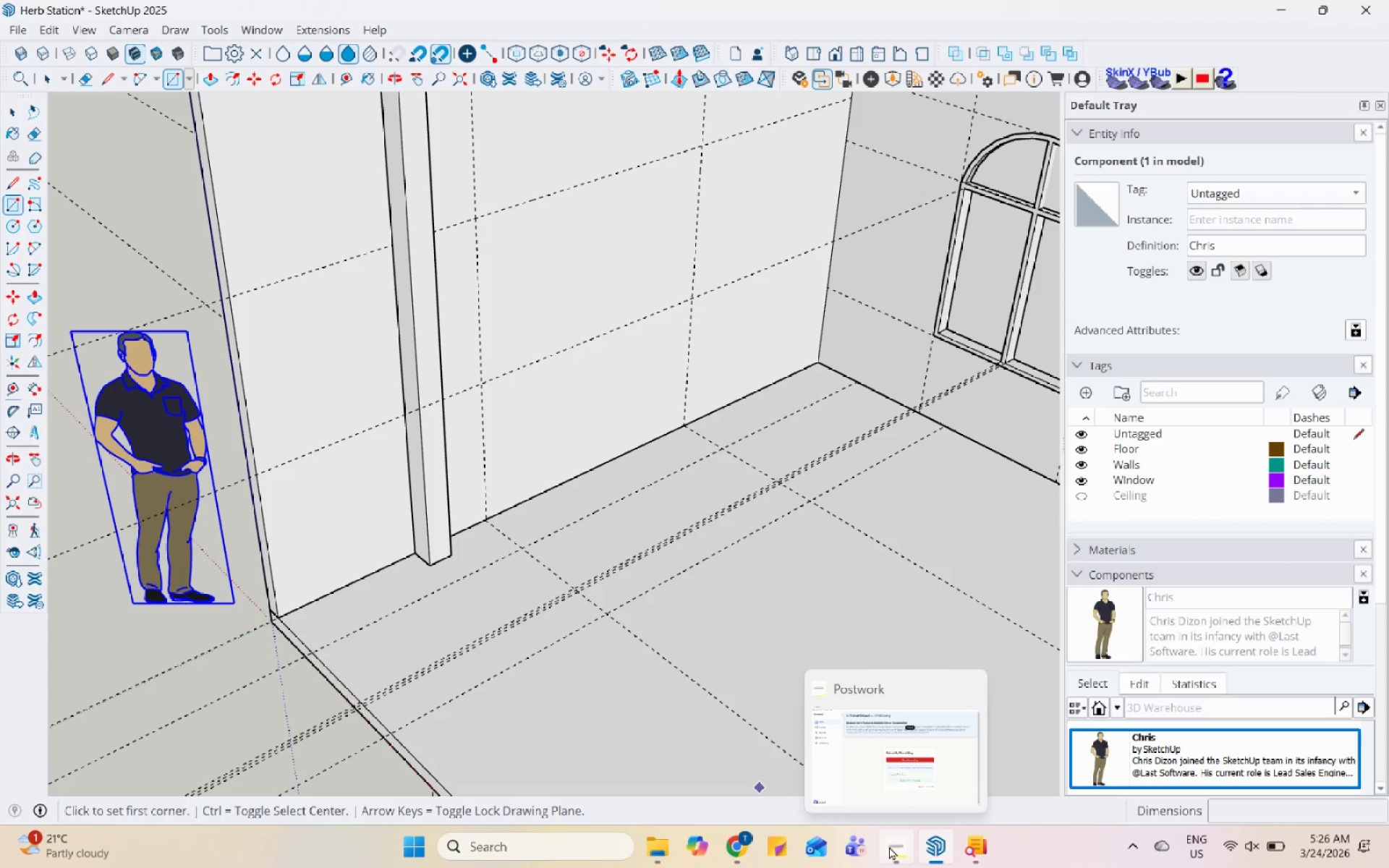 
scroll: coordinate [483, 514], scroll_direction: up, amount: 6.0
 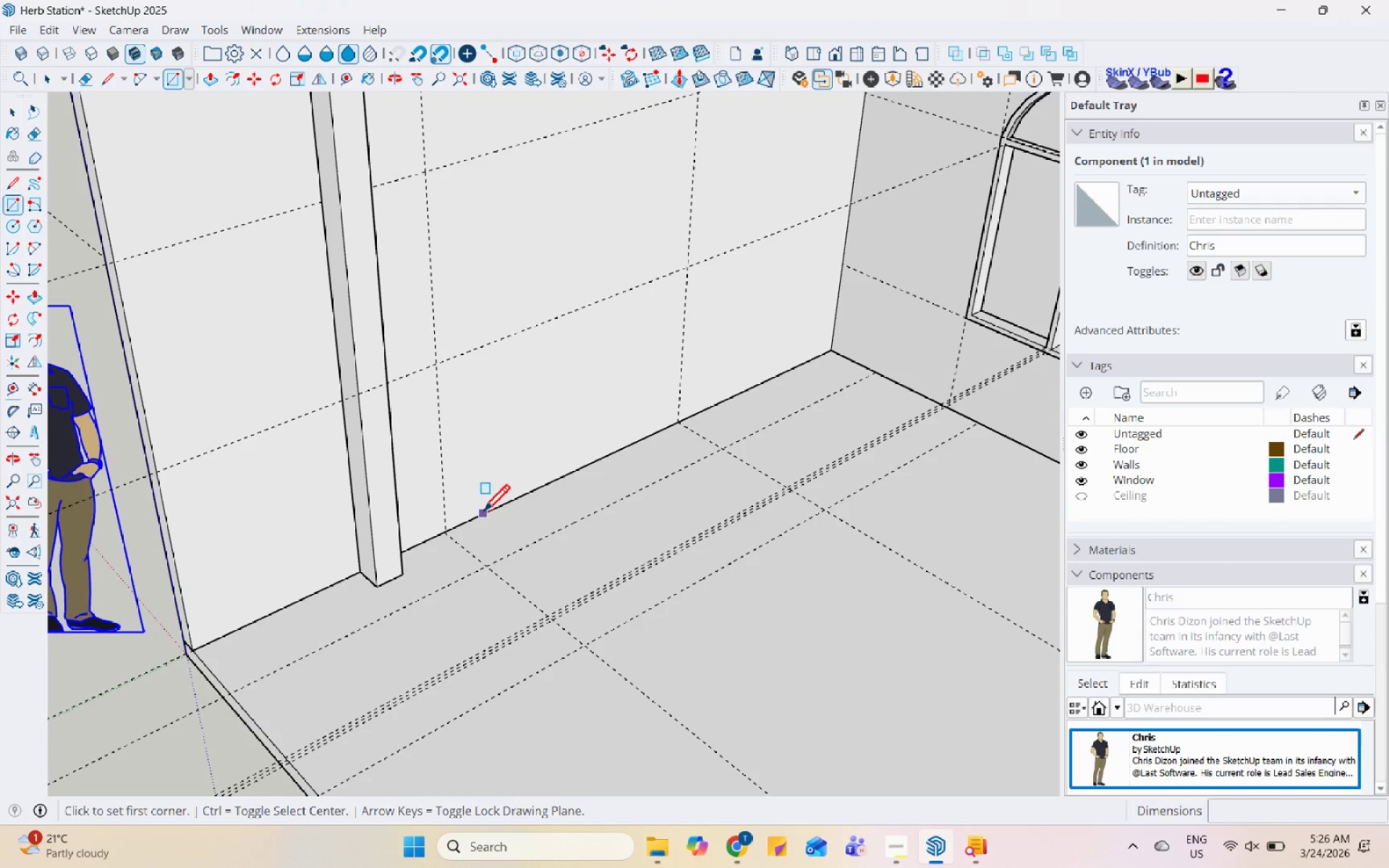 
key(Control+S)
 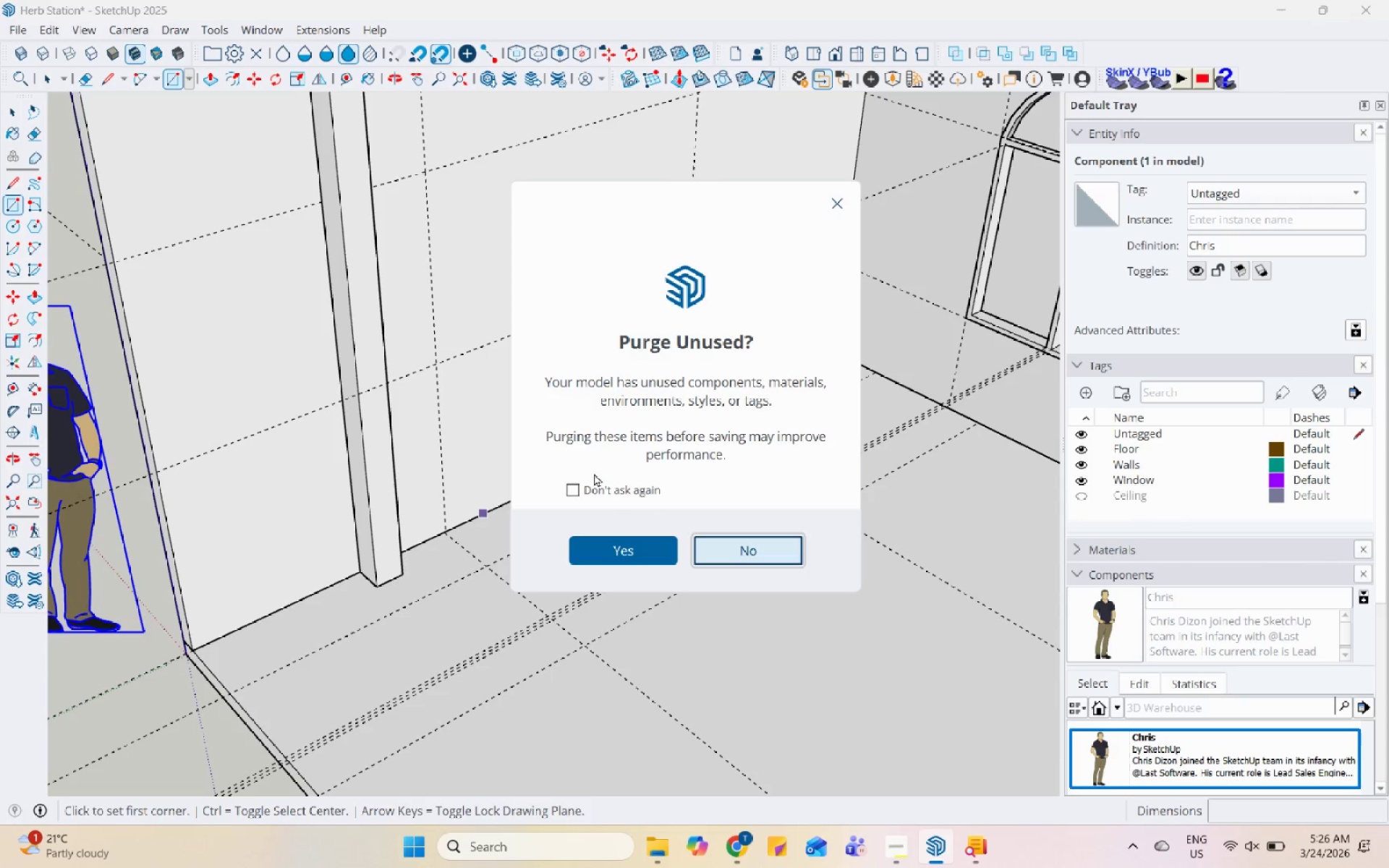 
double_click([606, 494])
 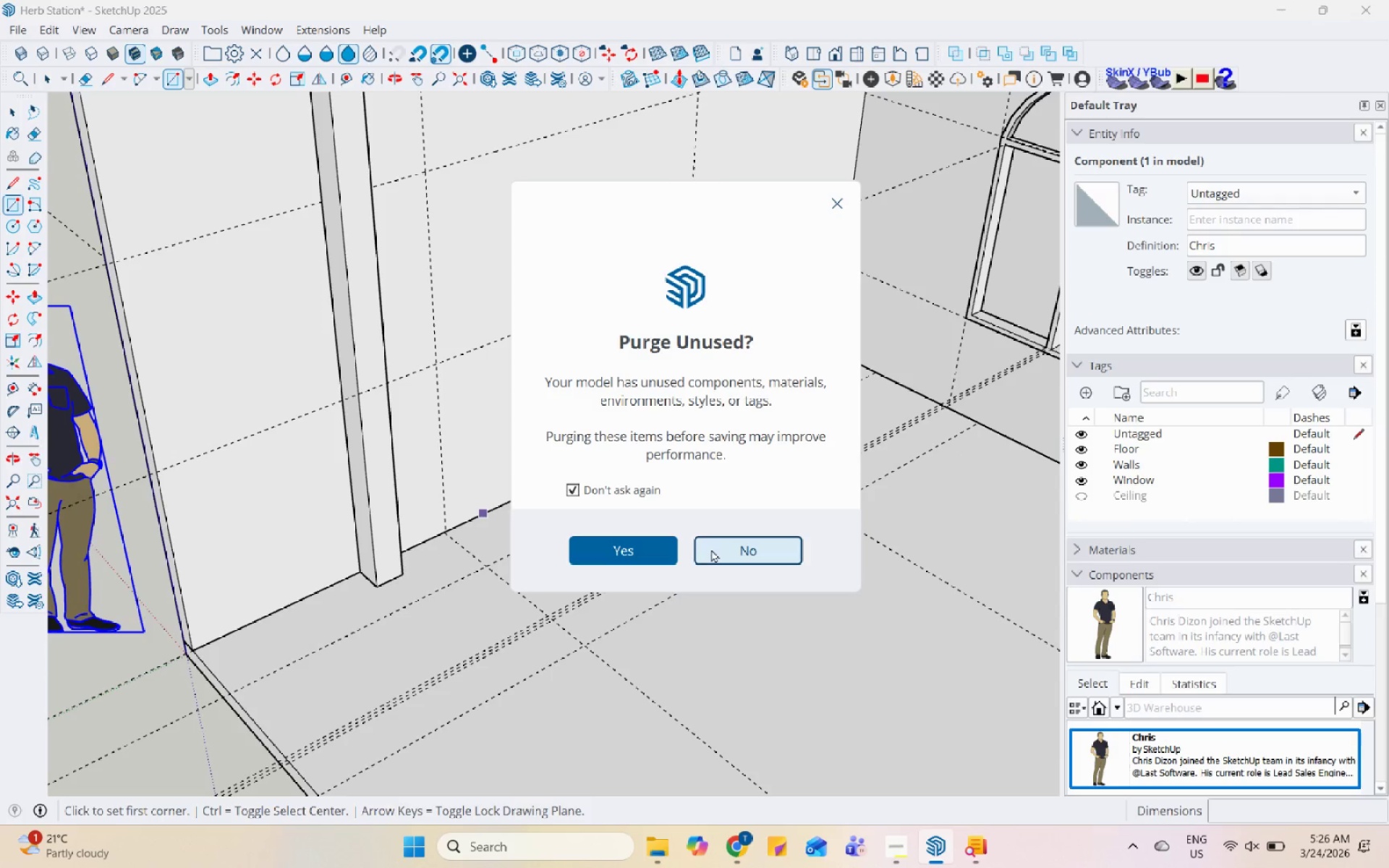 
triple_click([712, 550])
 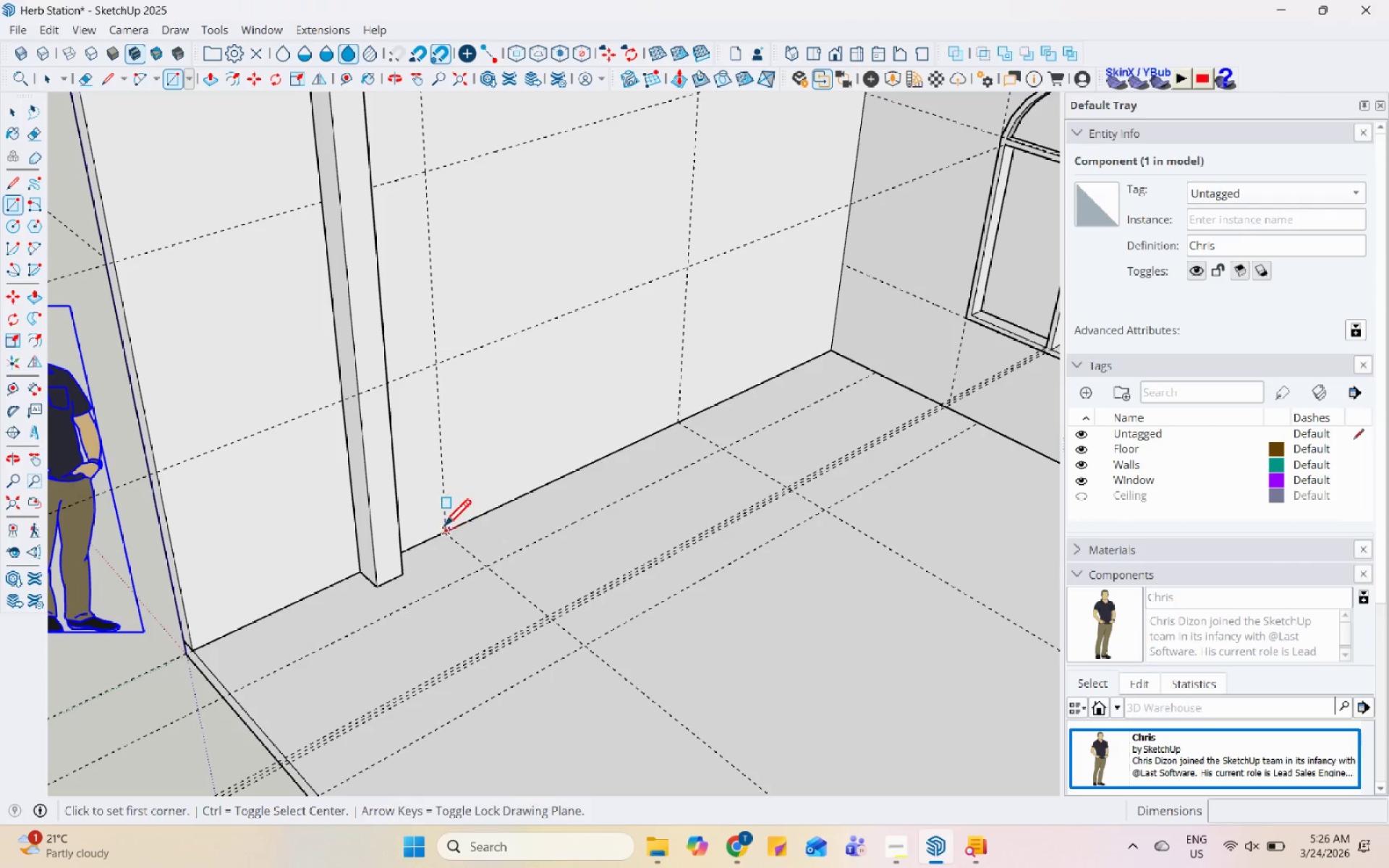 
left_click([443, 528])
 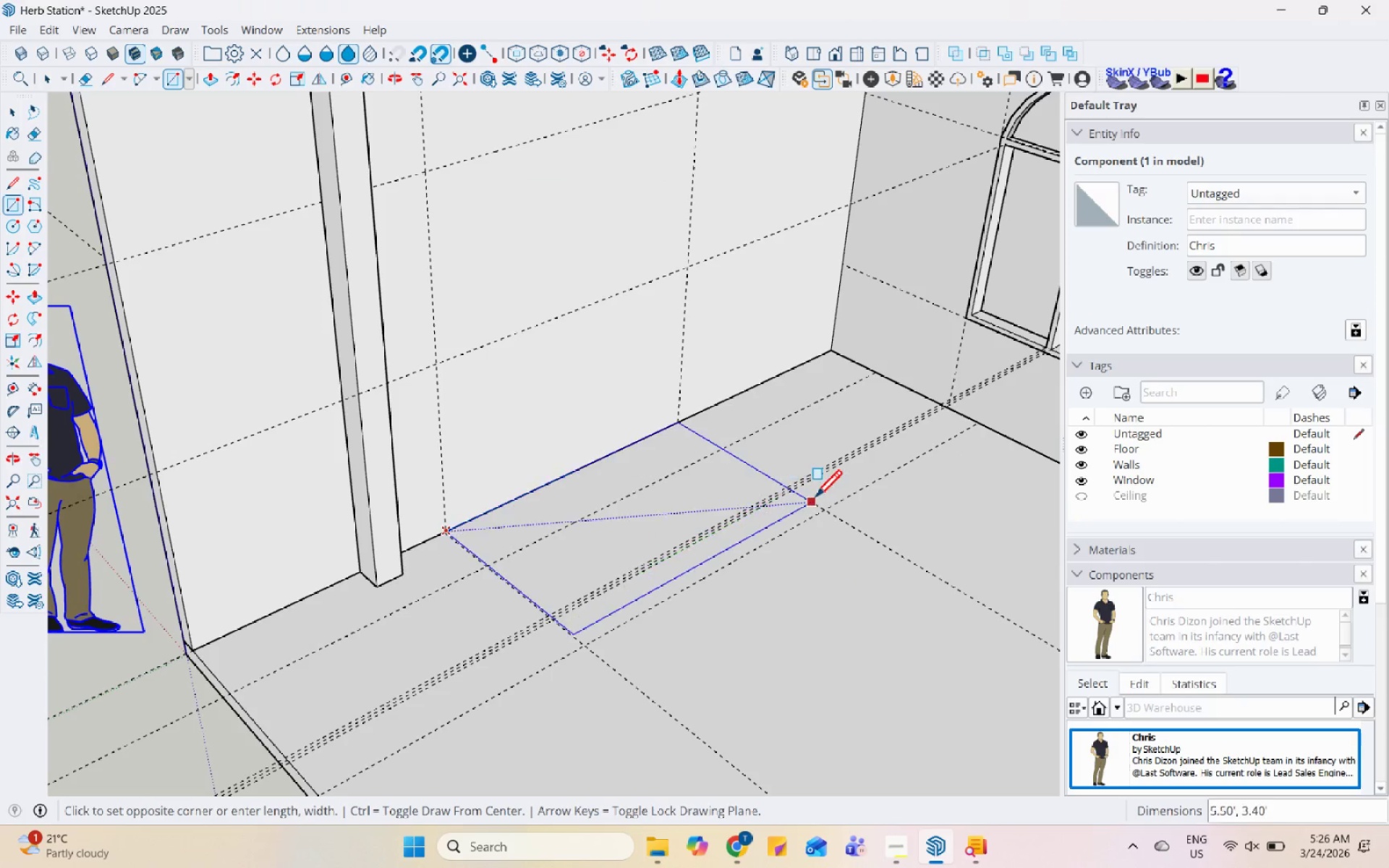 
mouse_move([820, 516])
 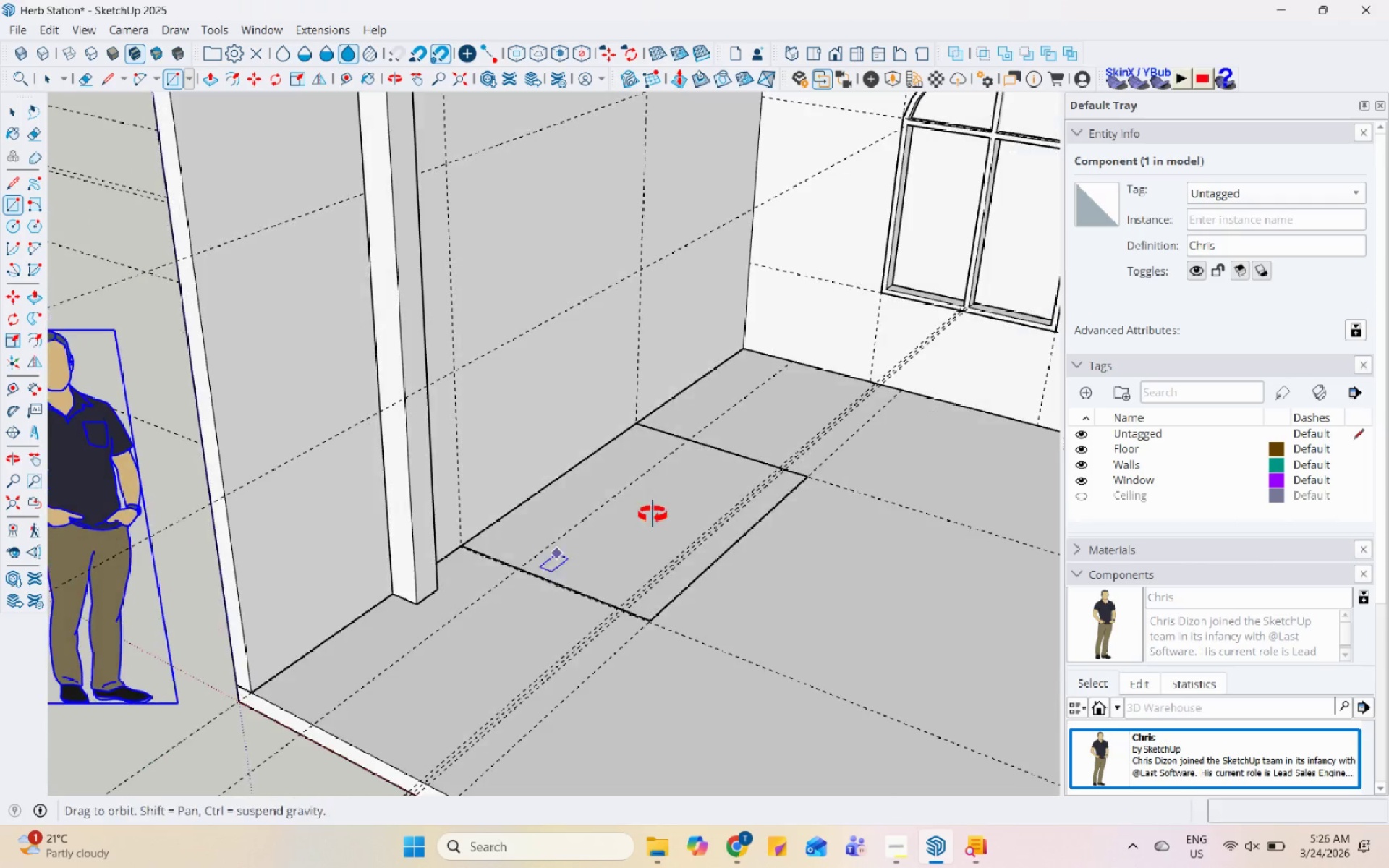 
key(Space)
 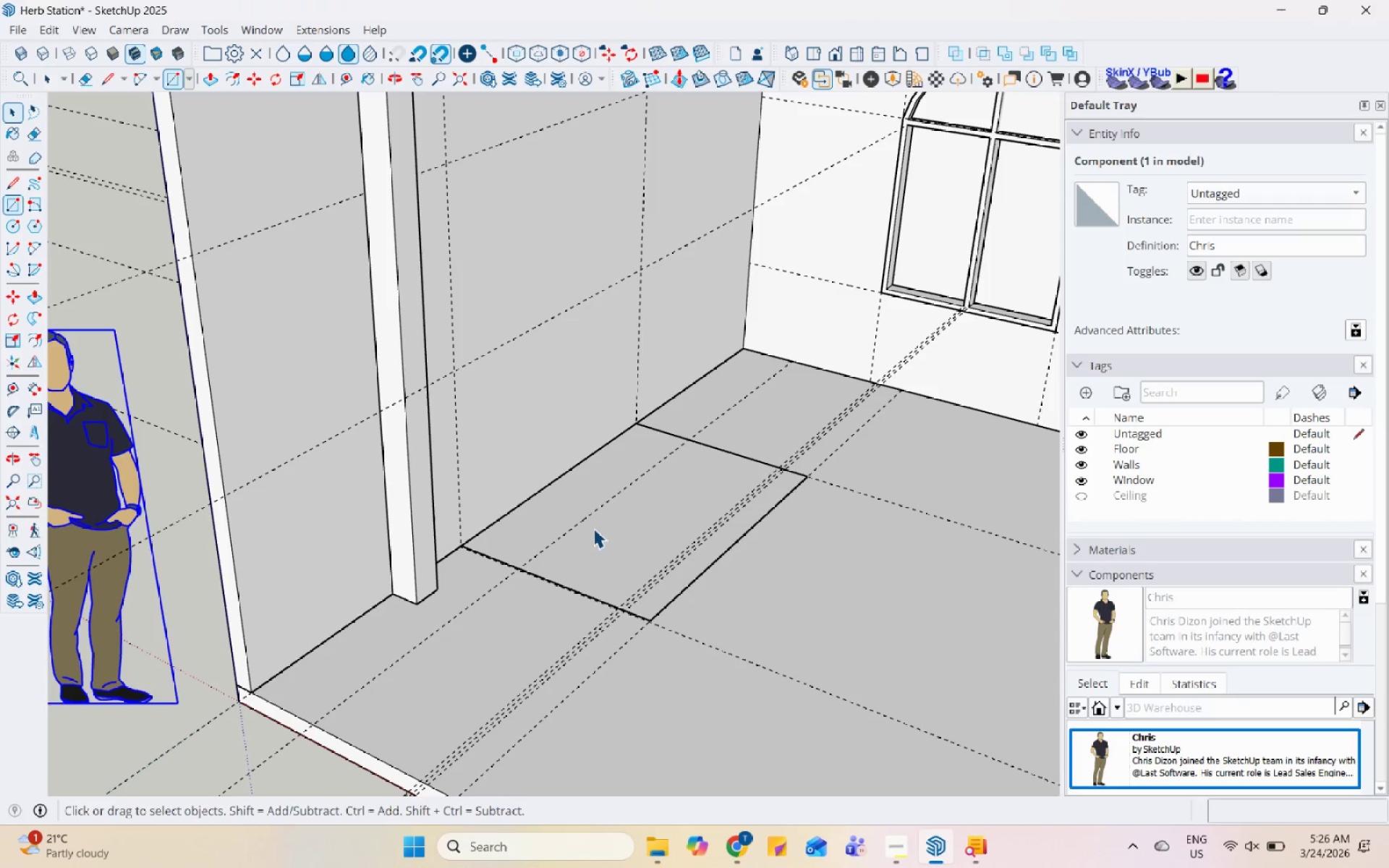 
left_click([593, 528])
 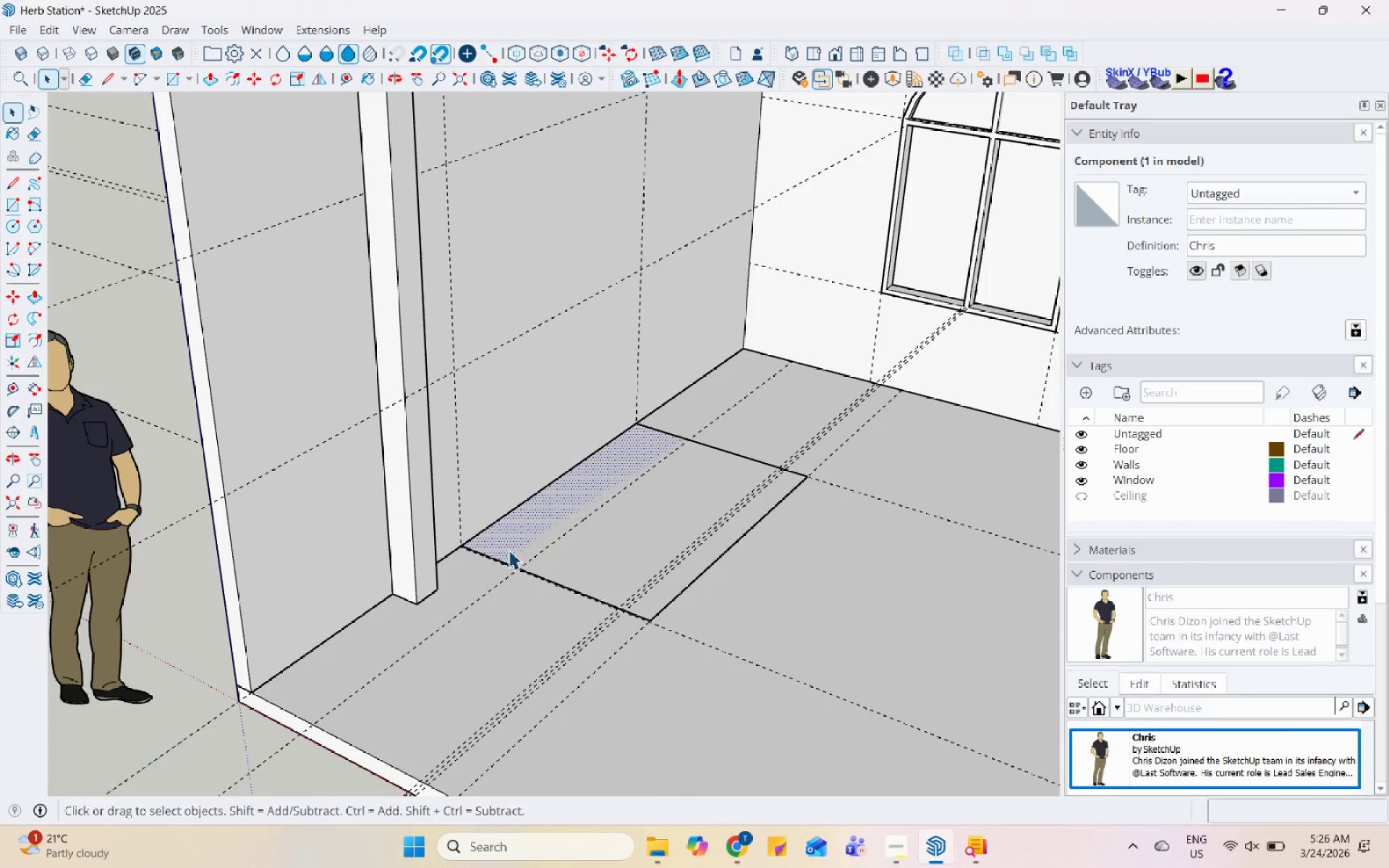 
scroll: coordinate [493, 548], scroll_direction: up, amount: 12.0
 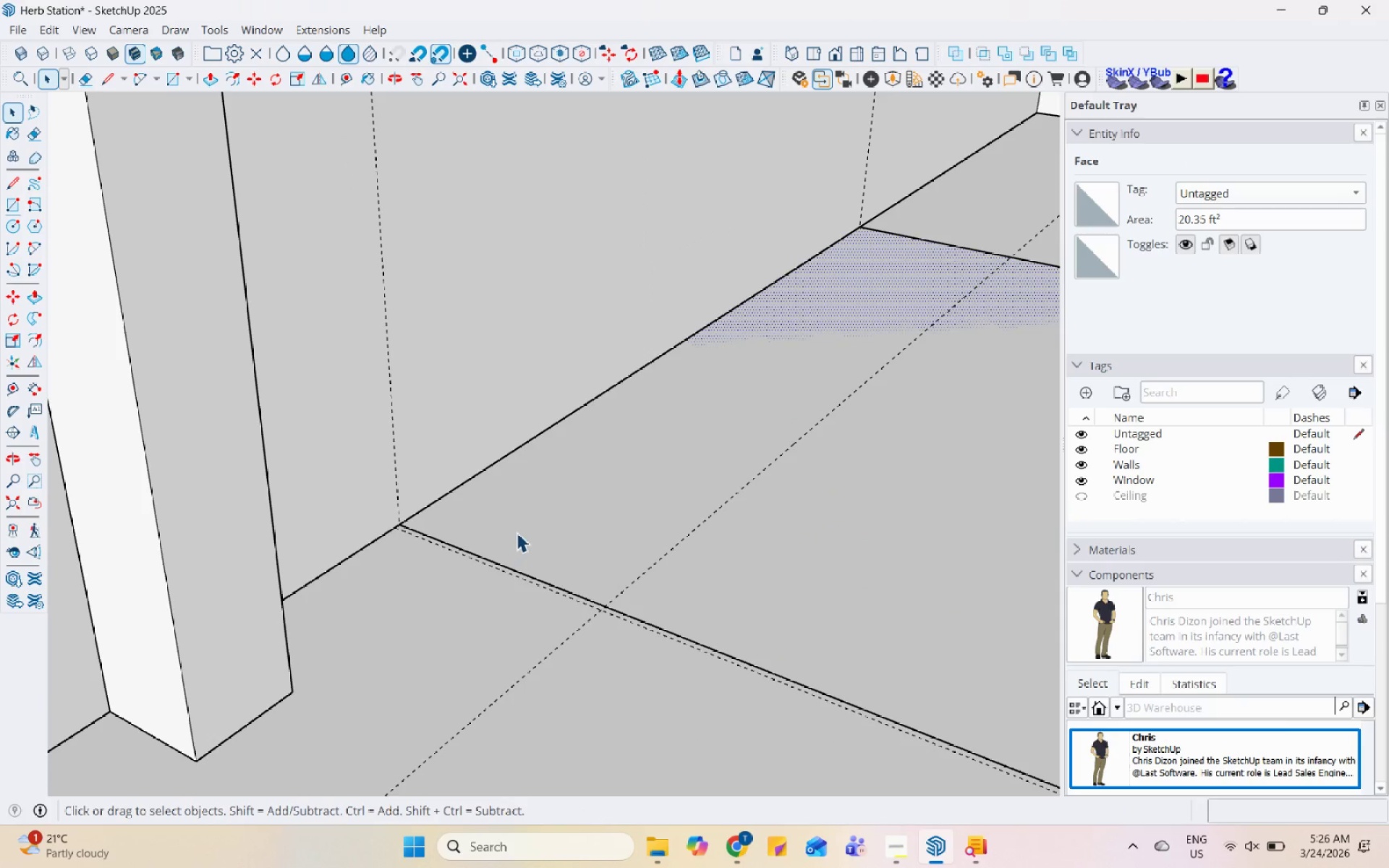 
key(Control+Z)
 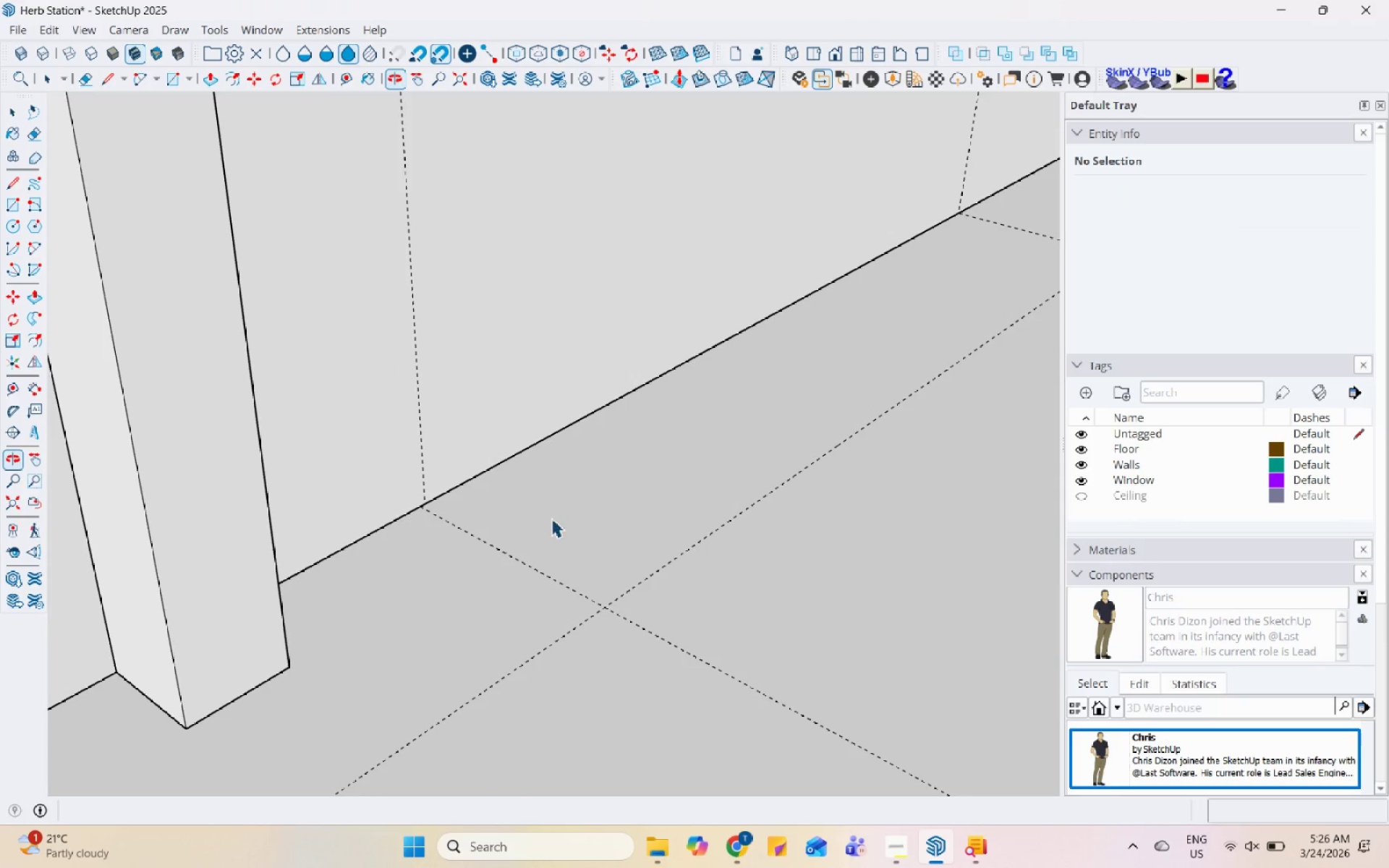 
scroll: coordinate [520, 512], scroll_direction: up, amount: 4.0
 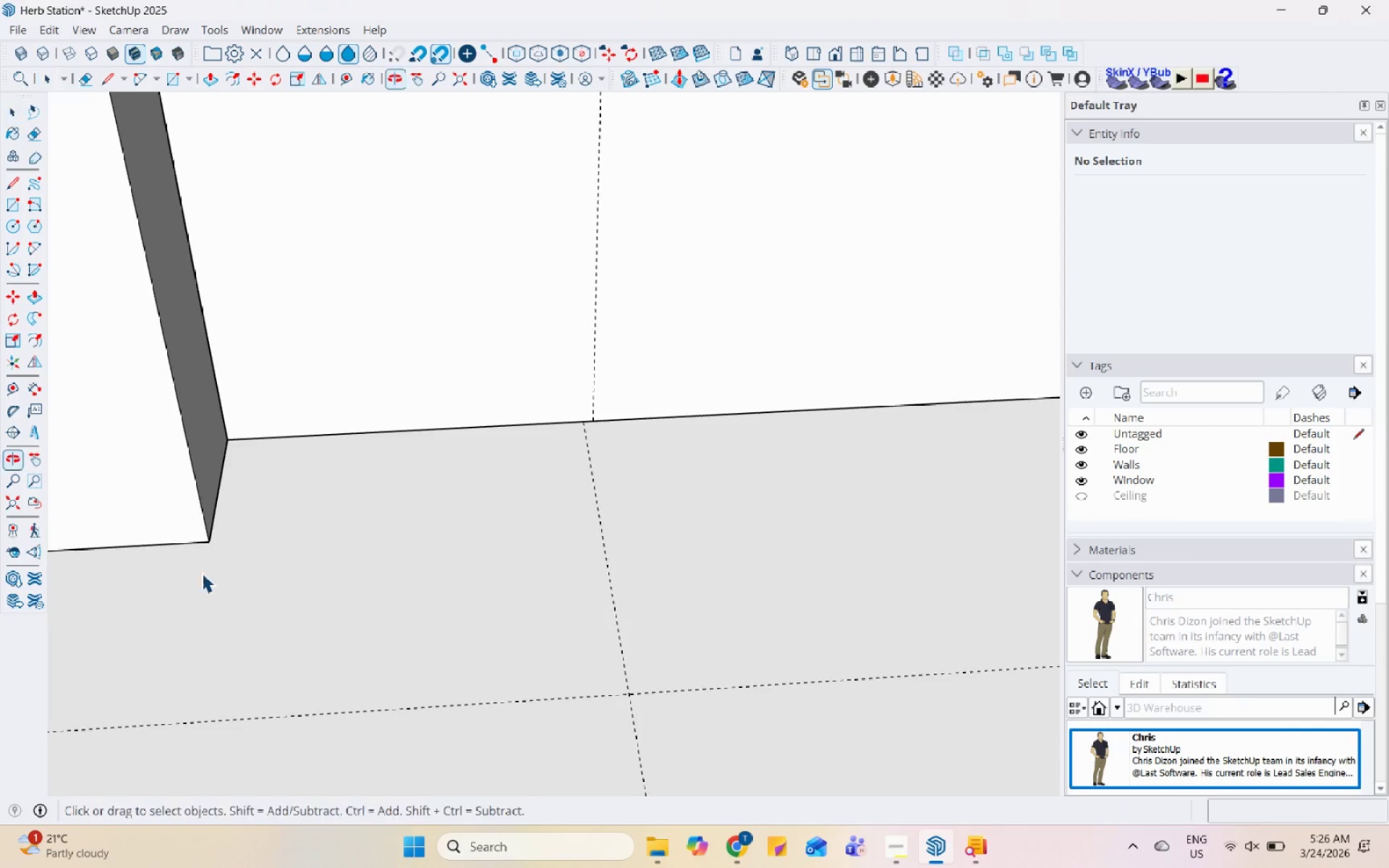 
scroll: coordinate [721, 521], scroll_direction: down, amount: 4.0
 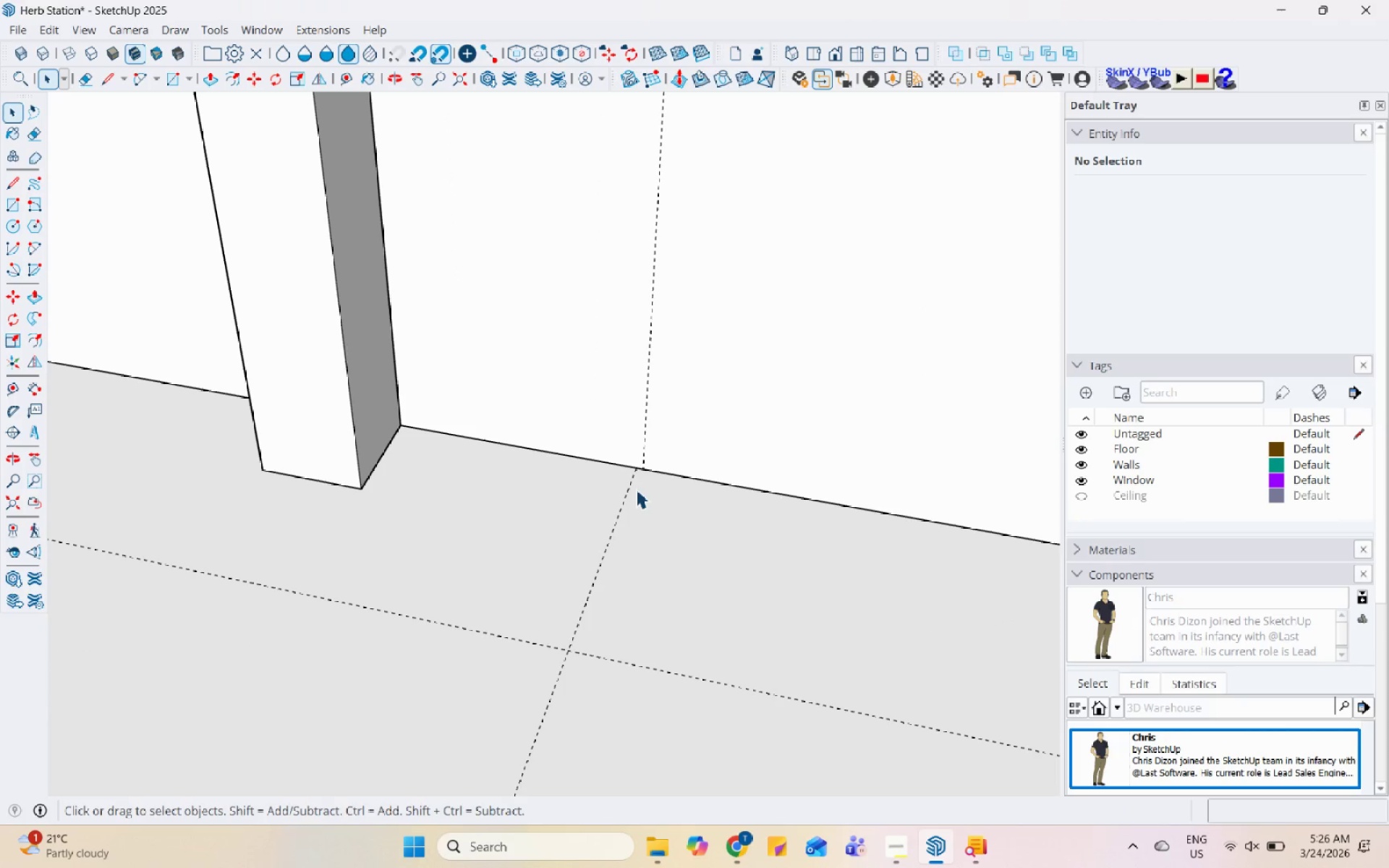 
left_click([629, 488])
 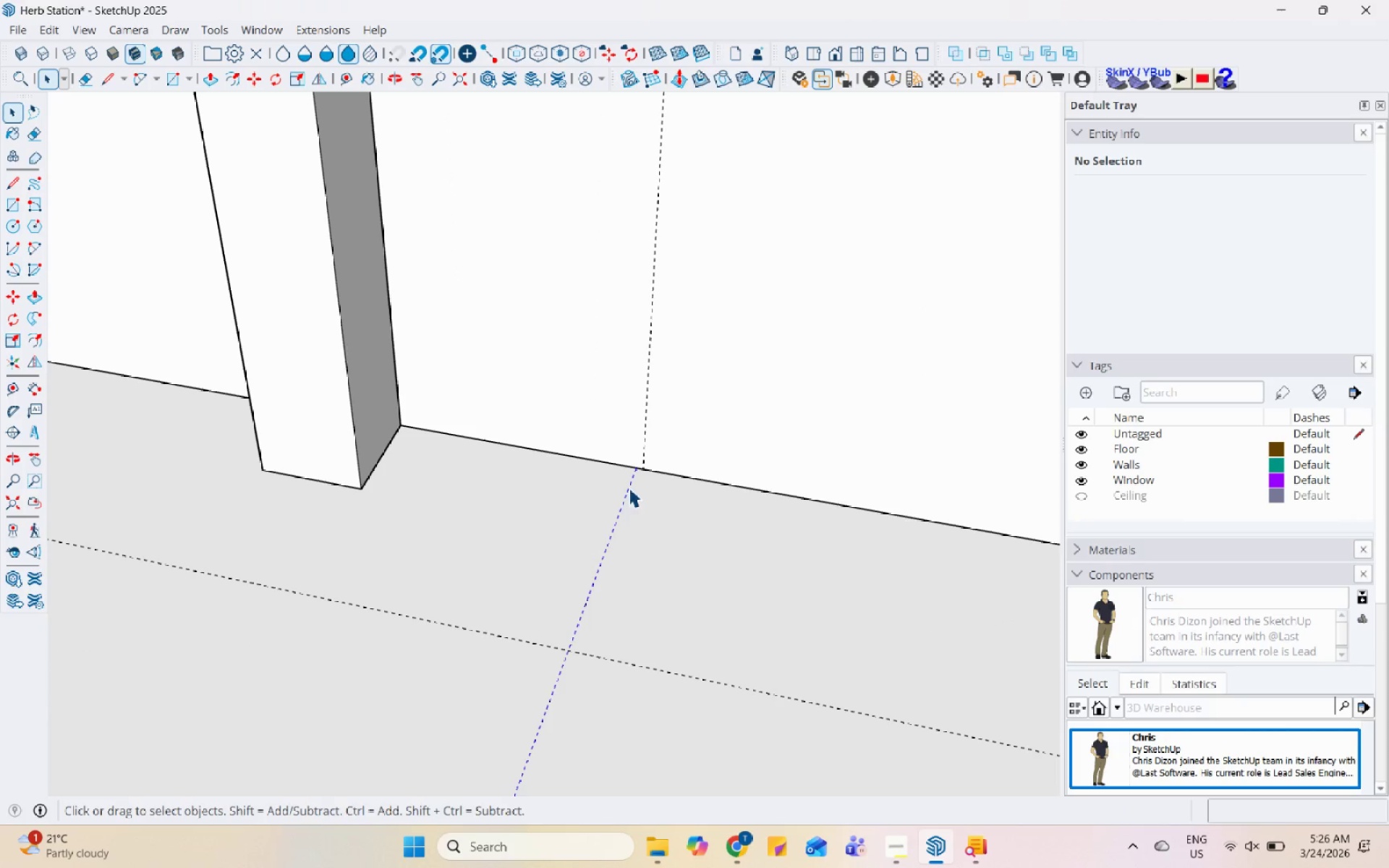 
right_click([629, 488])
 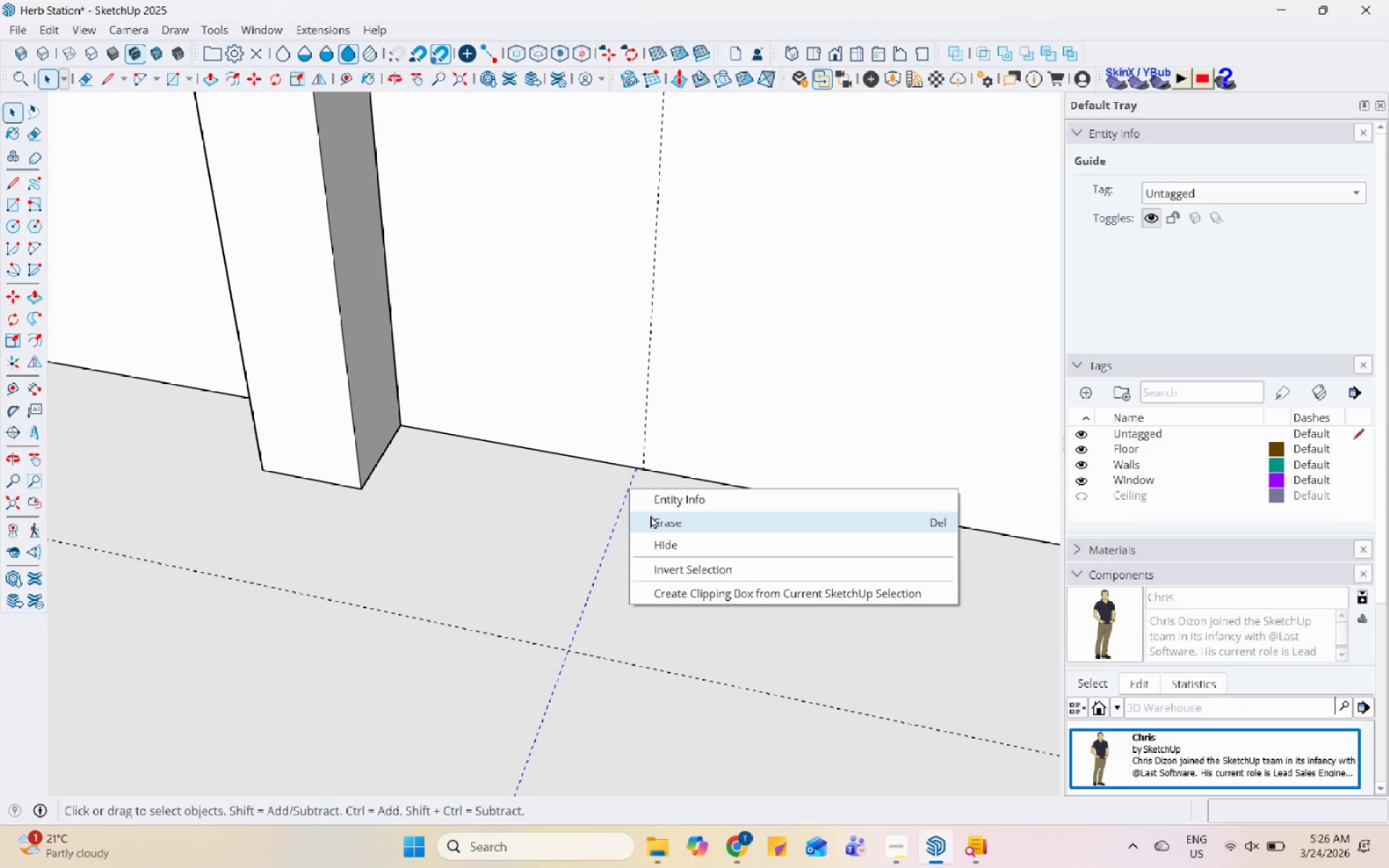 
left_click_drag(start_coordinate=[650, 515], to_coordinate=[642, 514])
 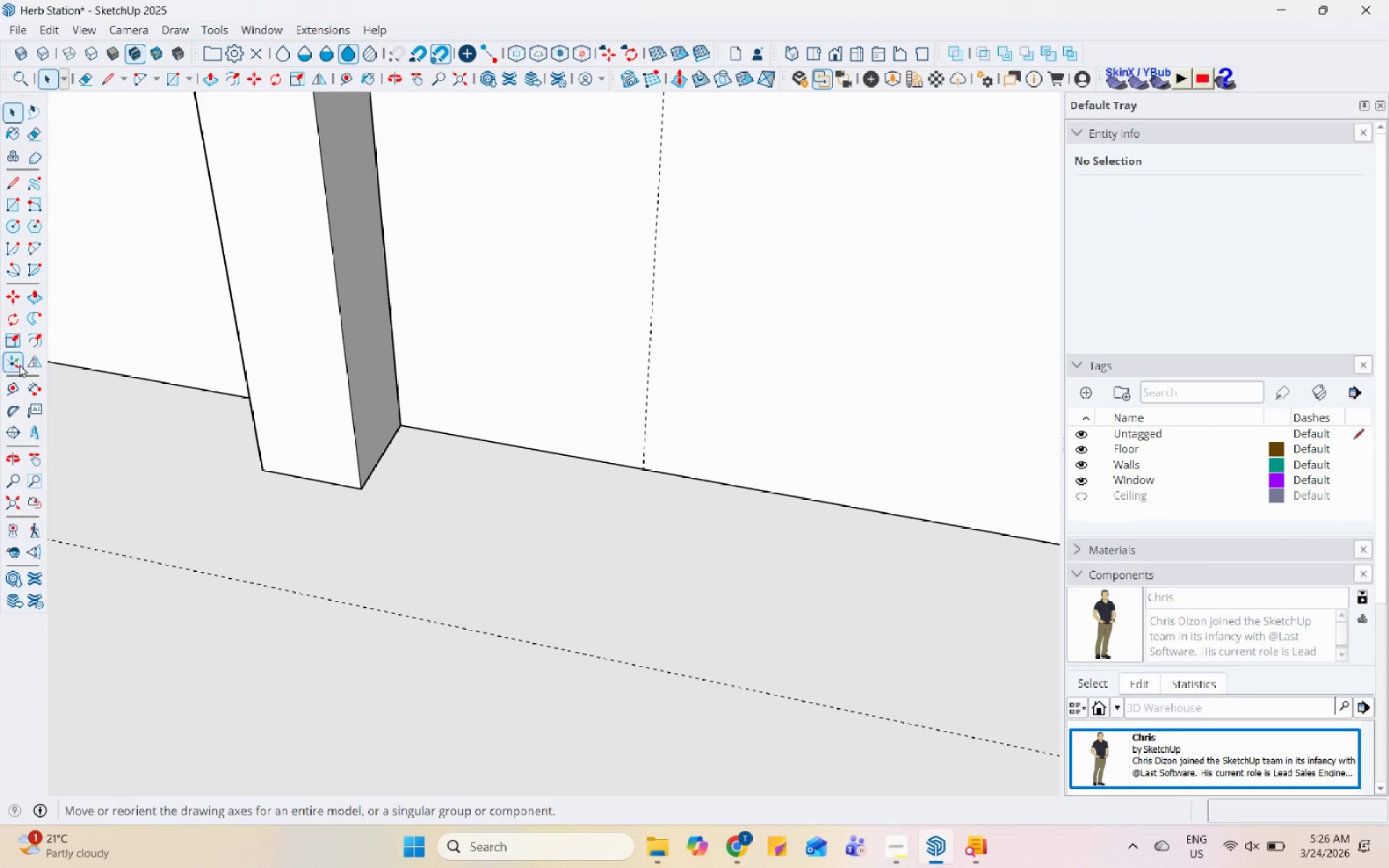 
left_click([18, 391])
 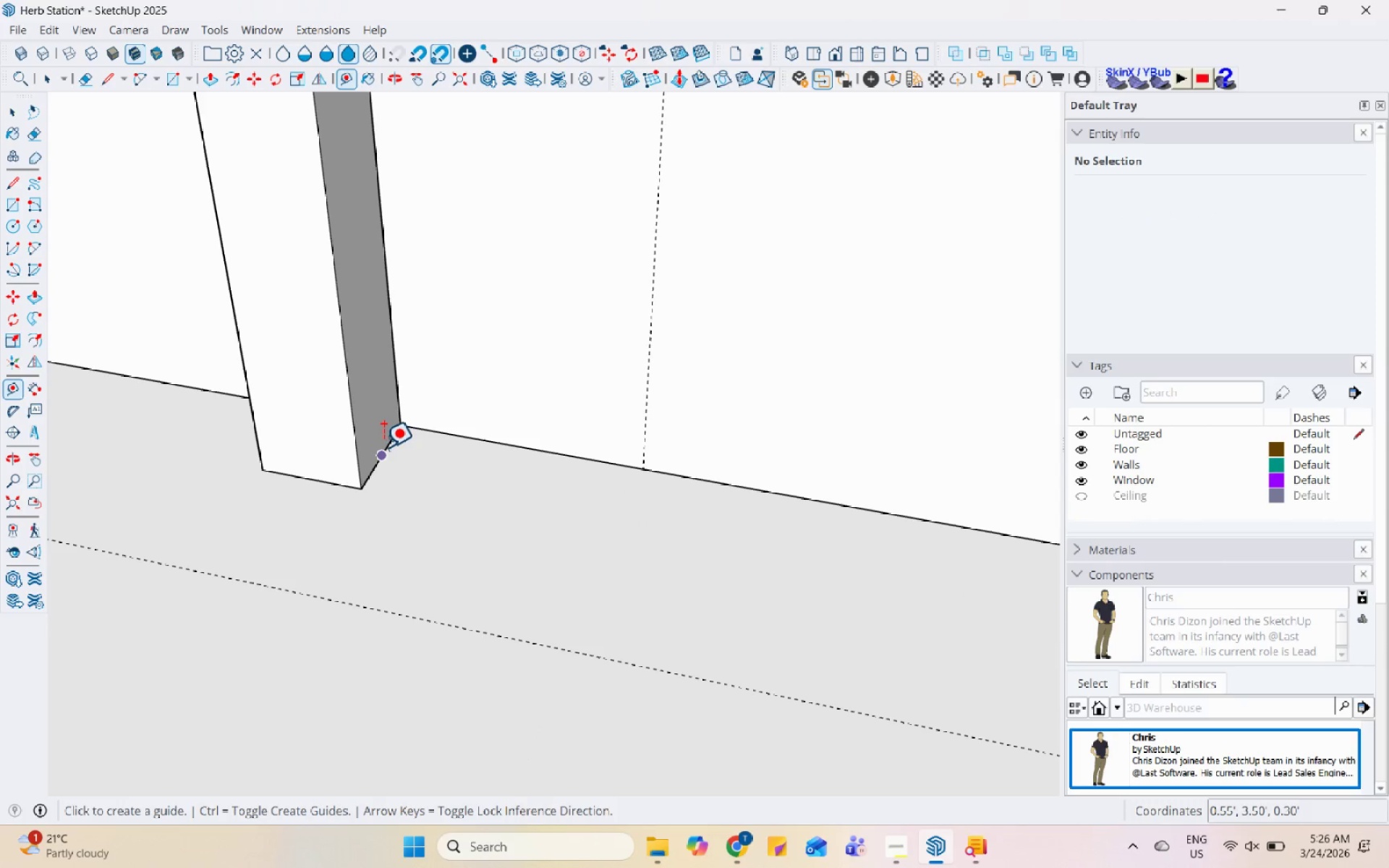 
left_click([383, 447])
 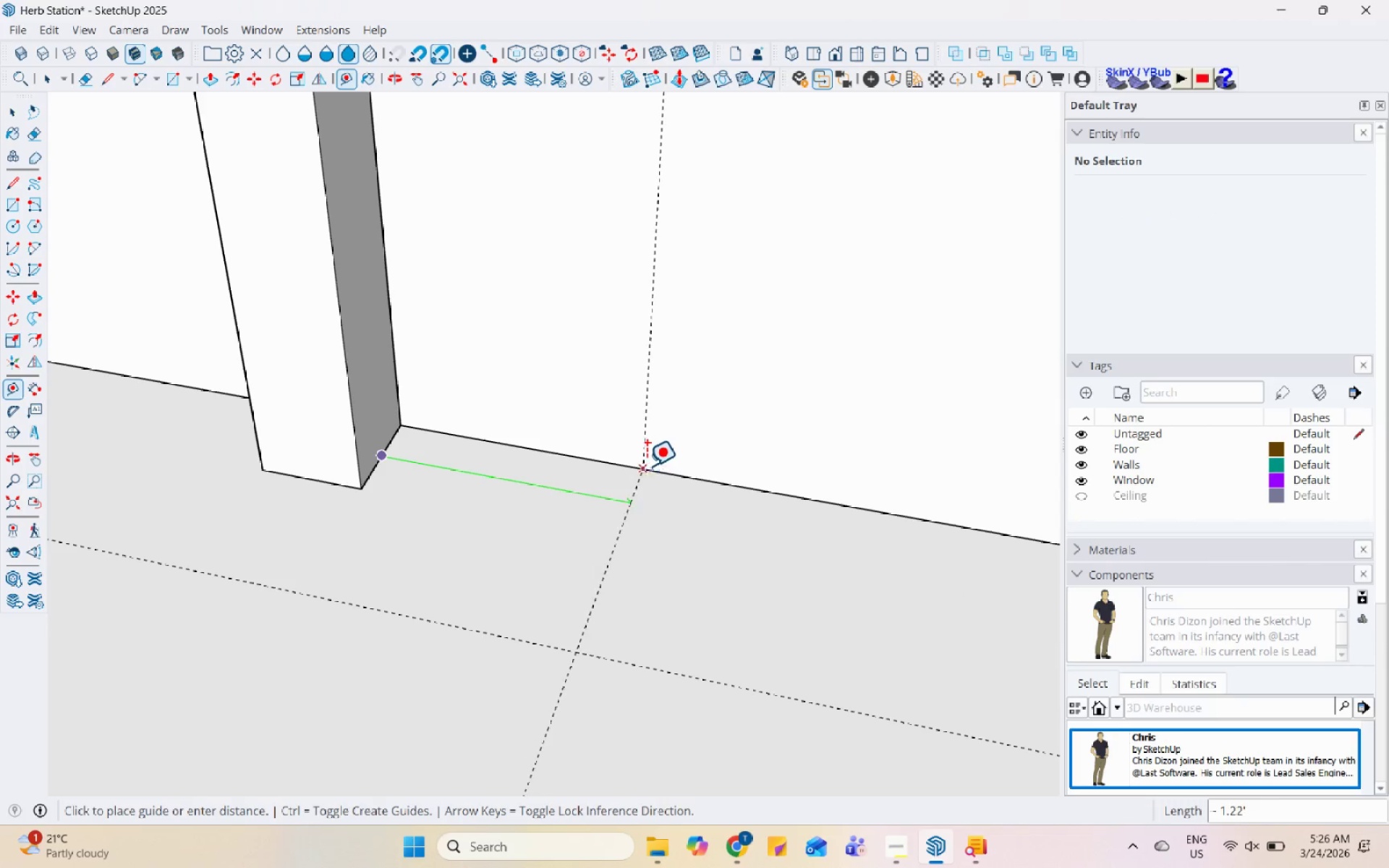 
left_click([640, 463])
 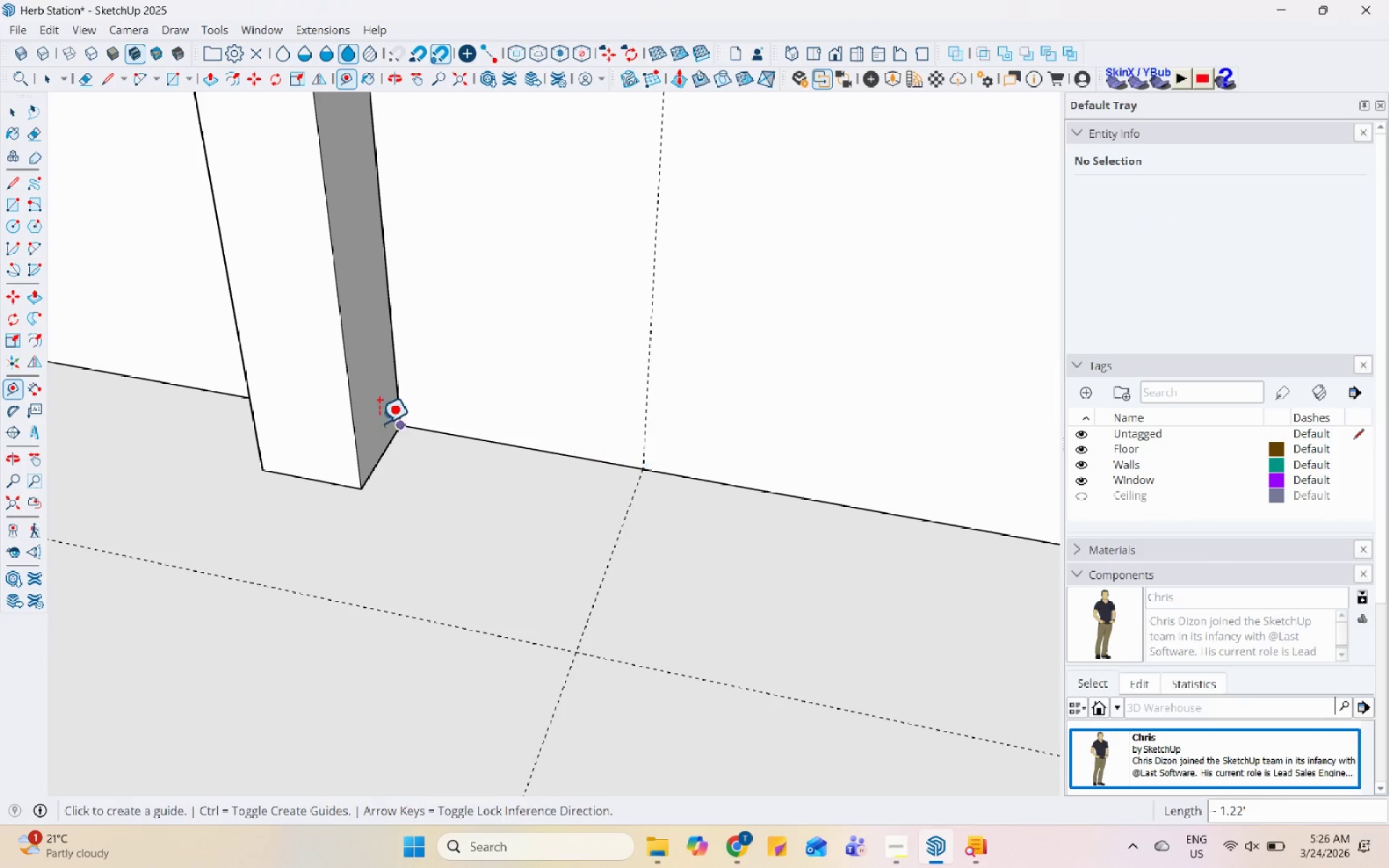 
scroll: coordinate [399, 425], scroll_direction: down, amount: 14.0
 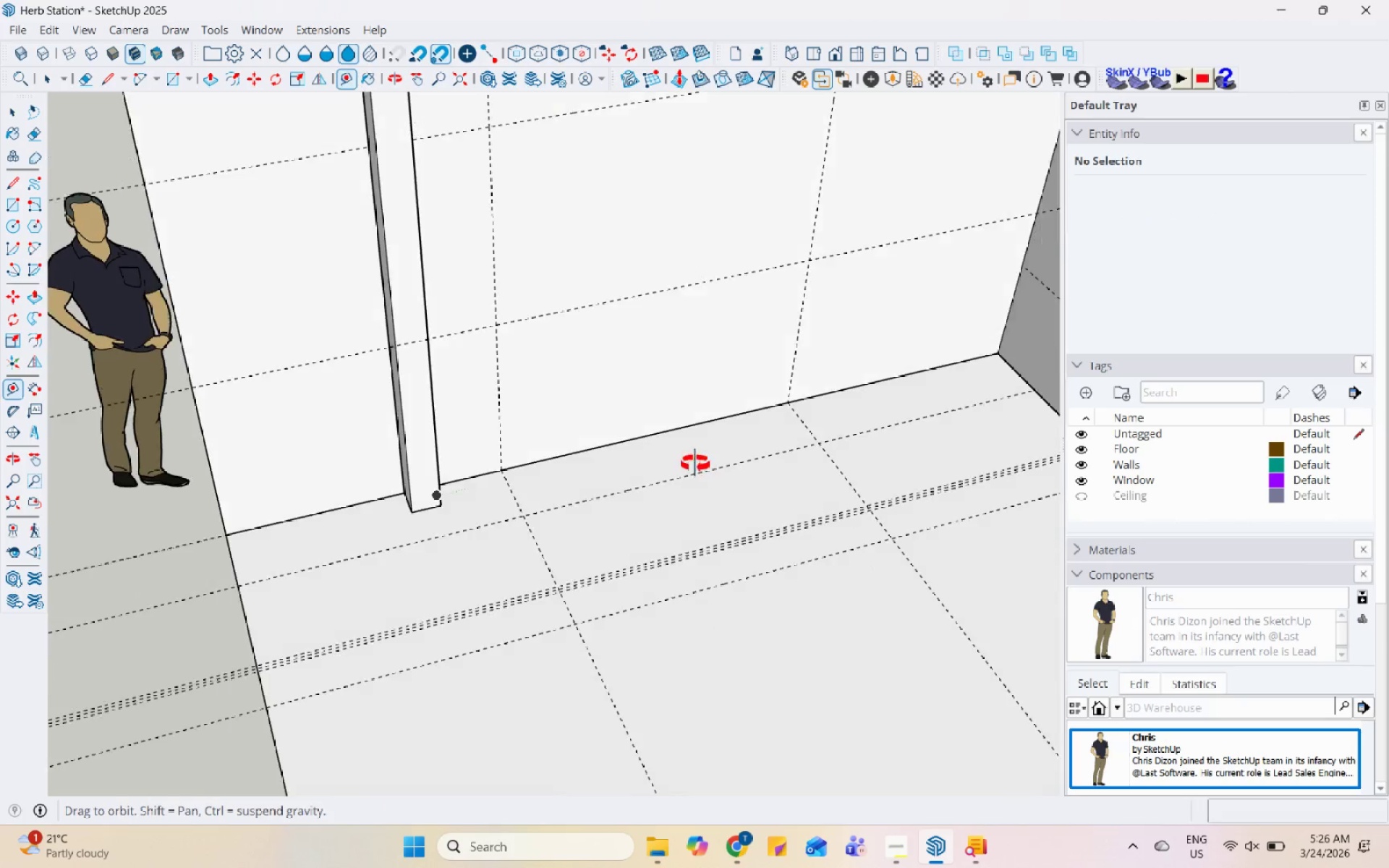 
scroll: coordinate [697, 459], scroll_direction: up, amount: 6.0
 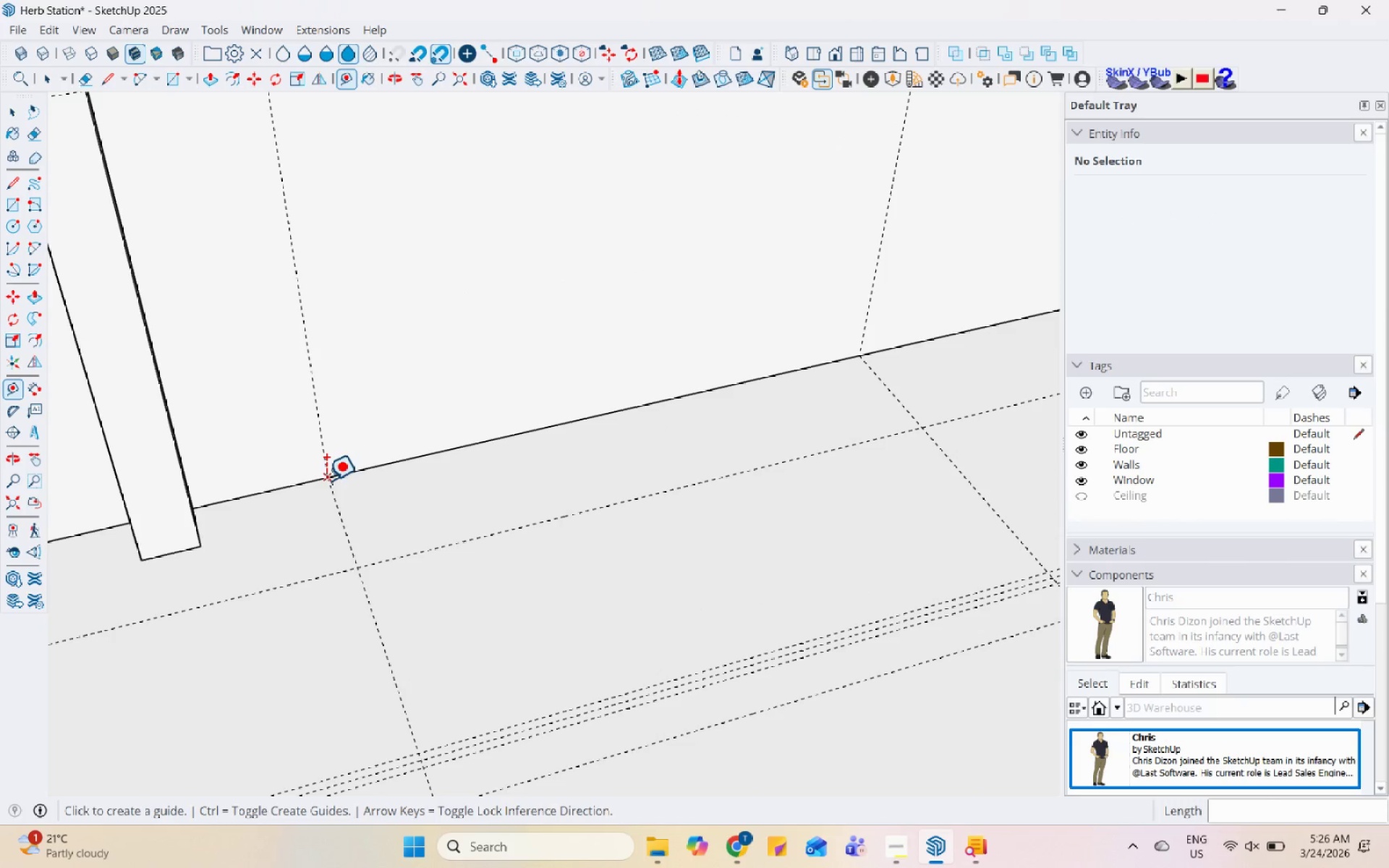 
key(Space)
 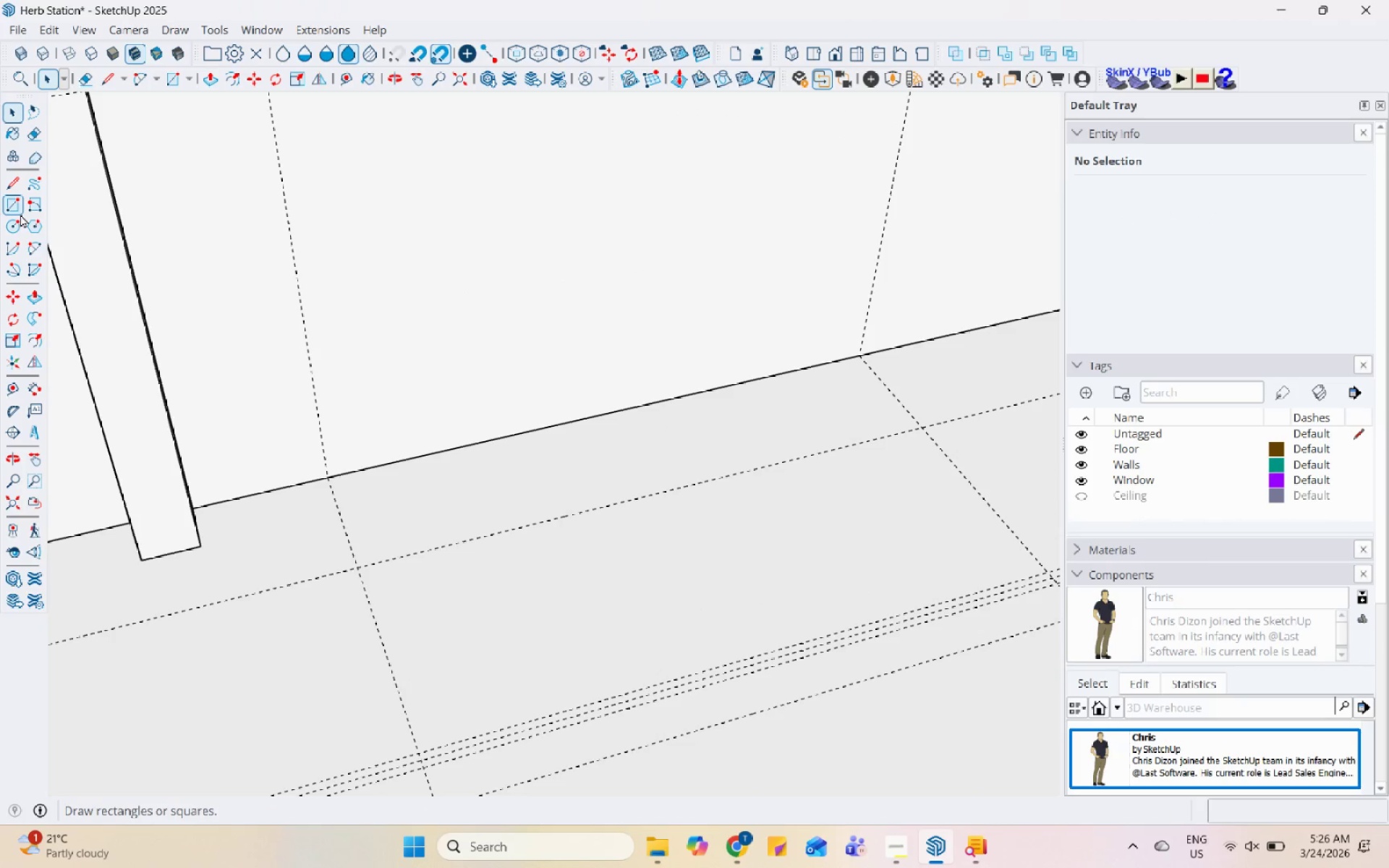 
left_click([19, 209])
 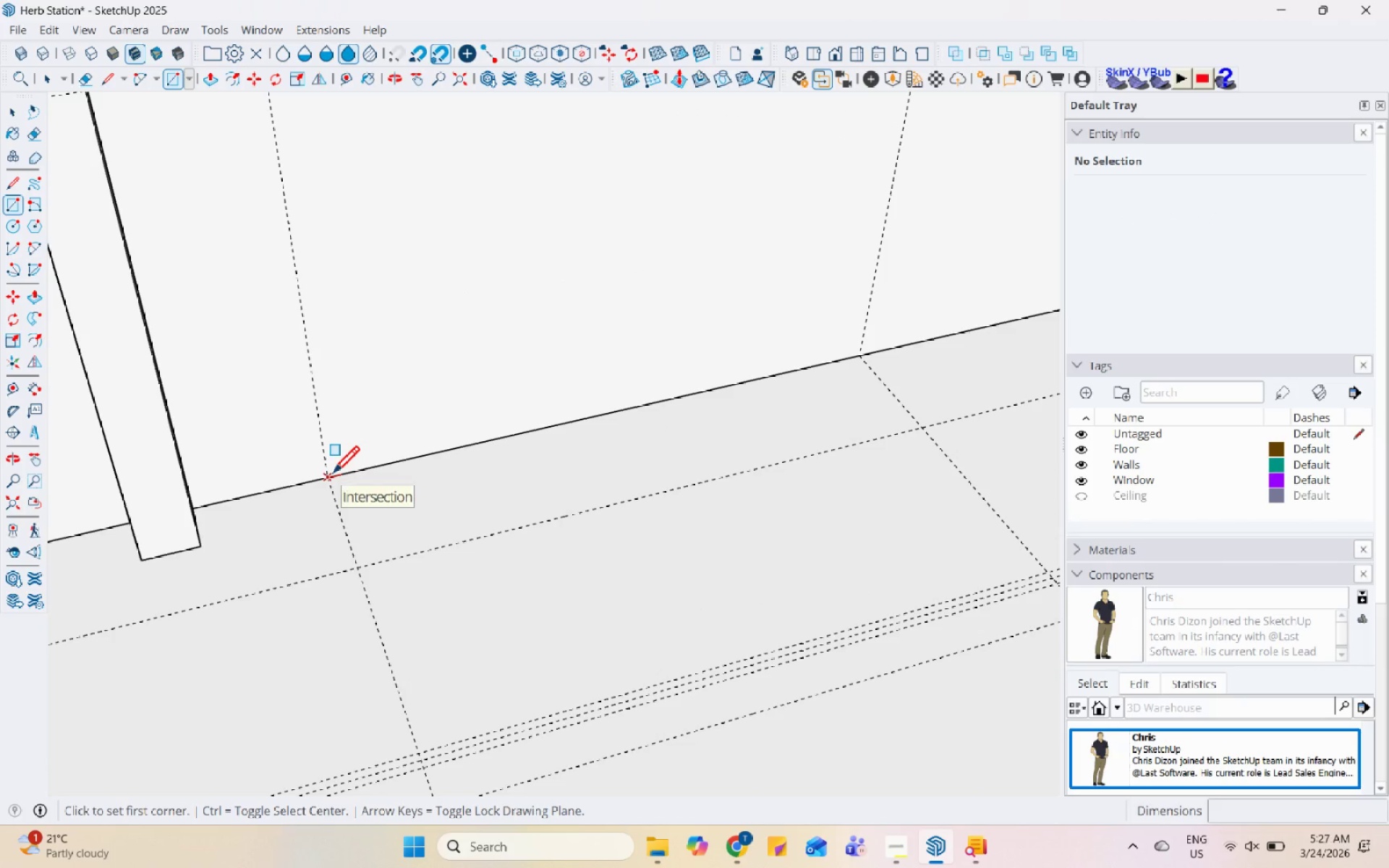 
left_click([332, 475])
 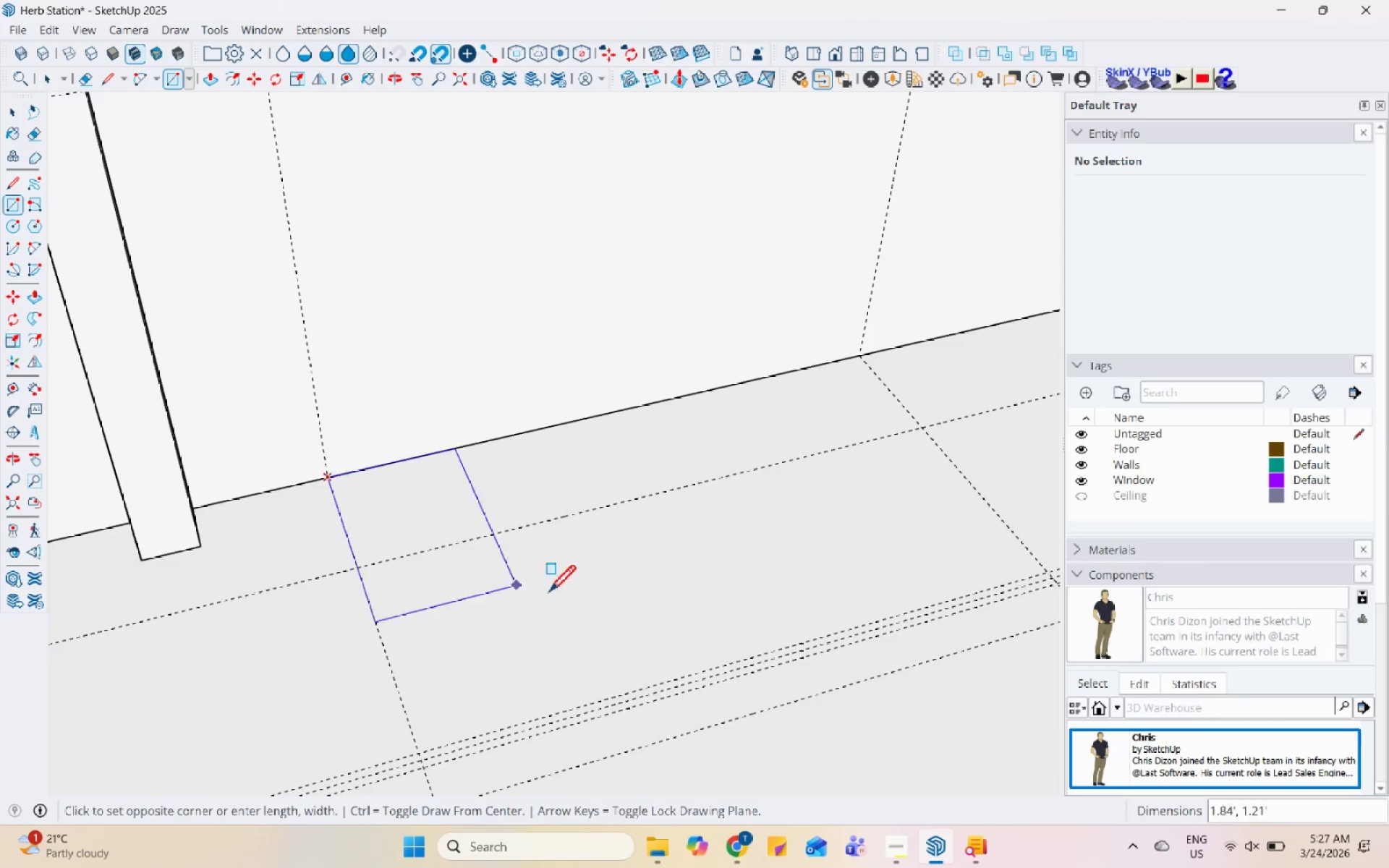 
scroll: coordinate [553, 607], scroll_direction: down, amount: 7.0
 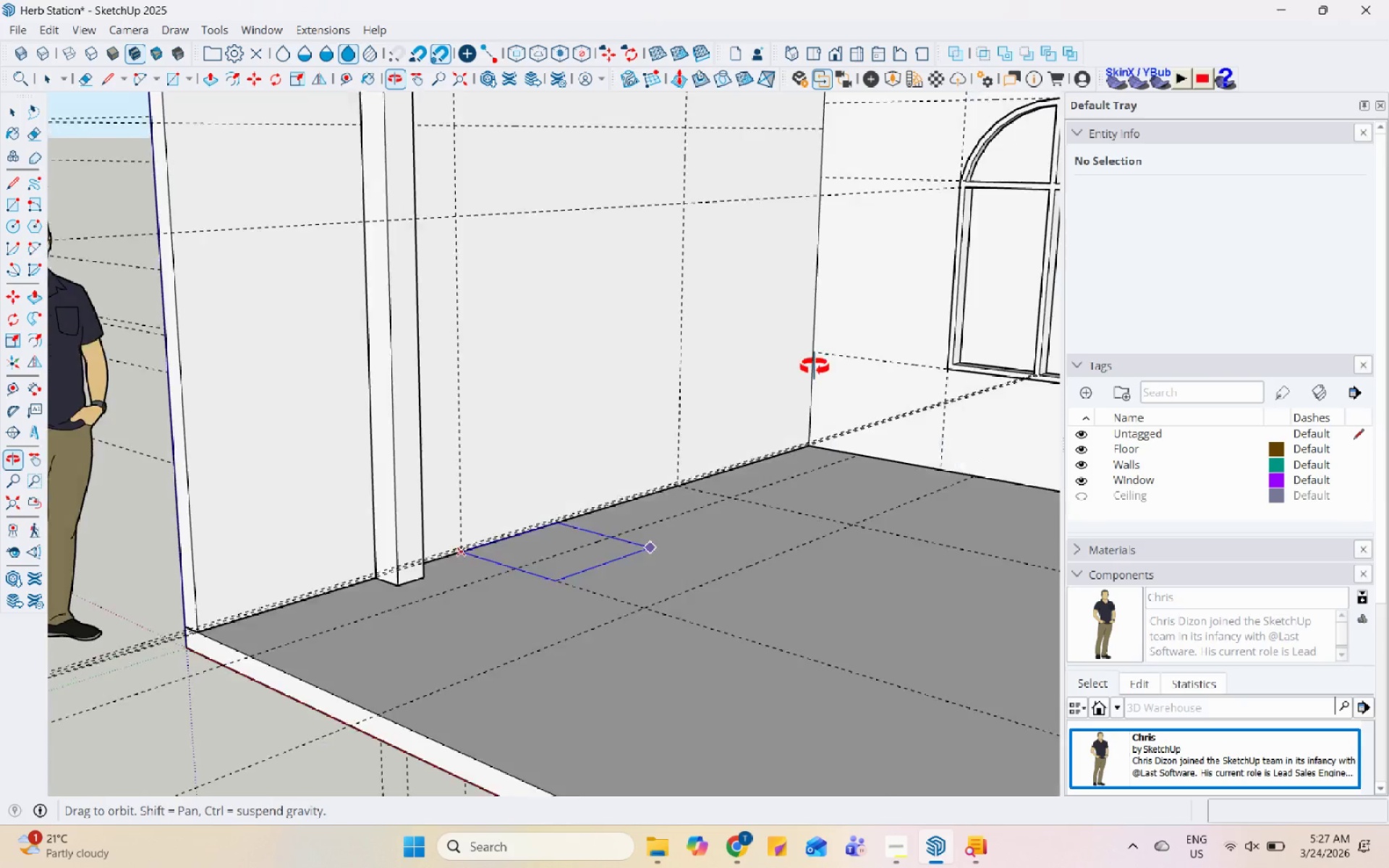 
key(Space)
 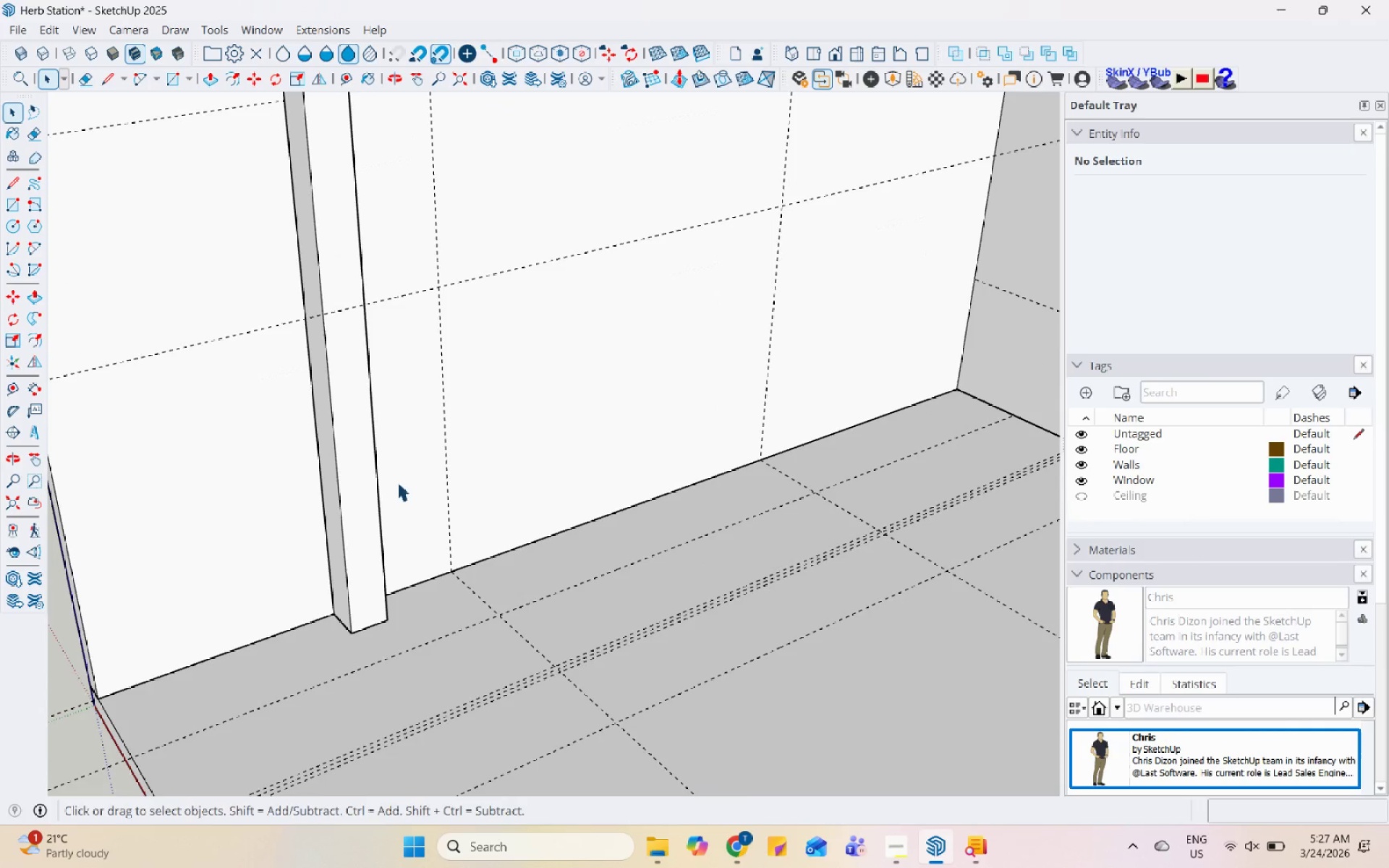 
scroll: coordinate [408, 482], scroll_direction: up, amount: 2.0
 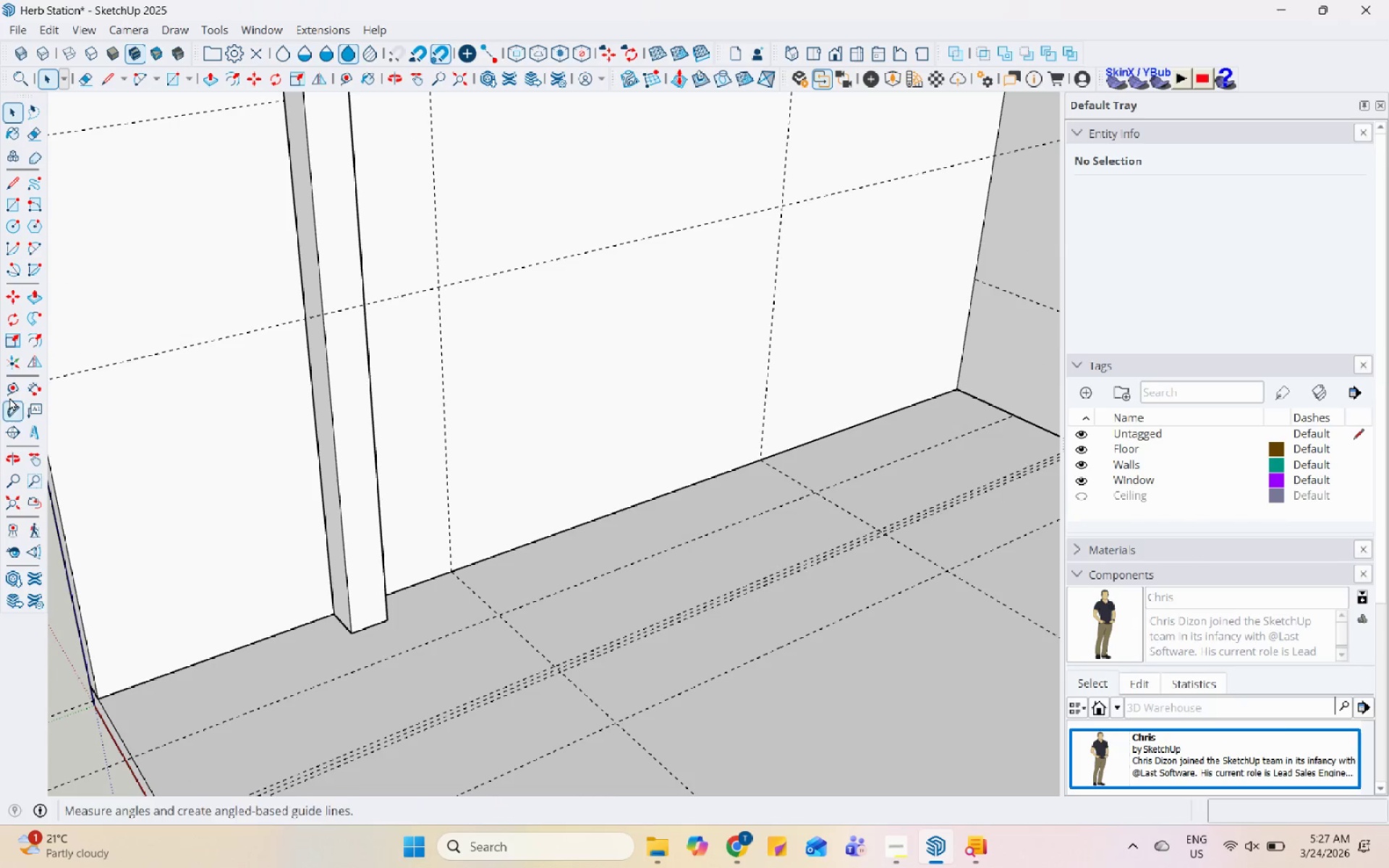 
left_click_drag(start_coordinate=[11, 392], to_coordinate=[740, 849])
 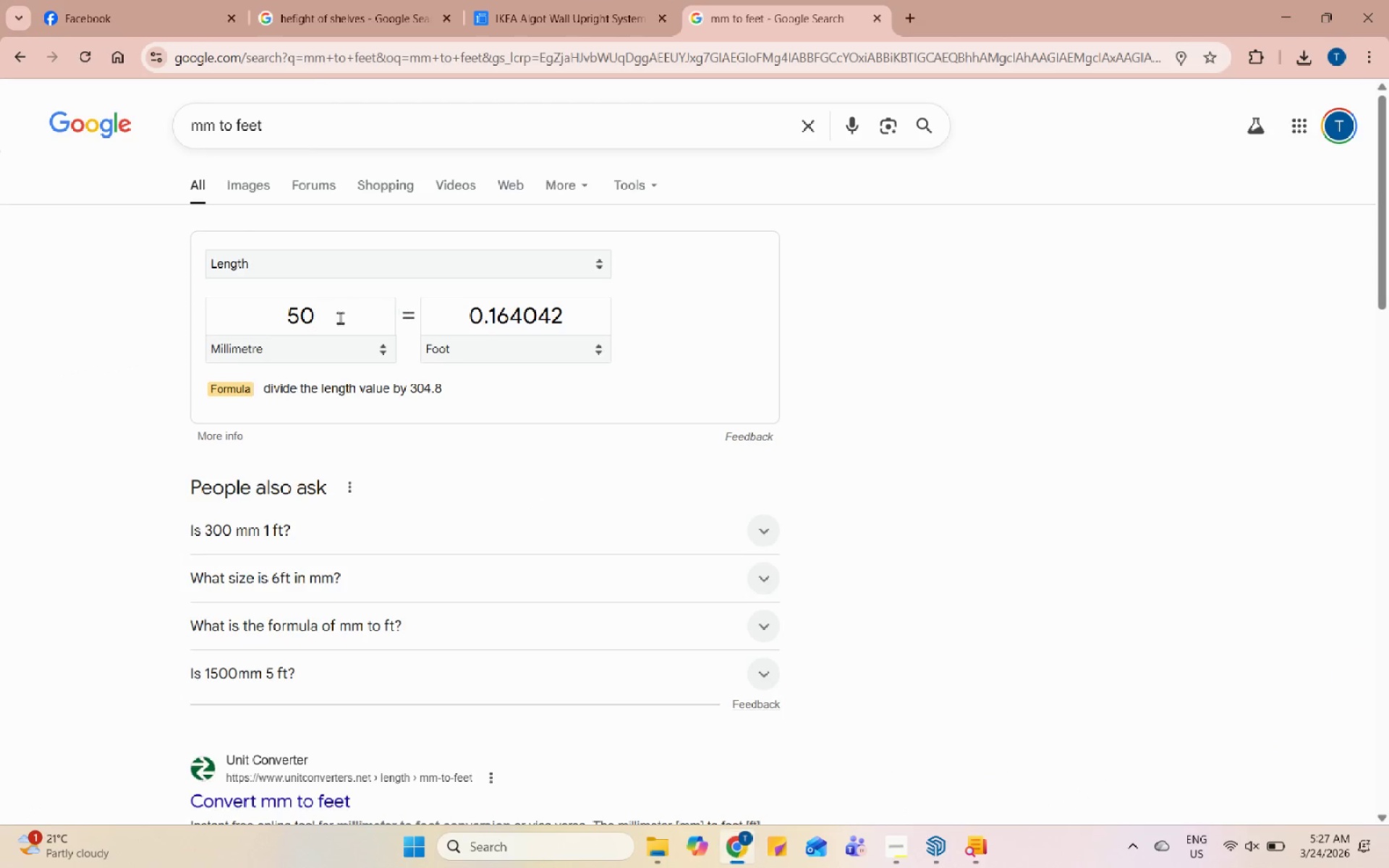 
left_click([740, 849])
 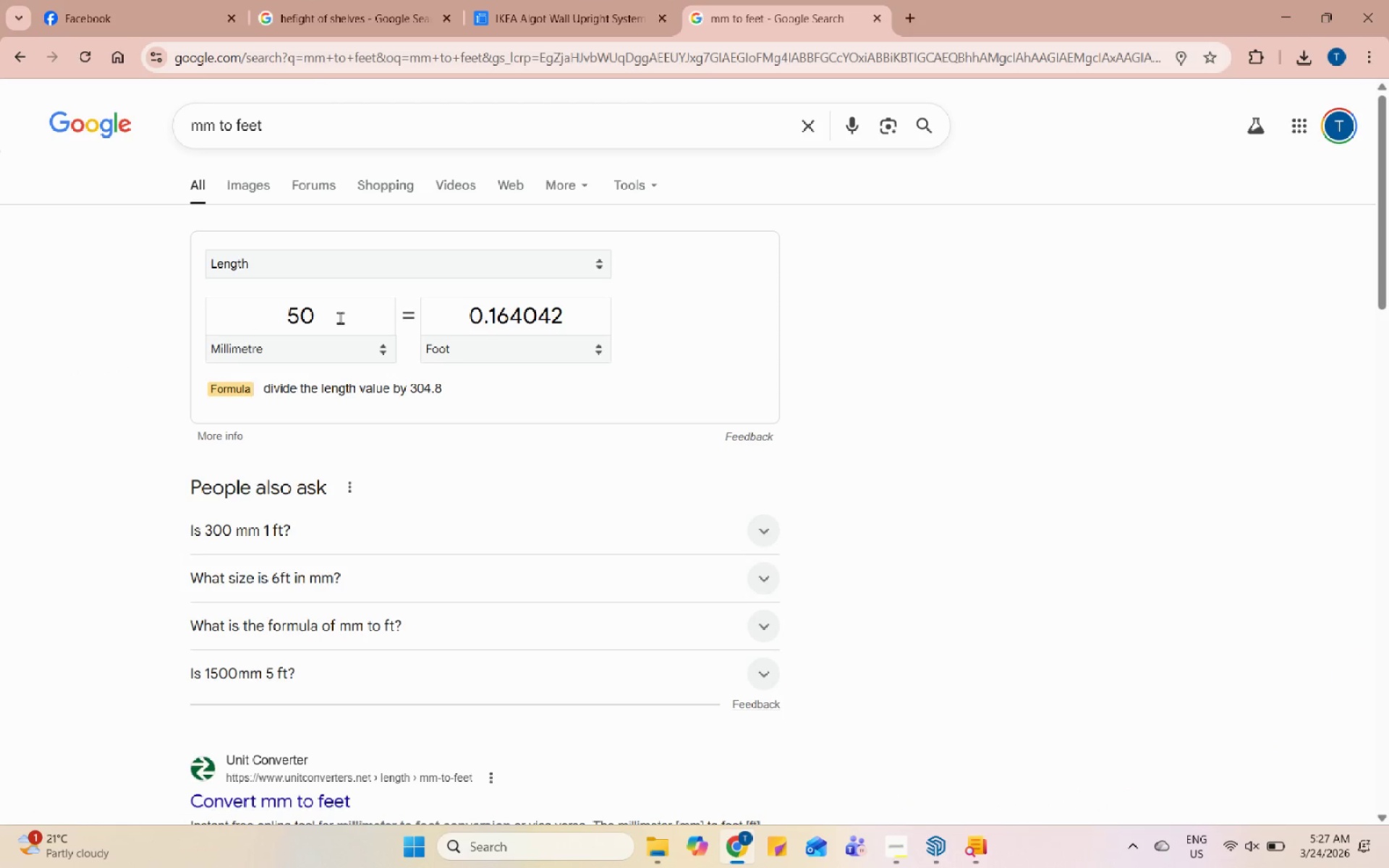 
double_click([340, 318])
 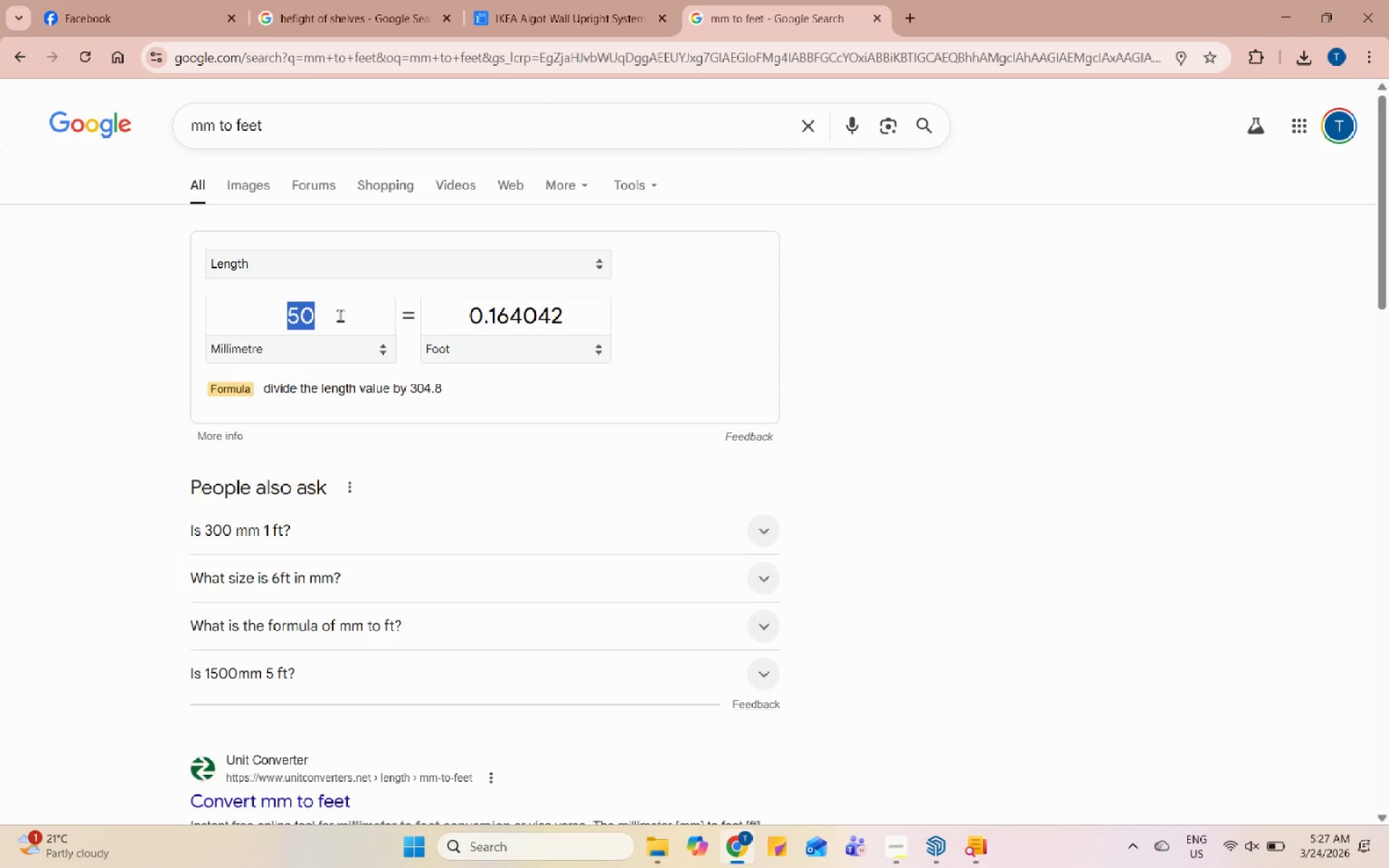 
key(Numpad9)
 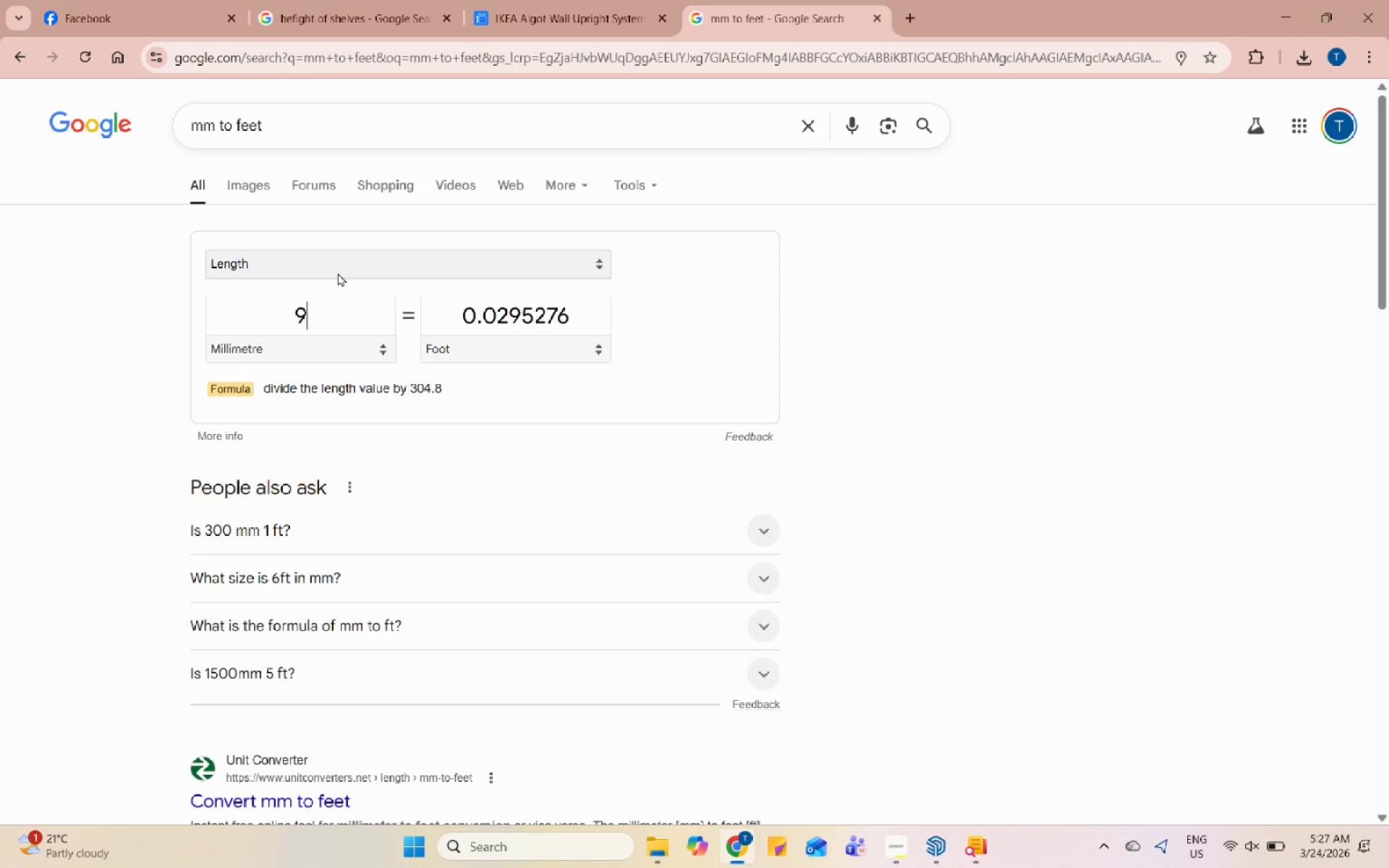 
key(Numpad0)
 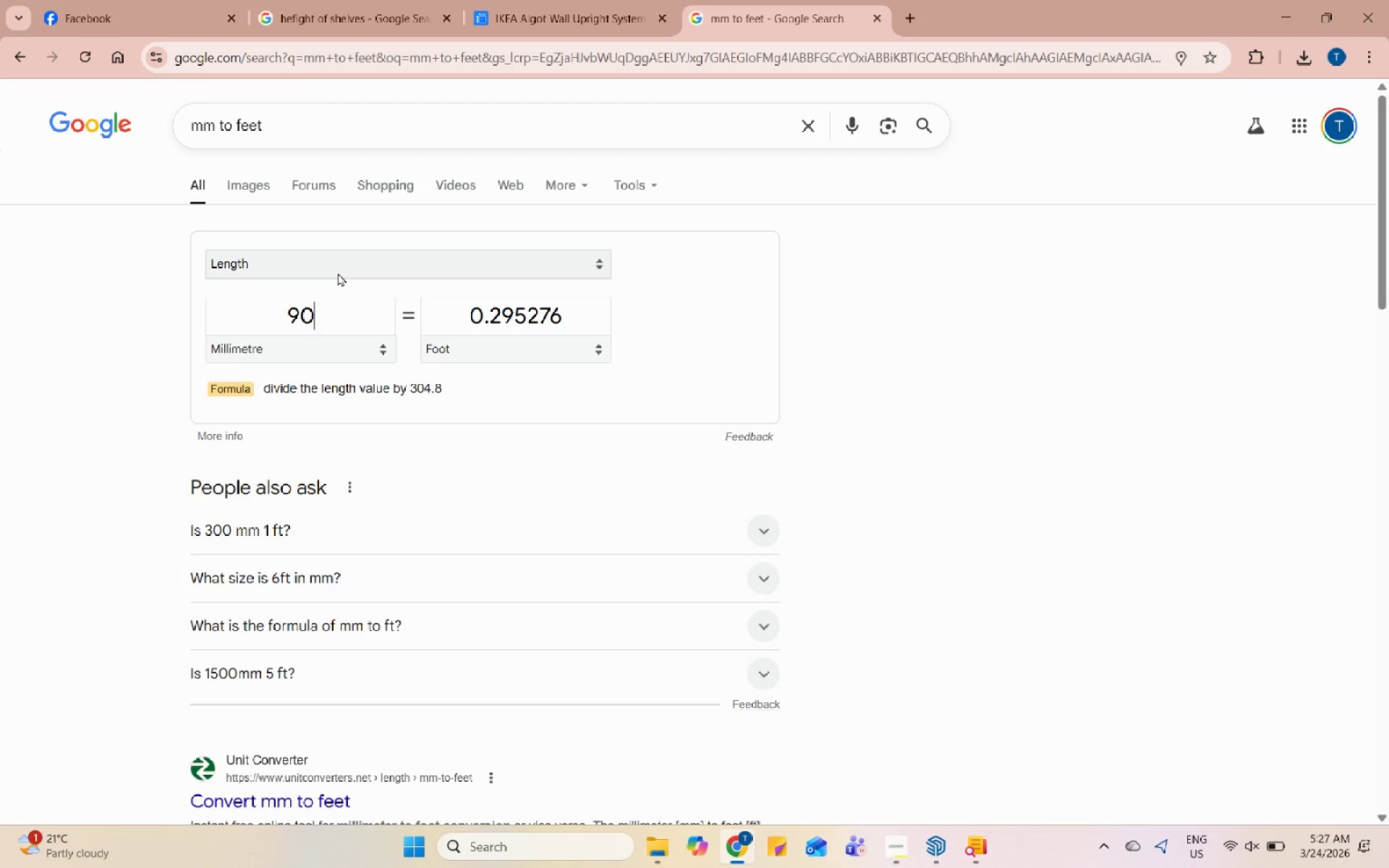 
key(Numpad0)
 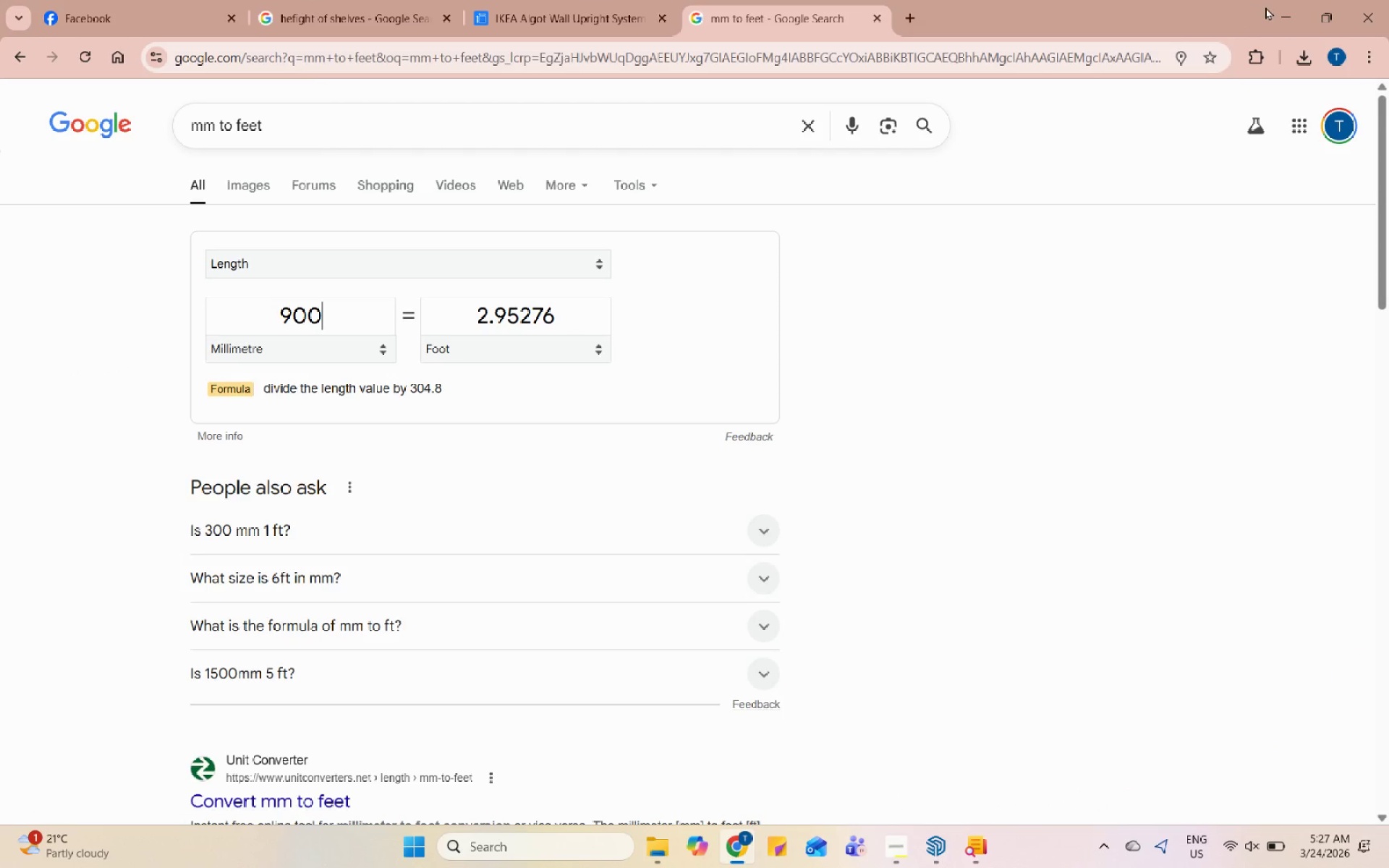 
left_click([1265, 7])
 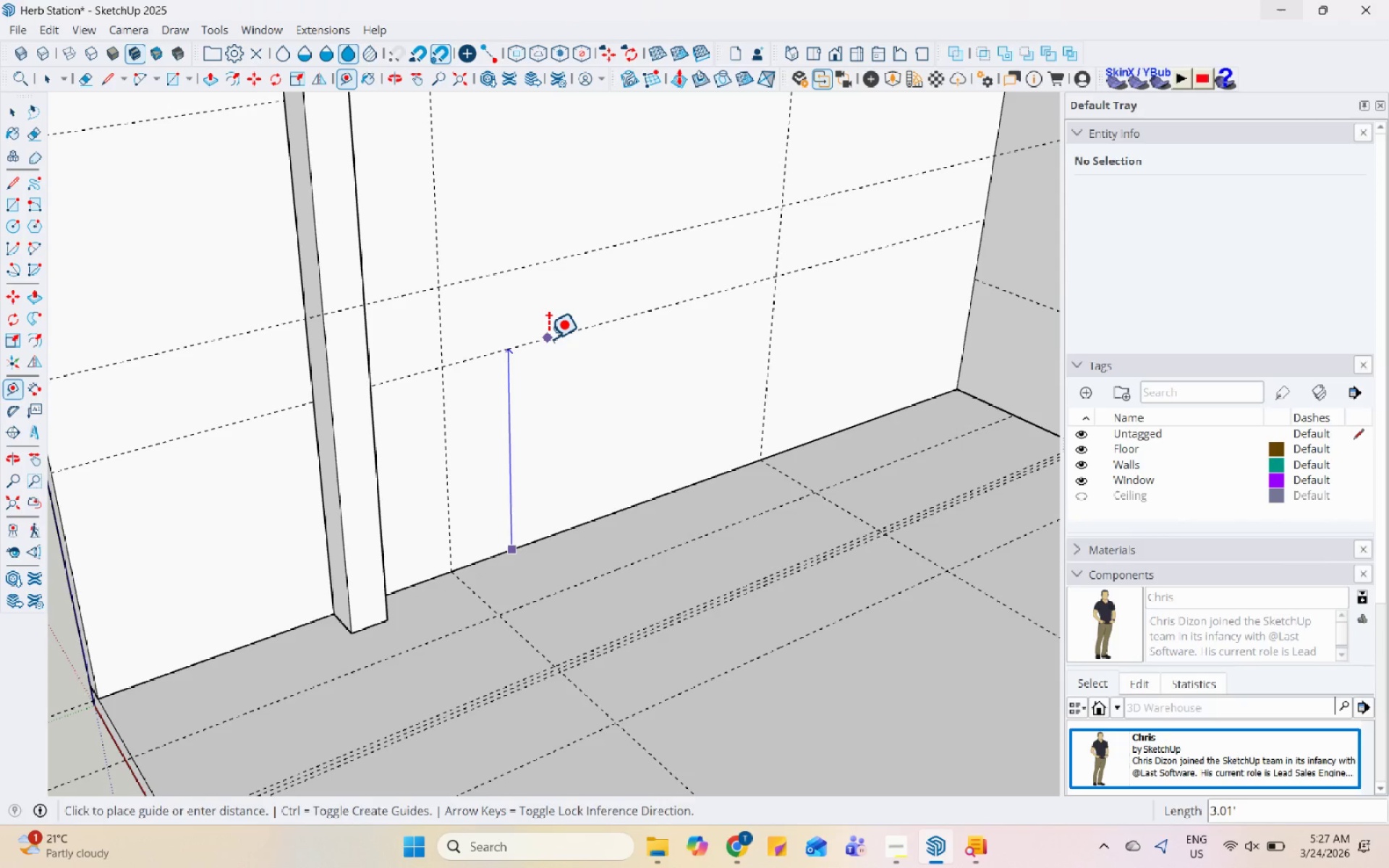 
key(Numpad3)
 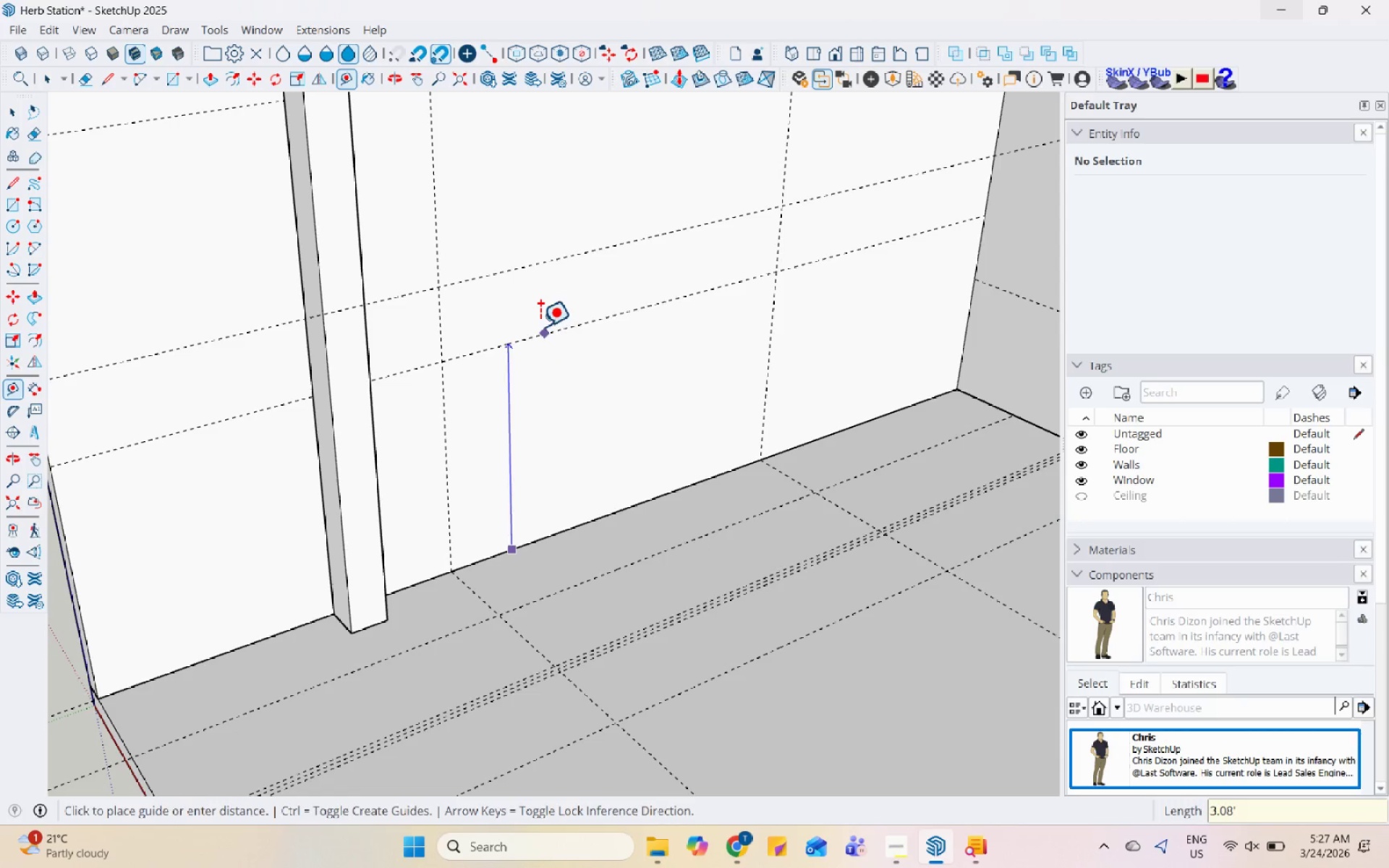 
key(Enter)
 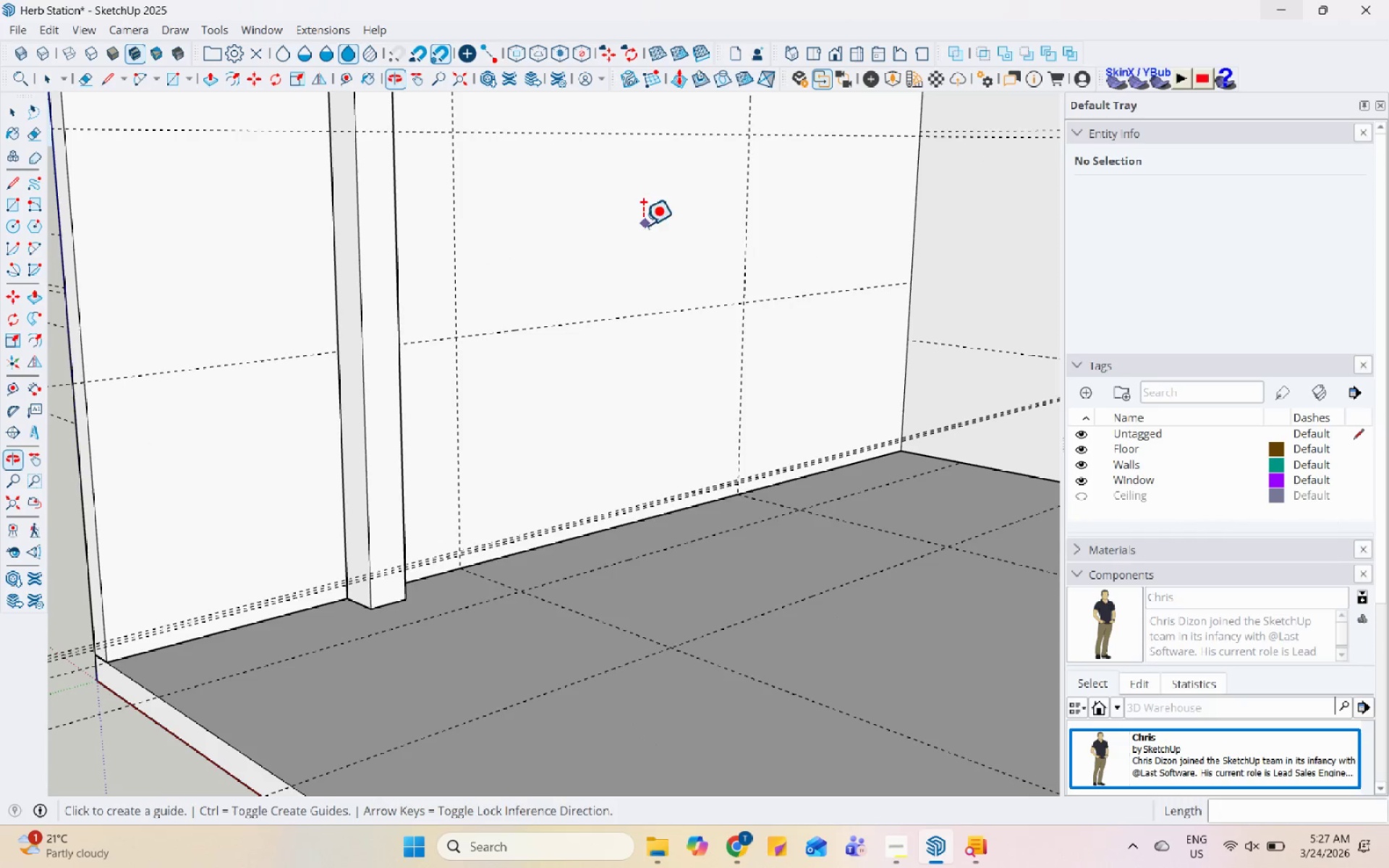 
scroll: coordinate [297, 538], scroll_direction: down, amount: 4.0
 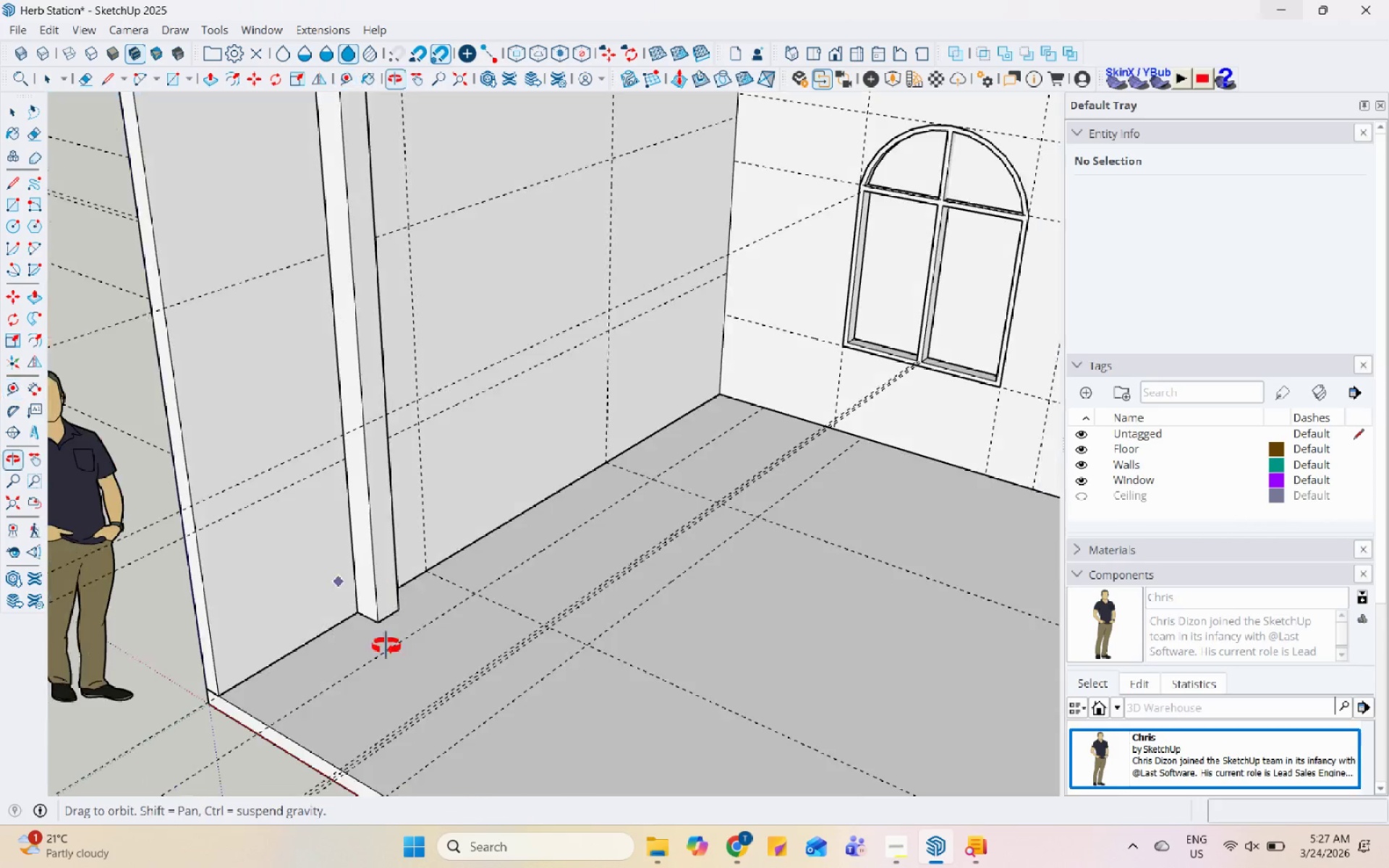 
key(Space)
 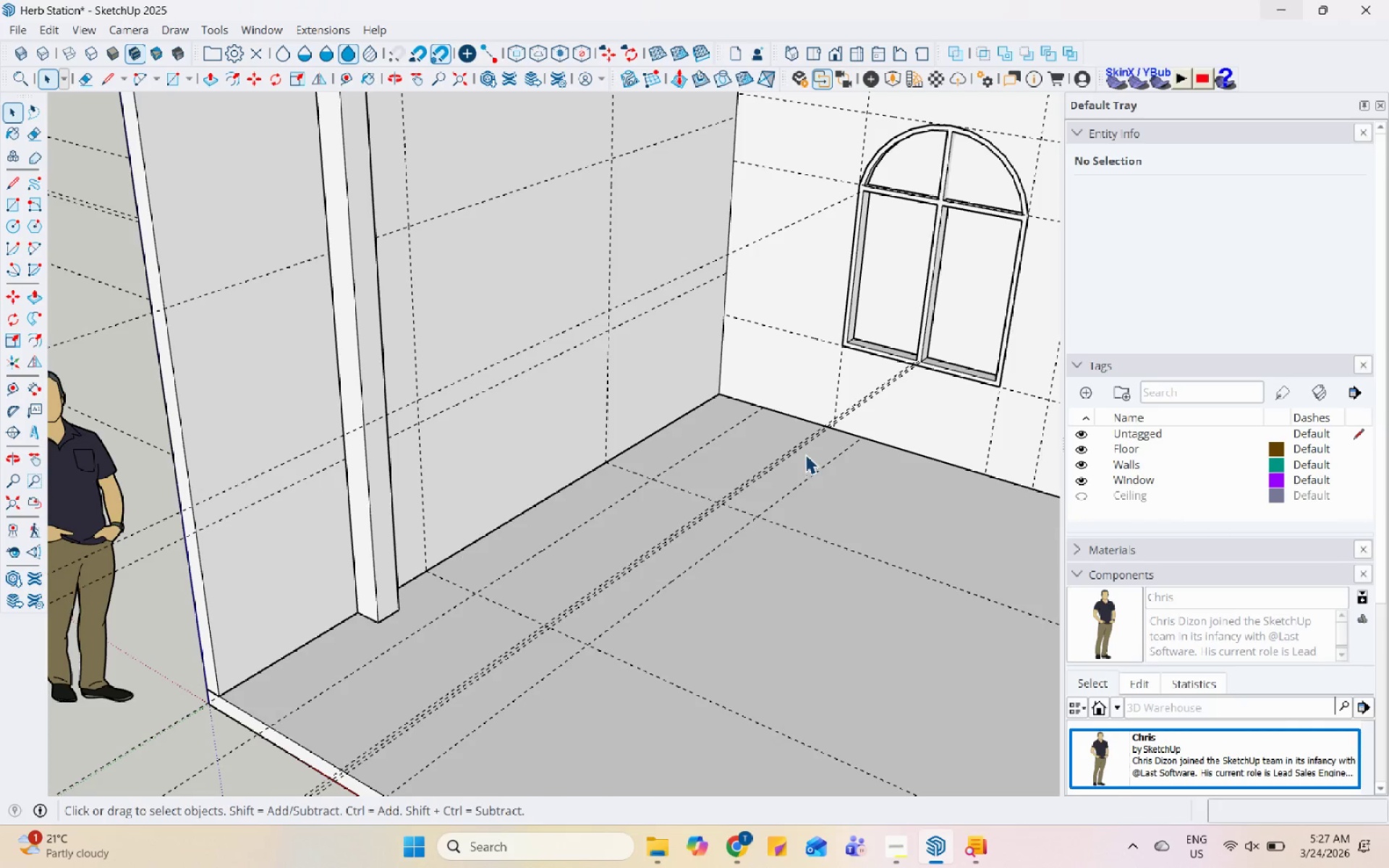 
left_click([801, 446])
 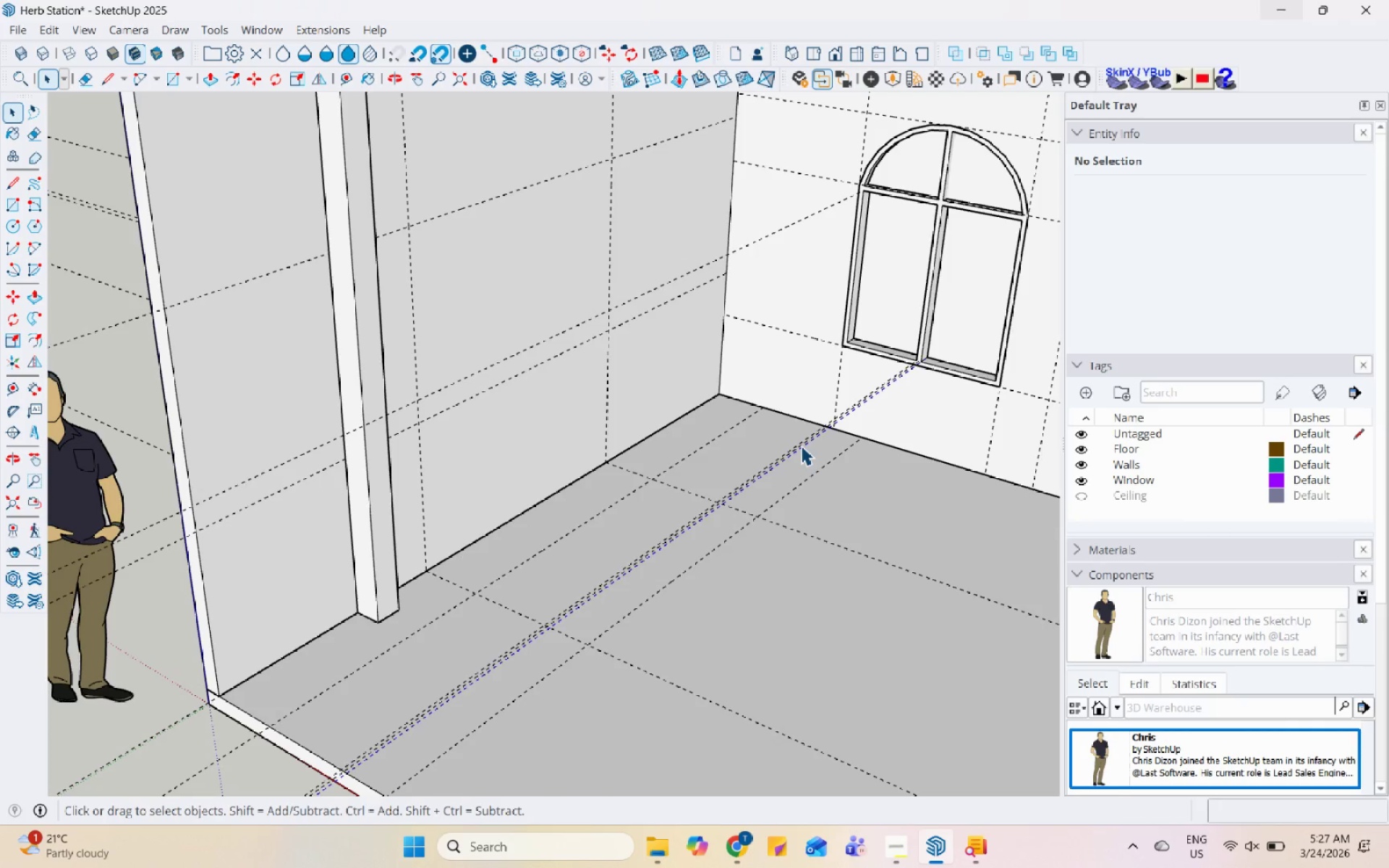 
right_click([801, 446])
 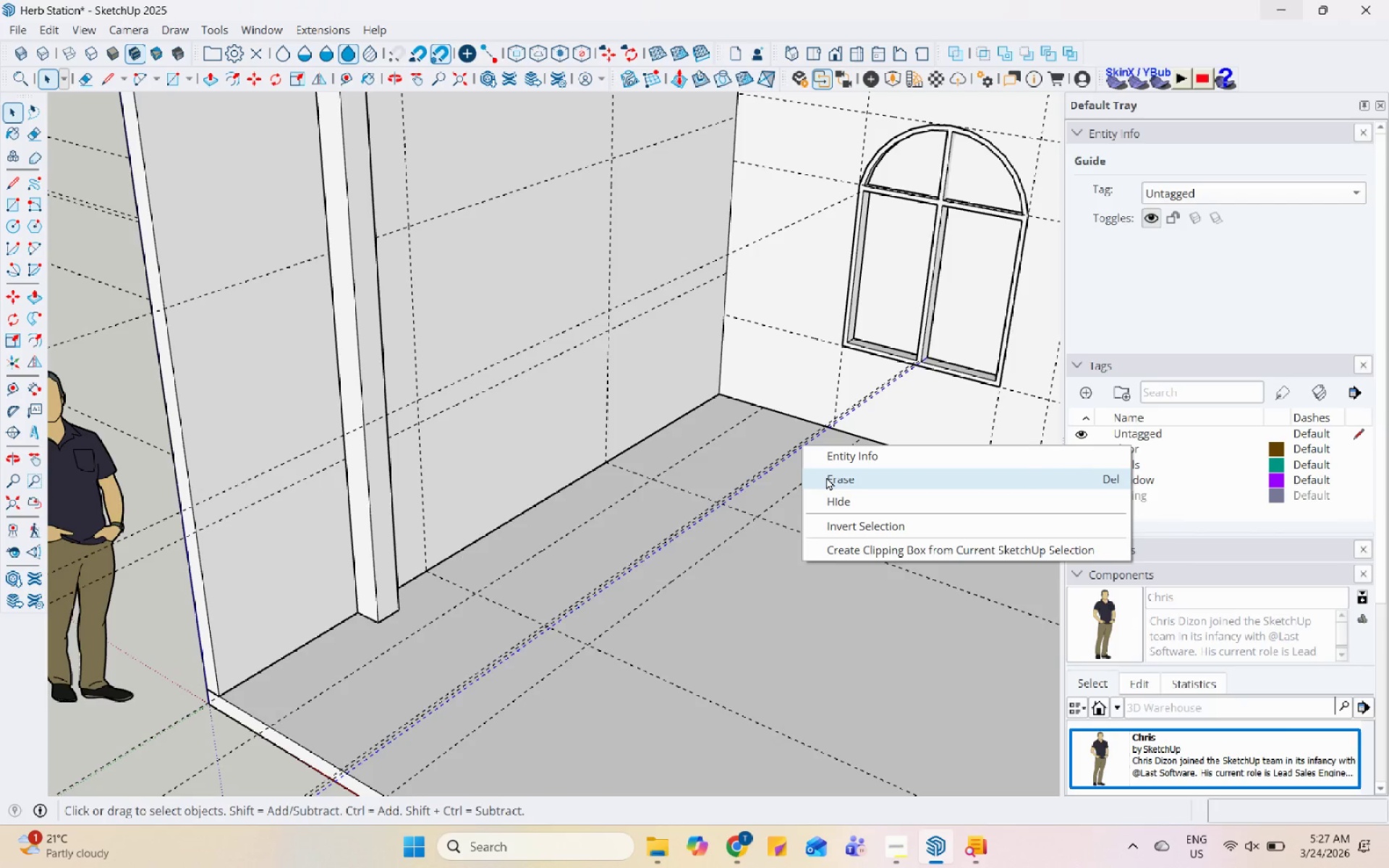 
left_click([826, 476])
 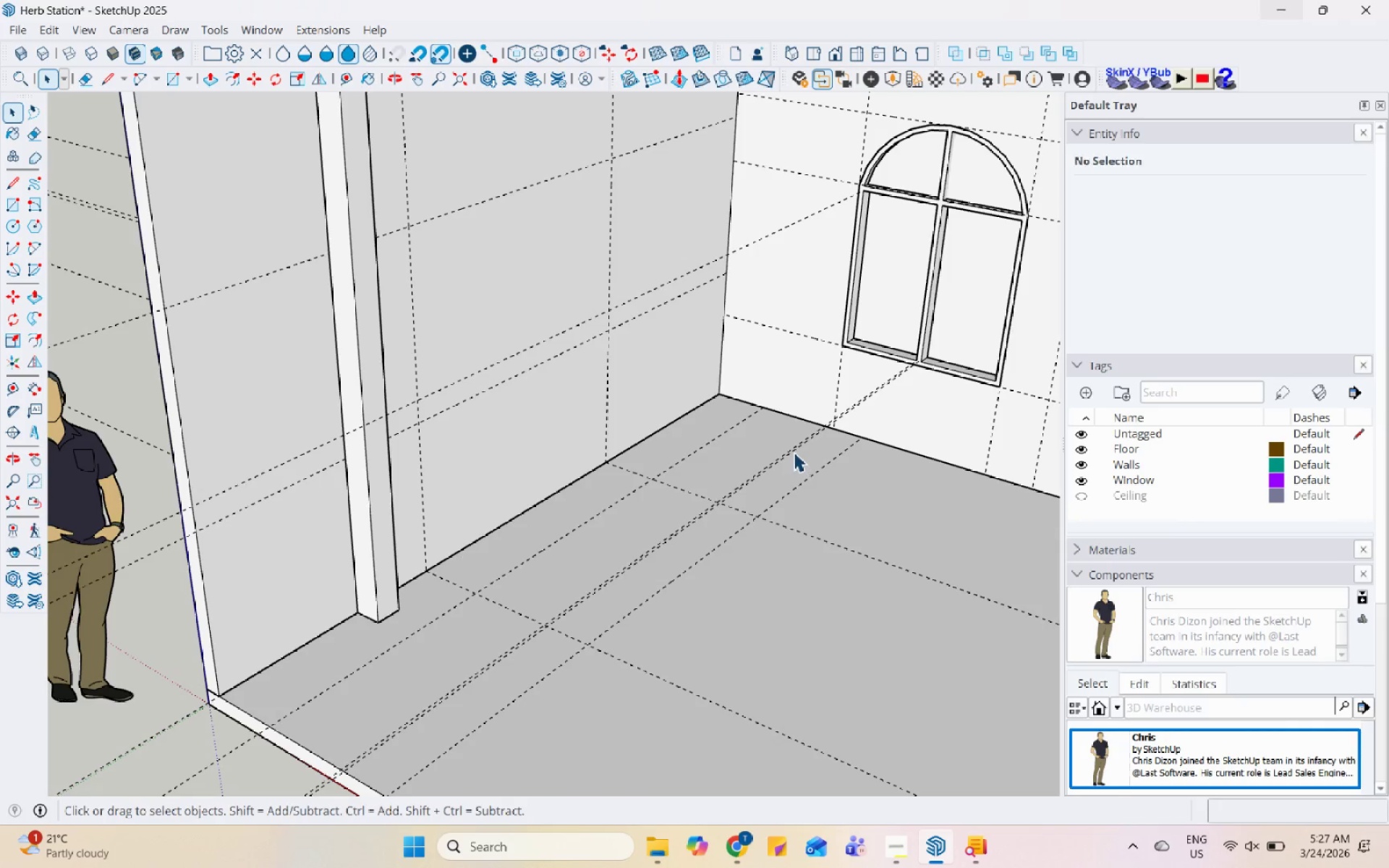 
left_click([794, 452])
 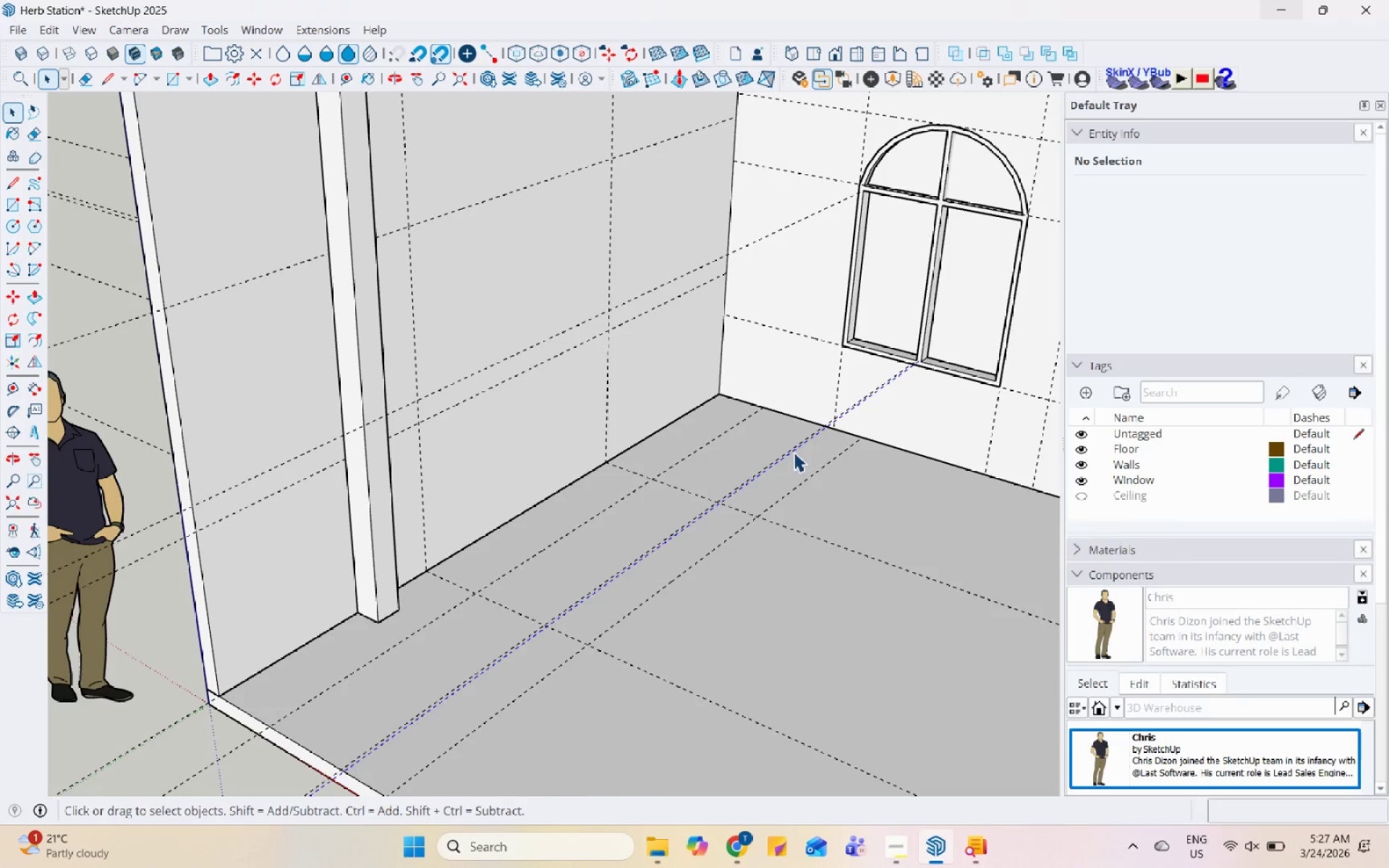 
right_click([794, 452])
 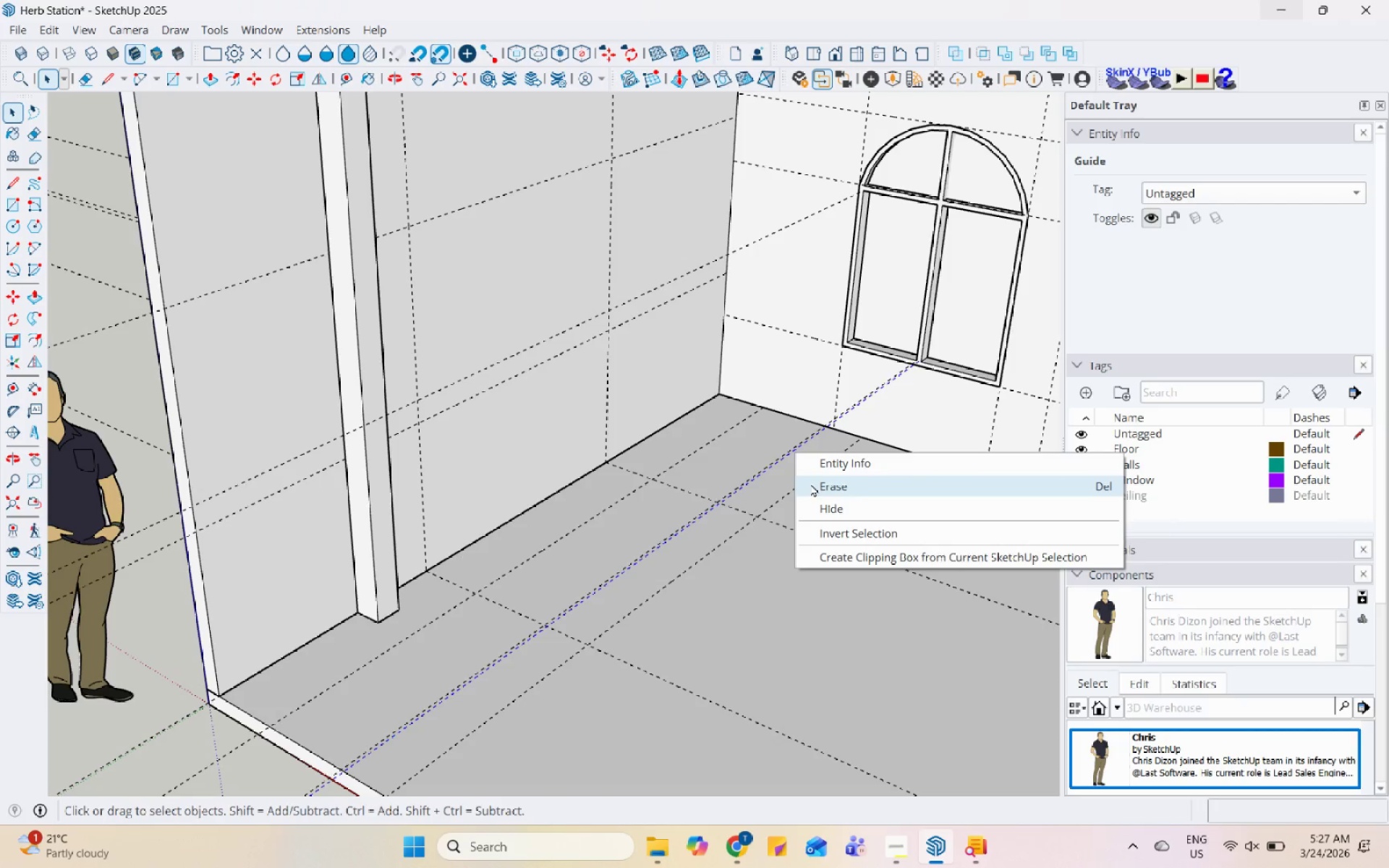 
left_click([811, 485])
 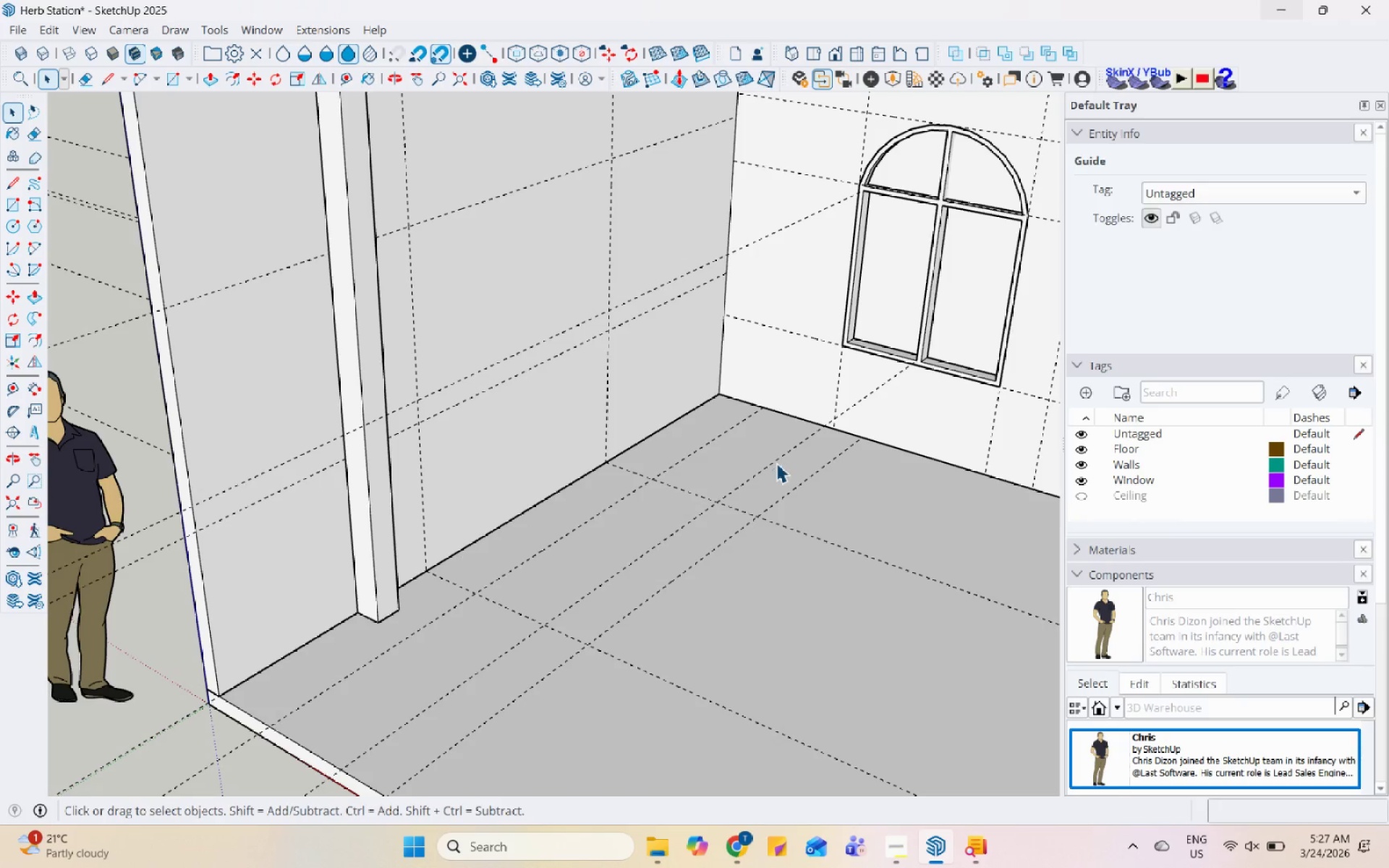 
left_click([777, 464])
 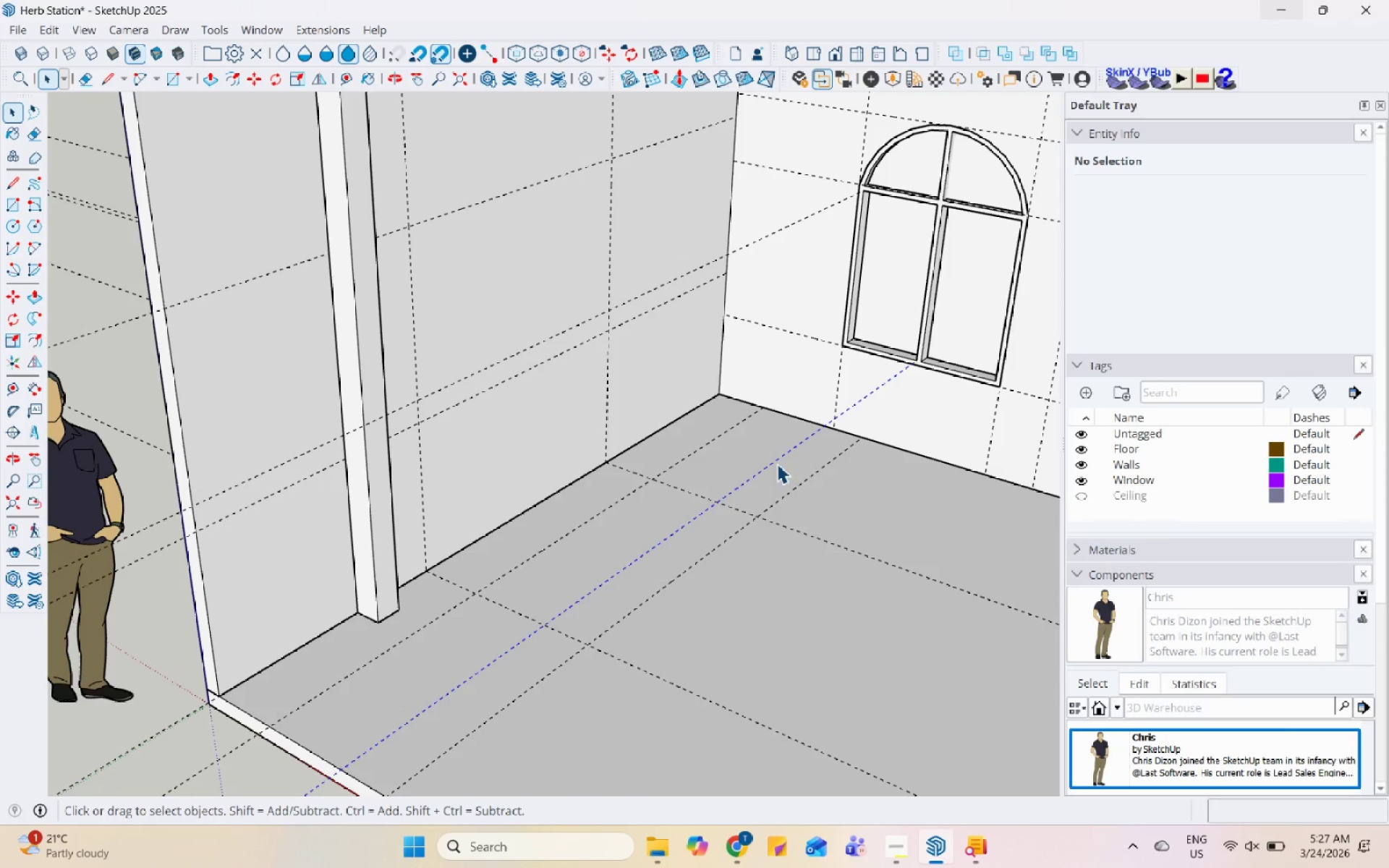 
right_click([777, 464])
 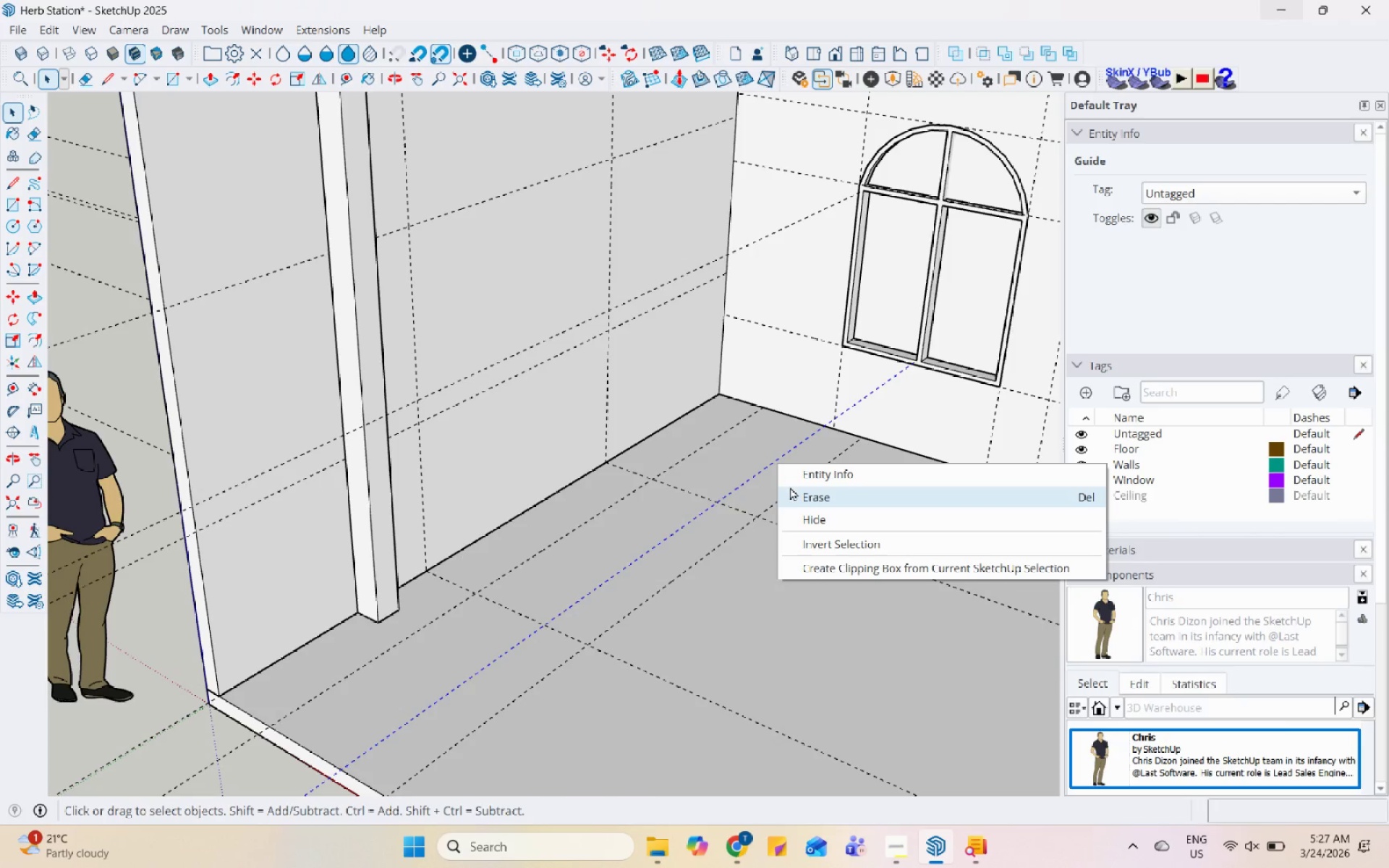 
left_click([790, 487])
 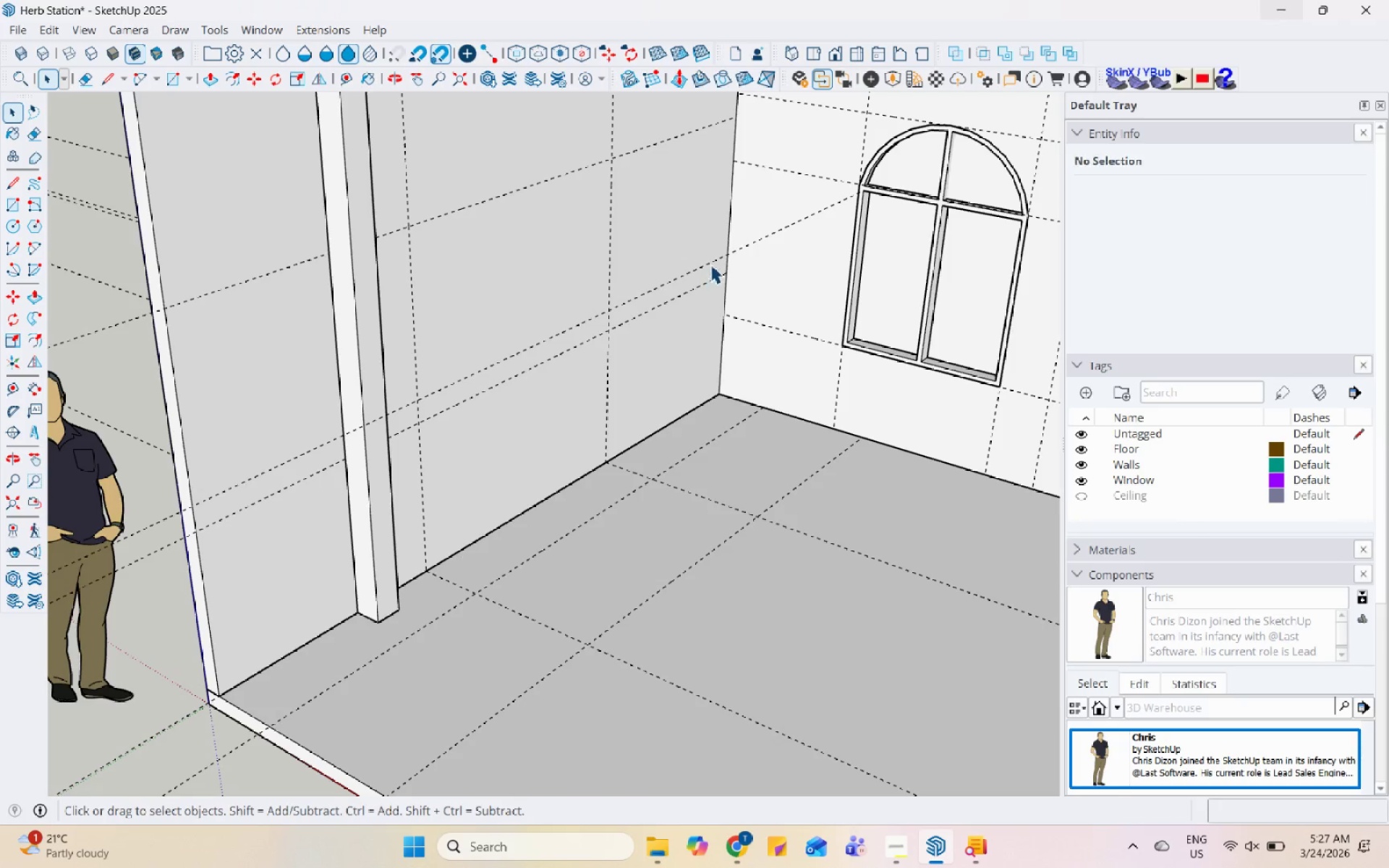 
left_click([713, 258])
 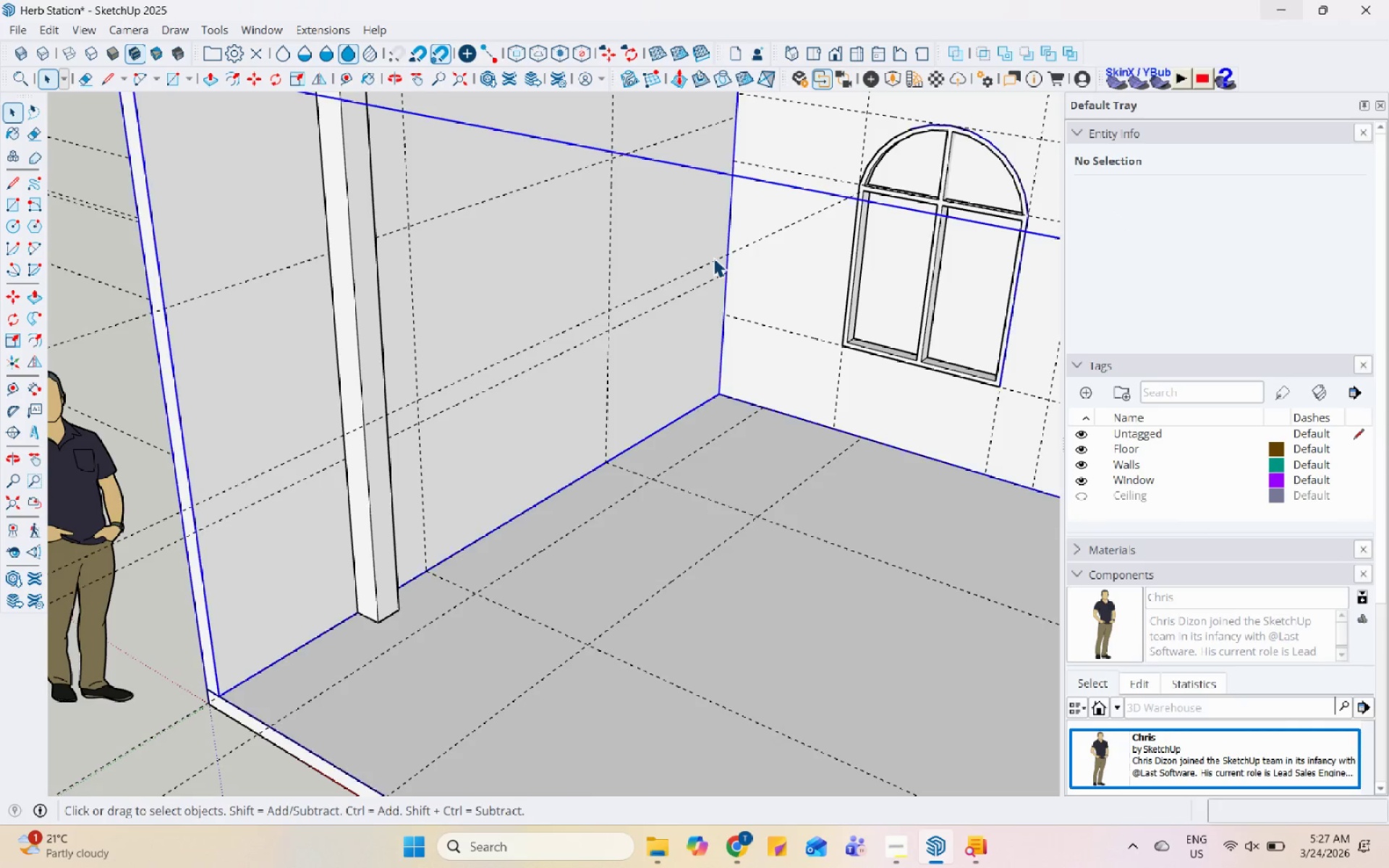 
right_click([713, 258])
 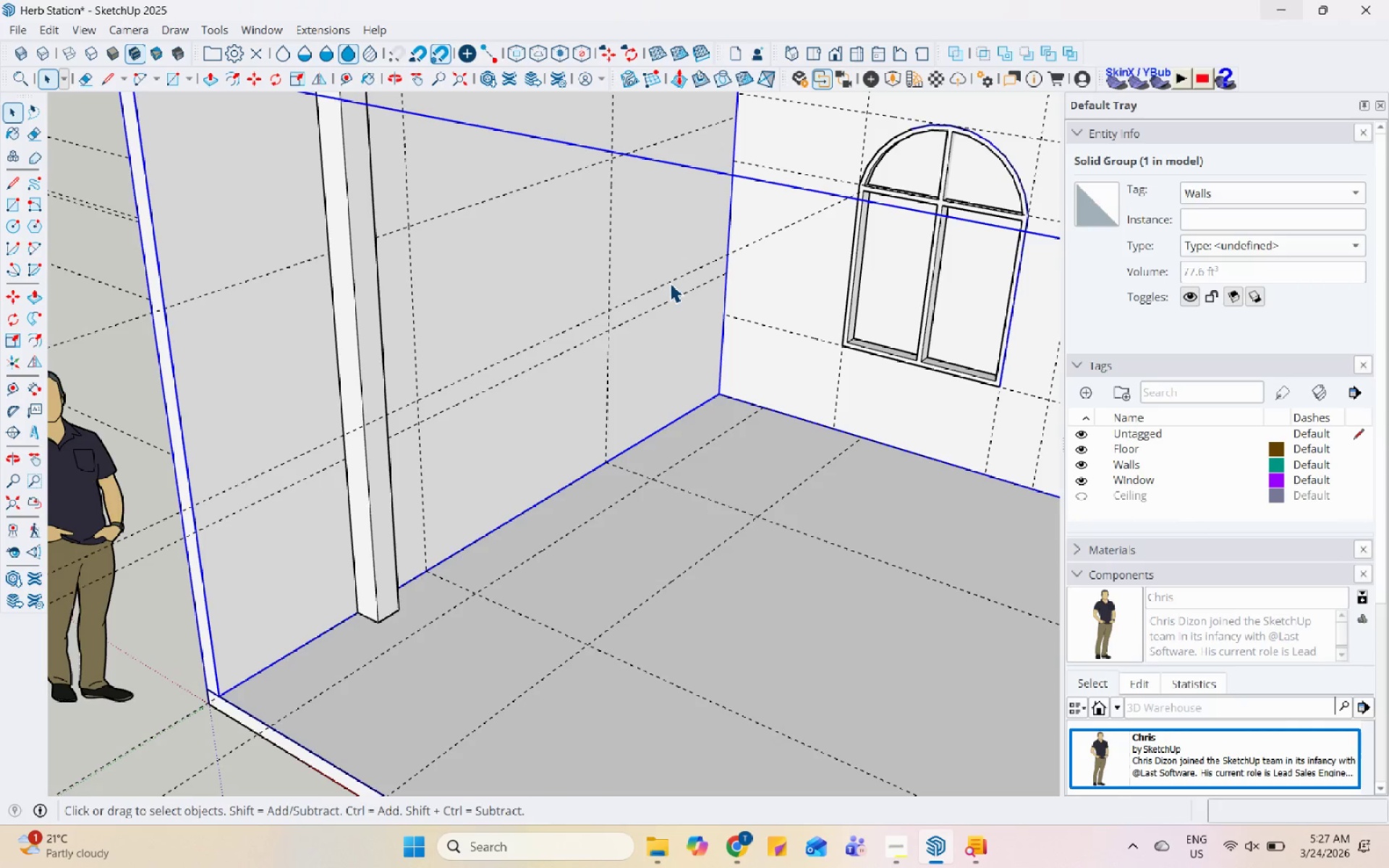 
double_click([670, 283])
 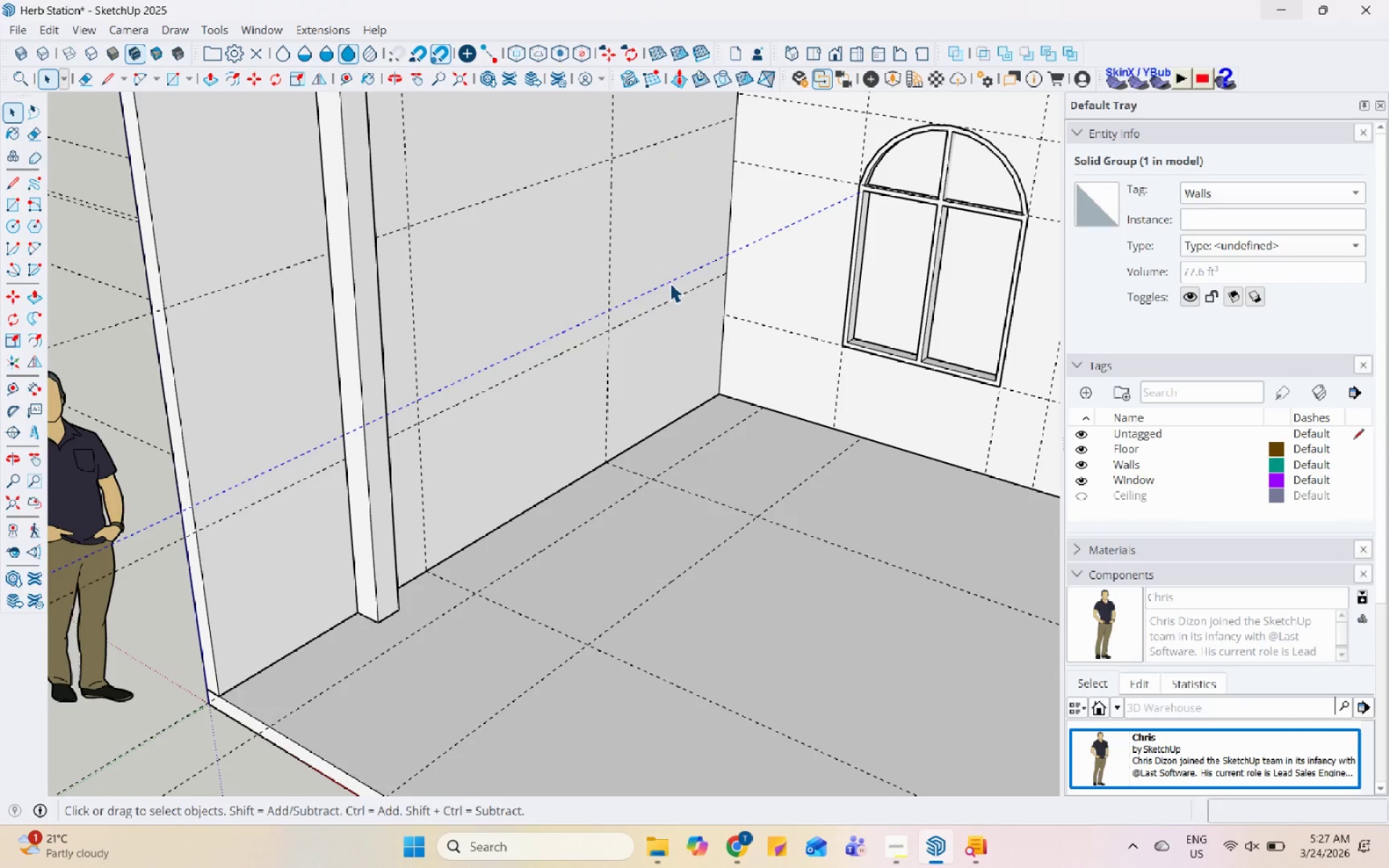 
right_click([670, 283])
 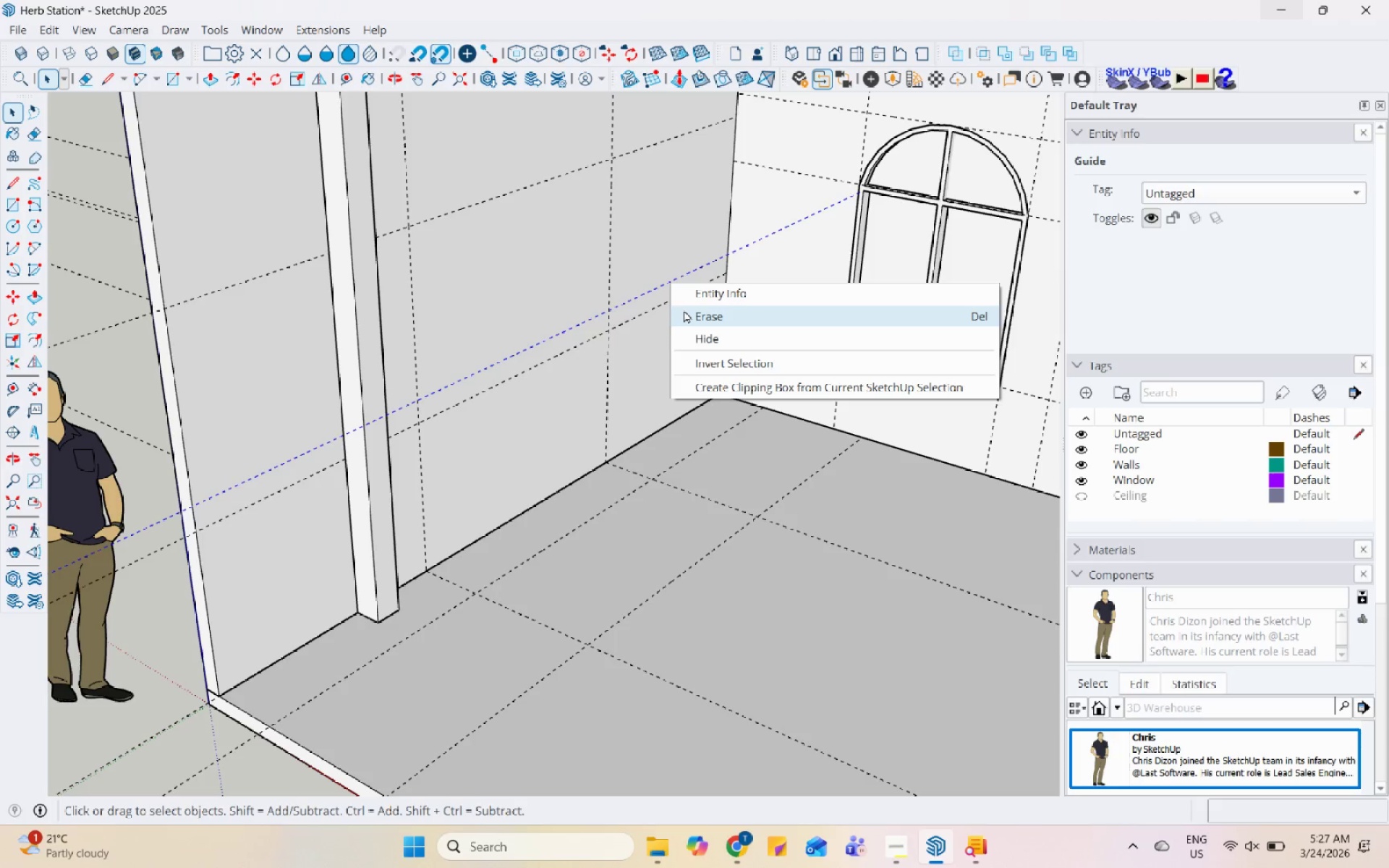 
left_click([684, 310])
 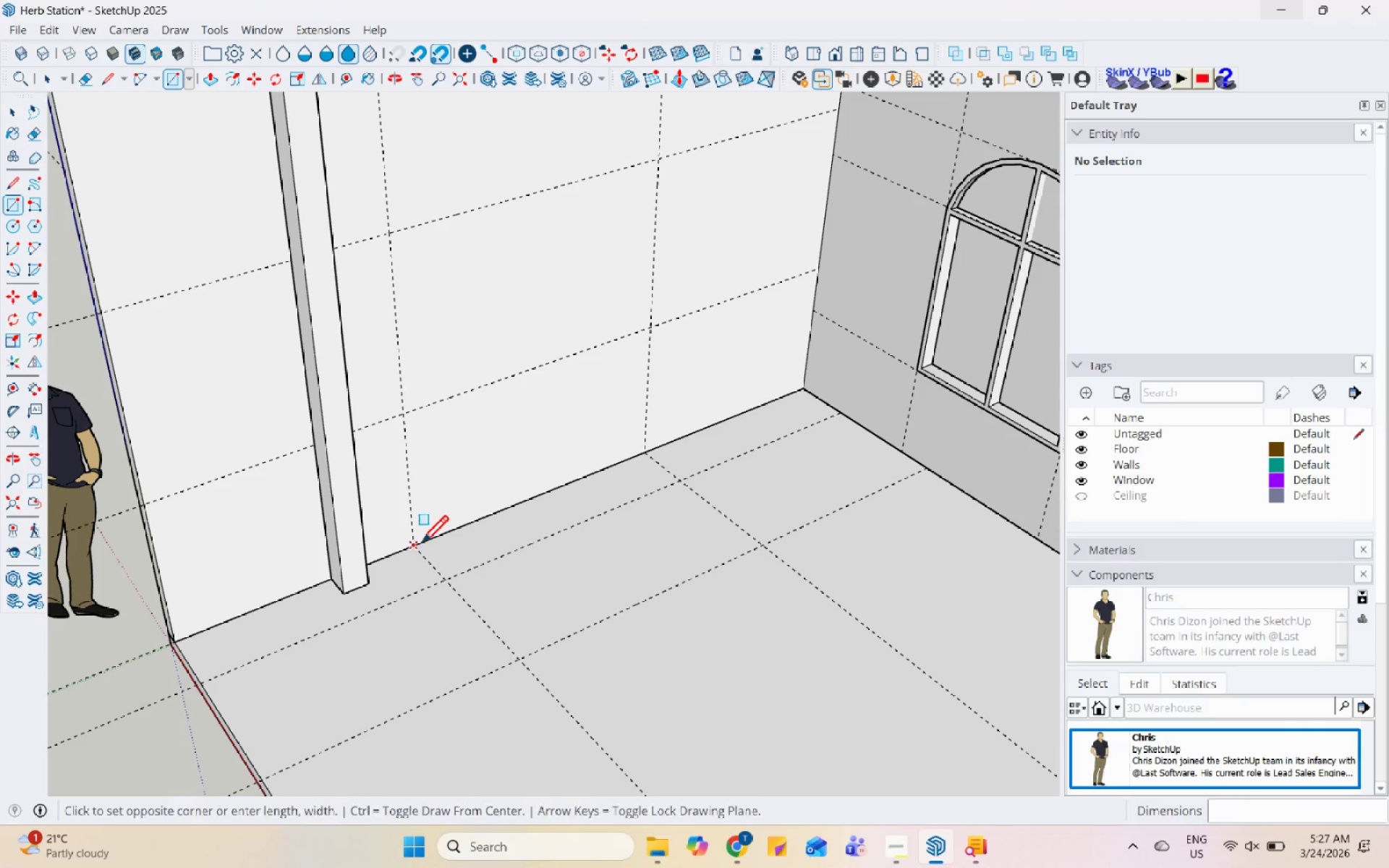 
left_click([761, 550])
 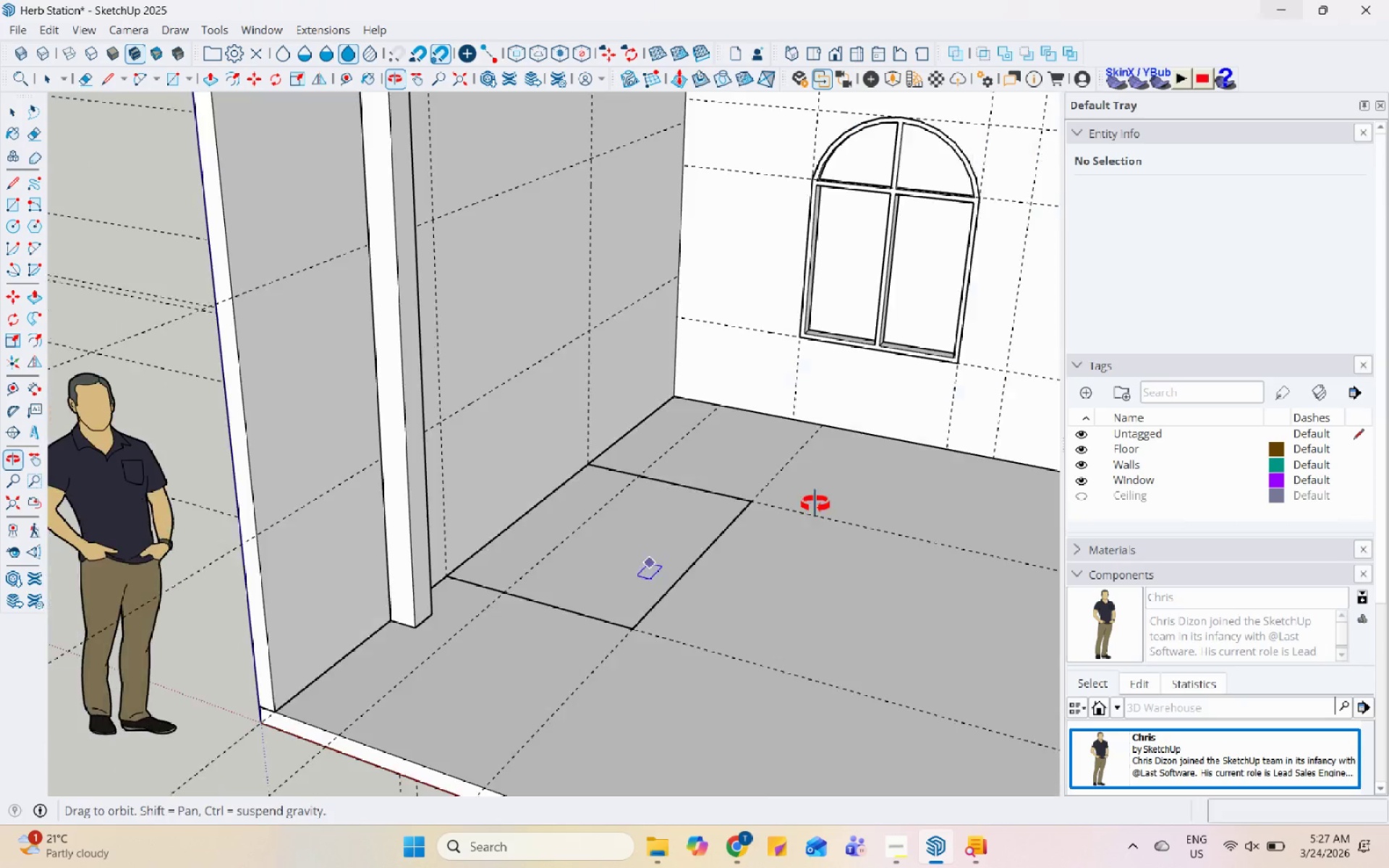 
key(Space)
 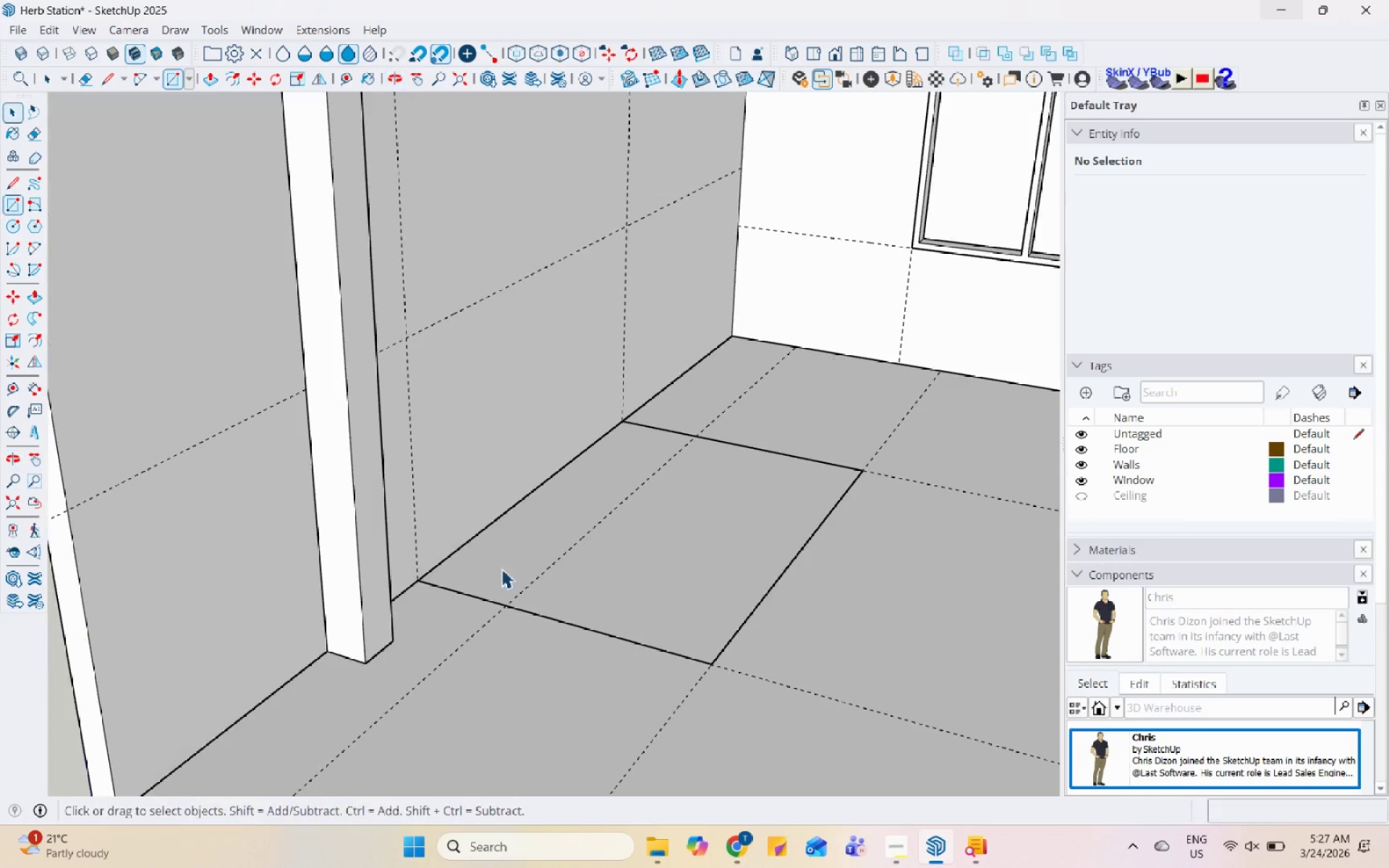 
left_click([538, 569])
 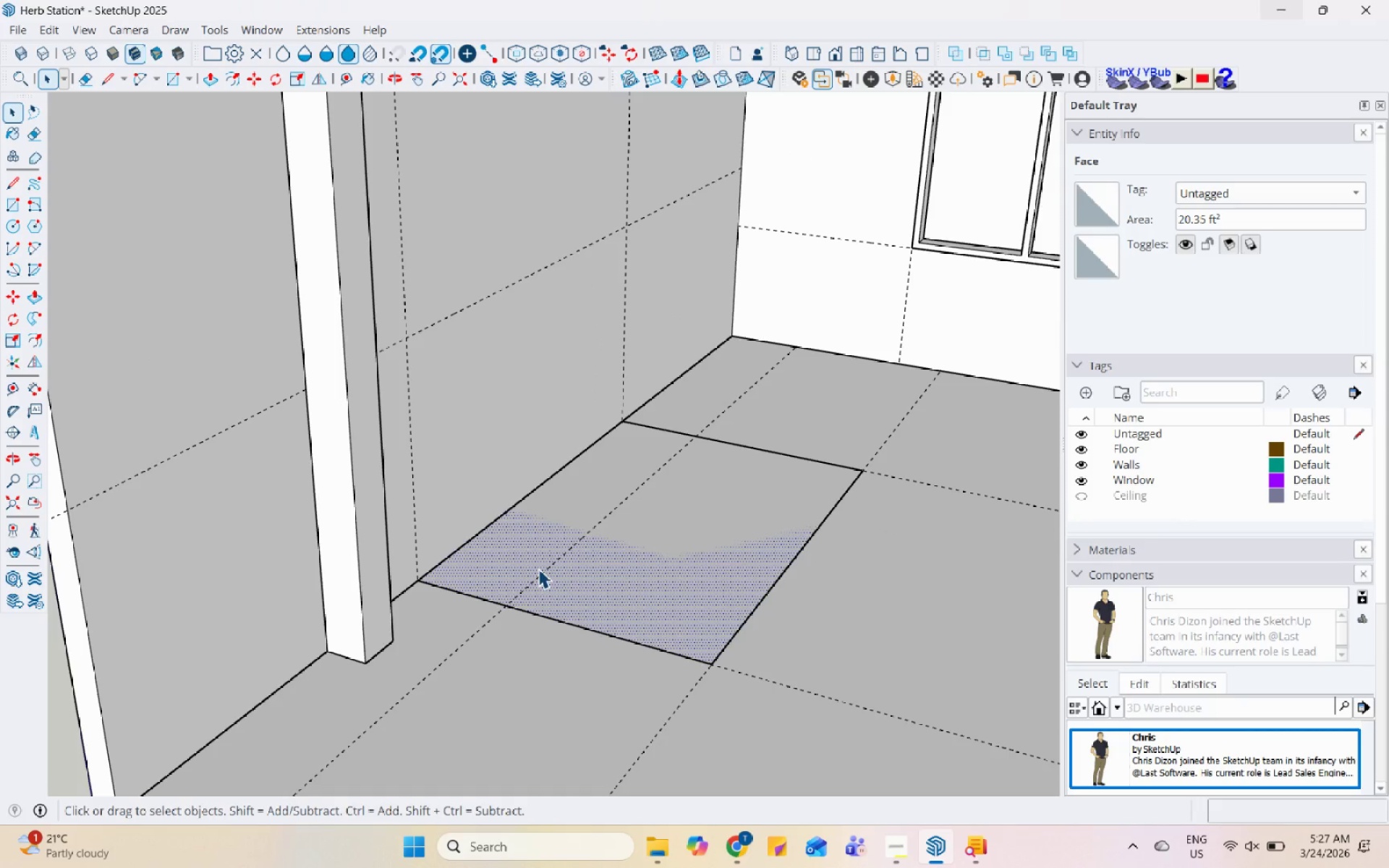 
scroll: coordinate [501, 569], scroll_direction: up, amount: 4.0
 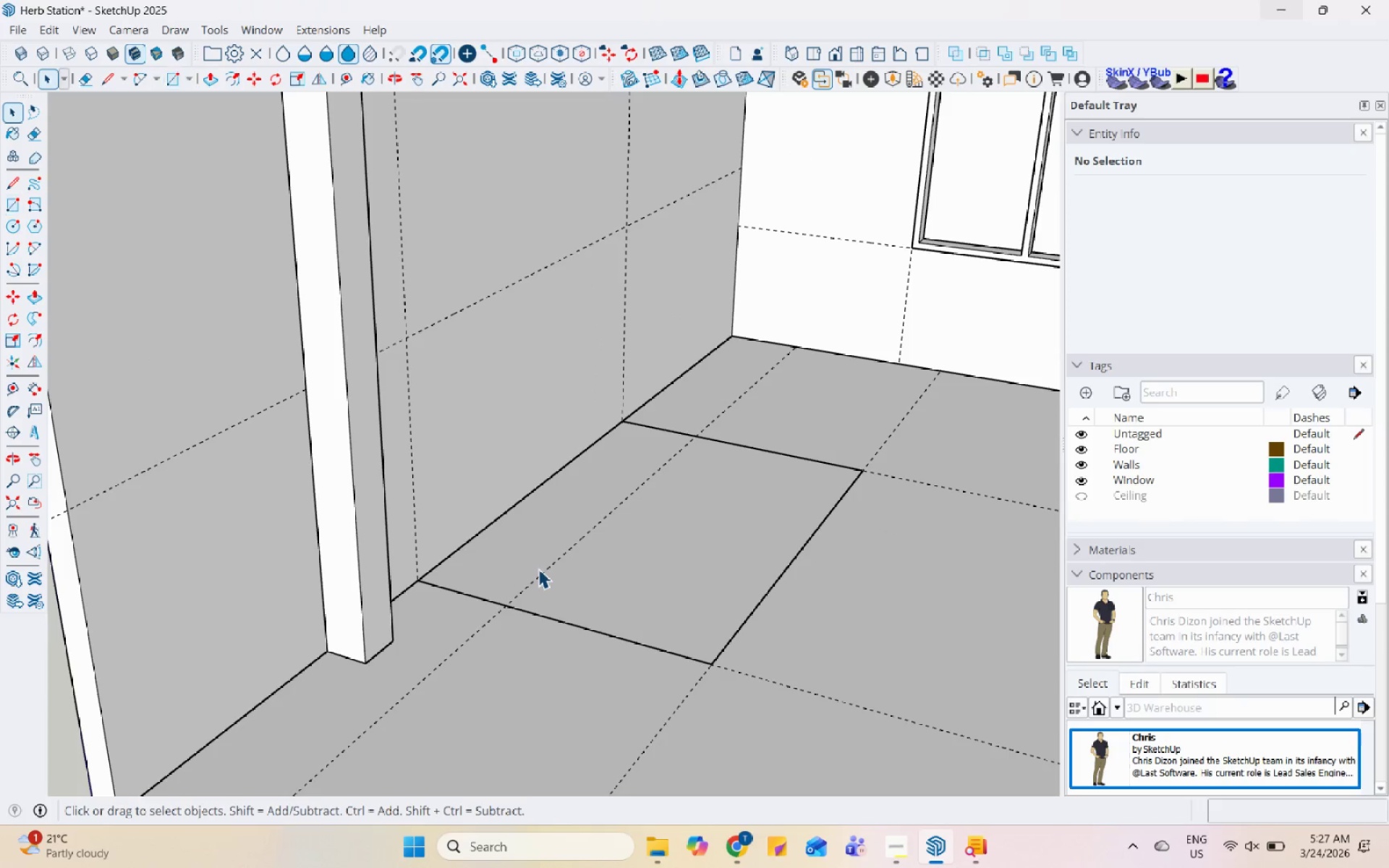 
key(P)
 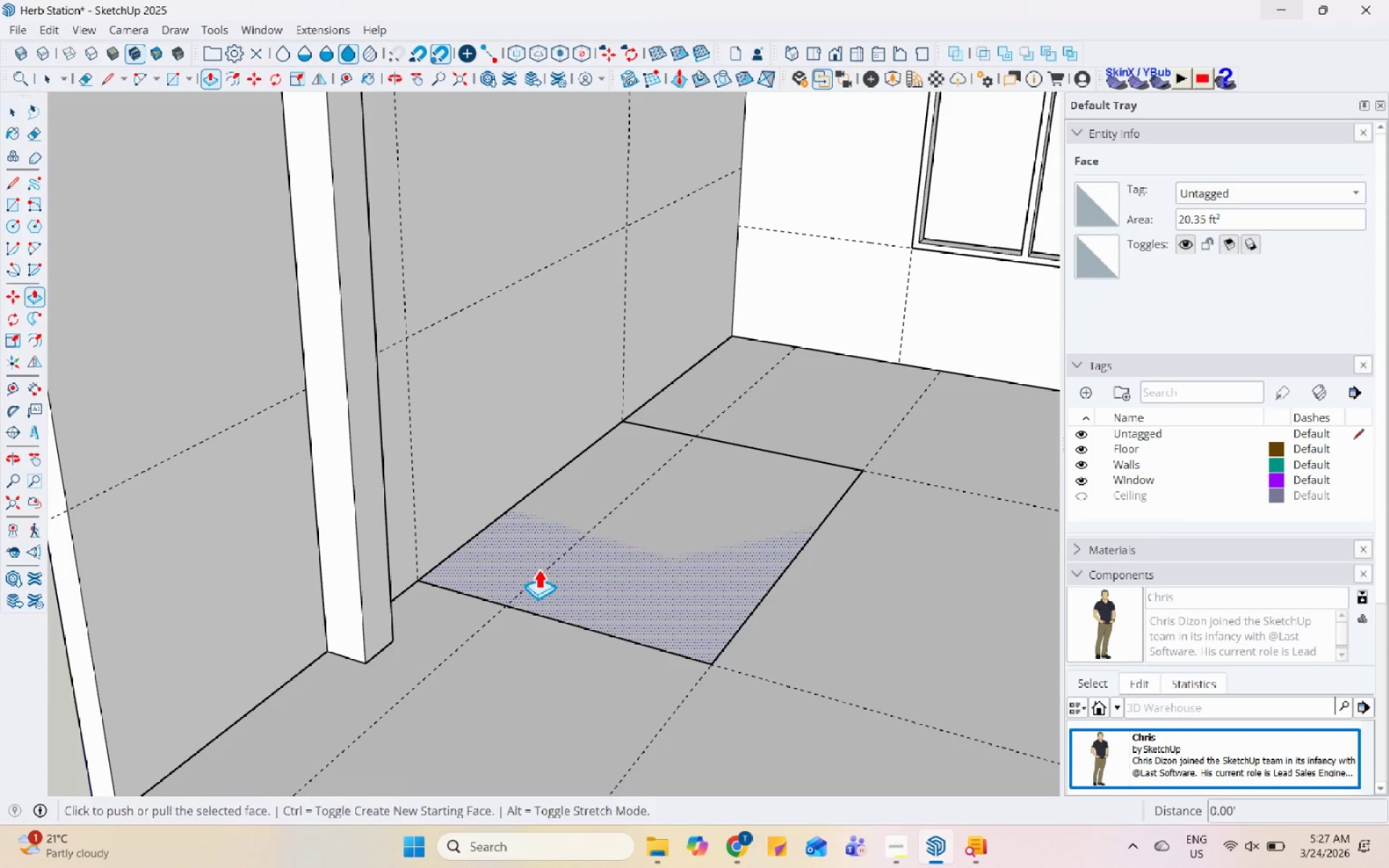 
left_click([538, 569])
 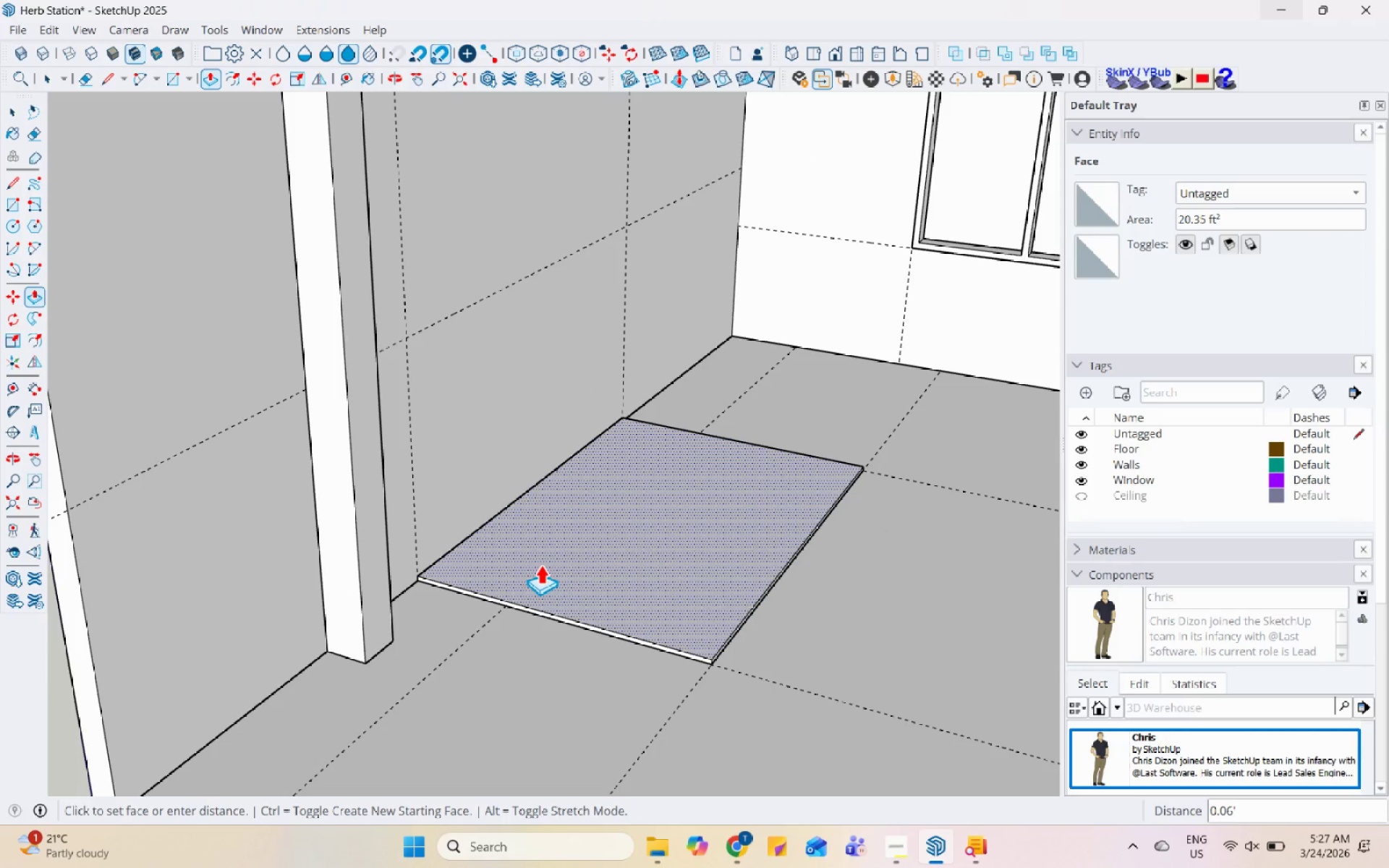 
key(Space)
 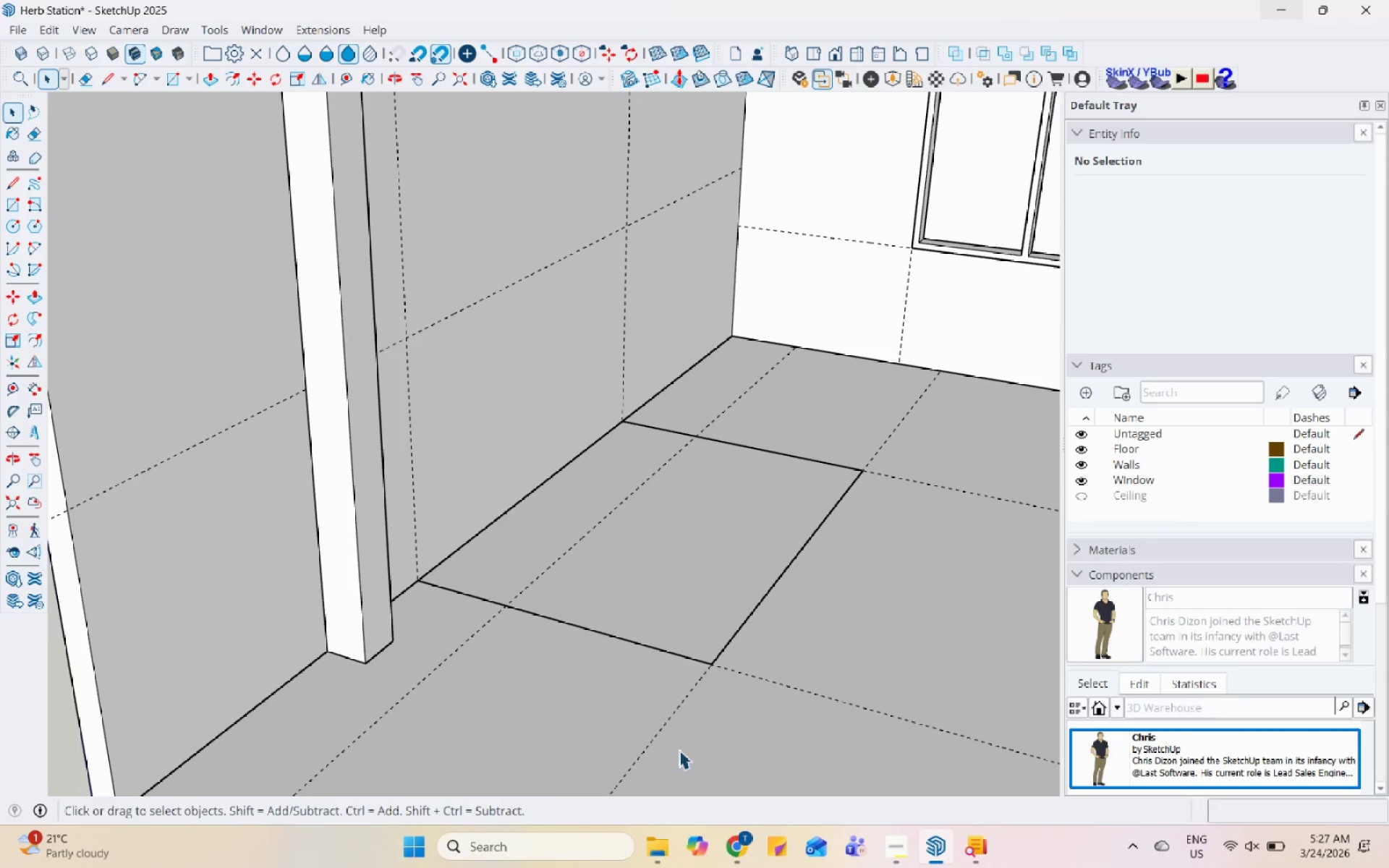 
left_click([660, 610])
 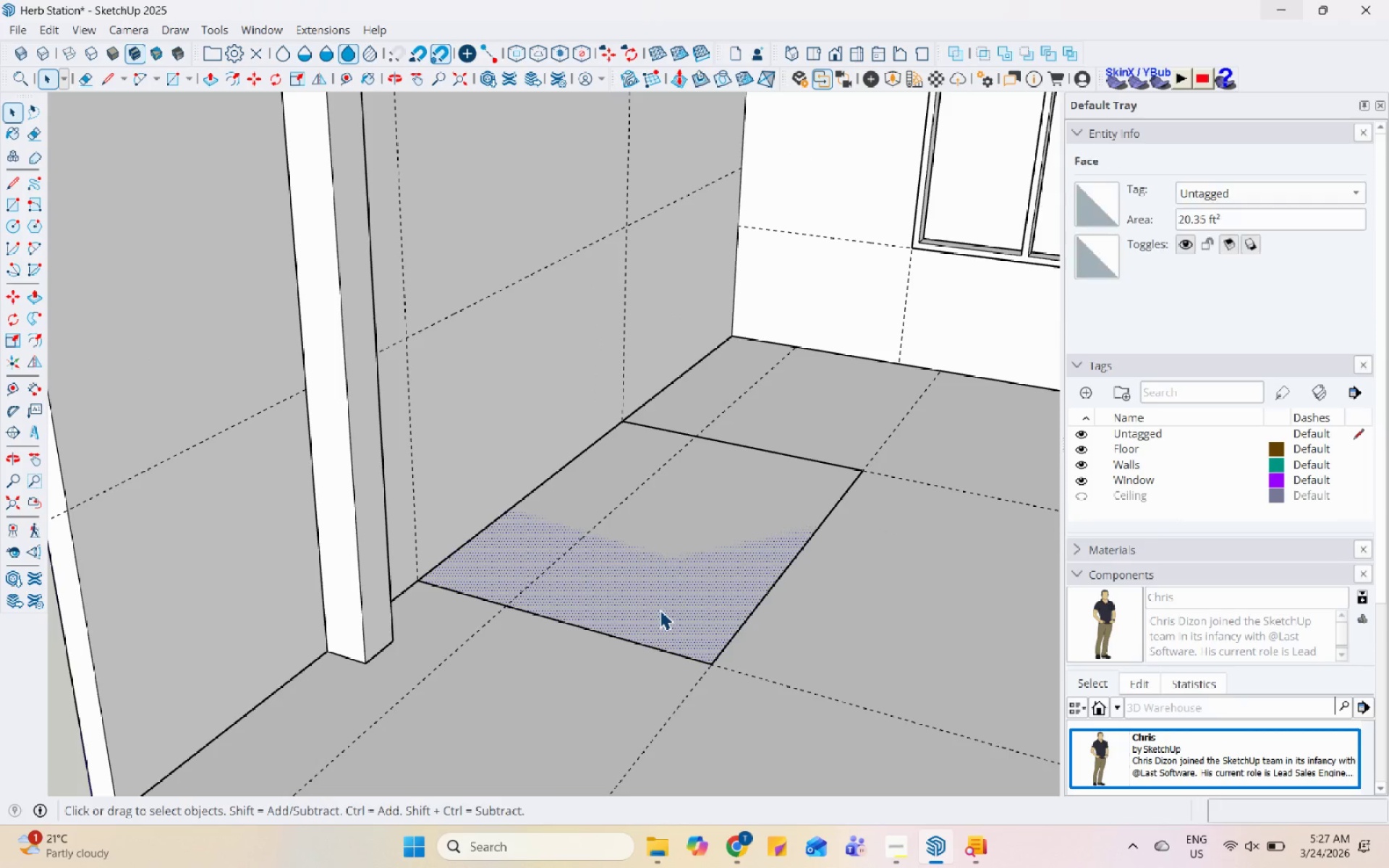 
key(P)
 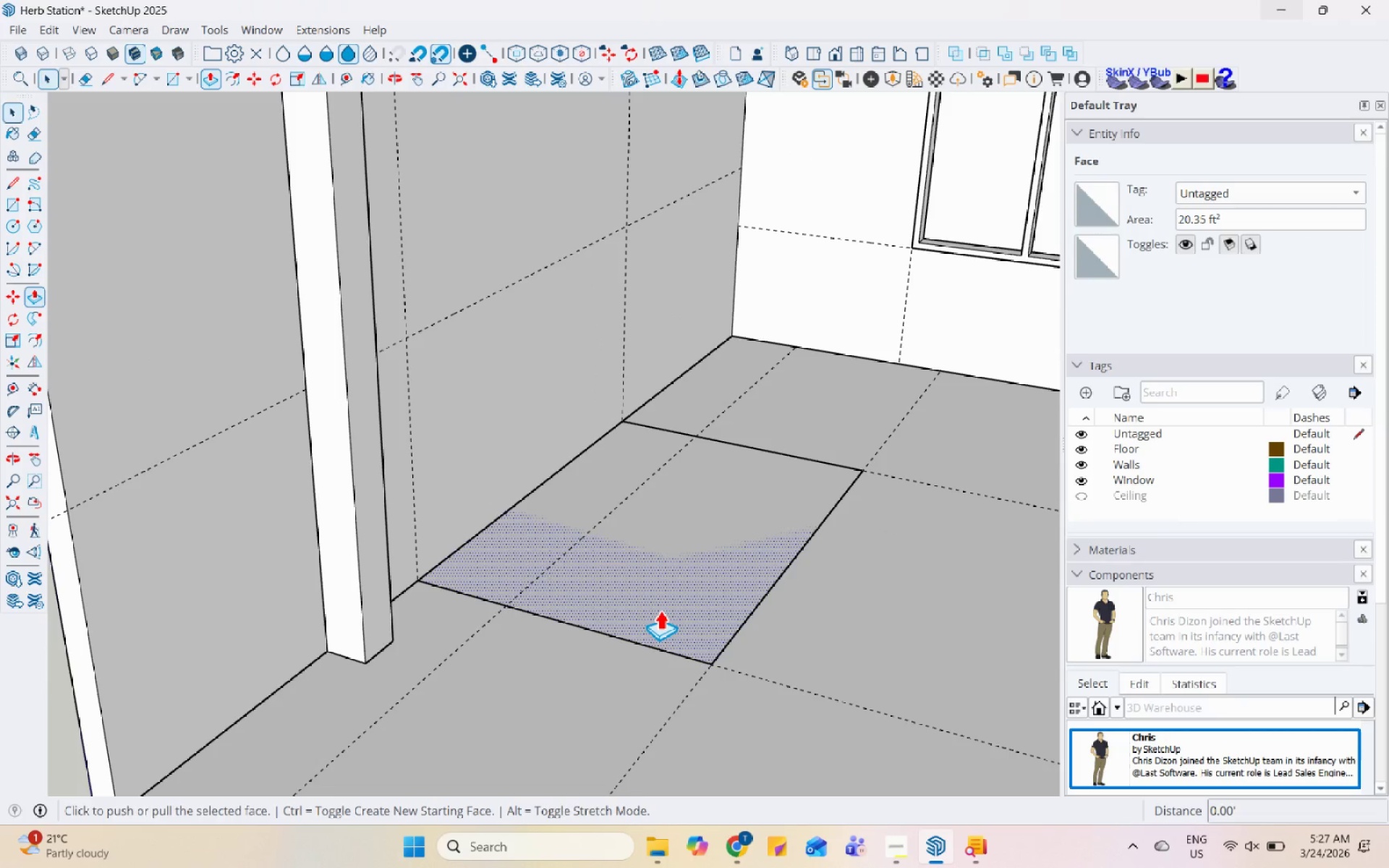 
left_click([660, 610])
 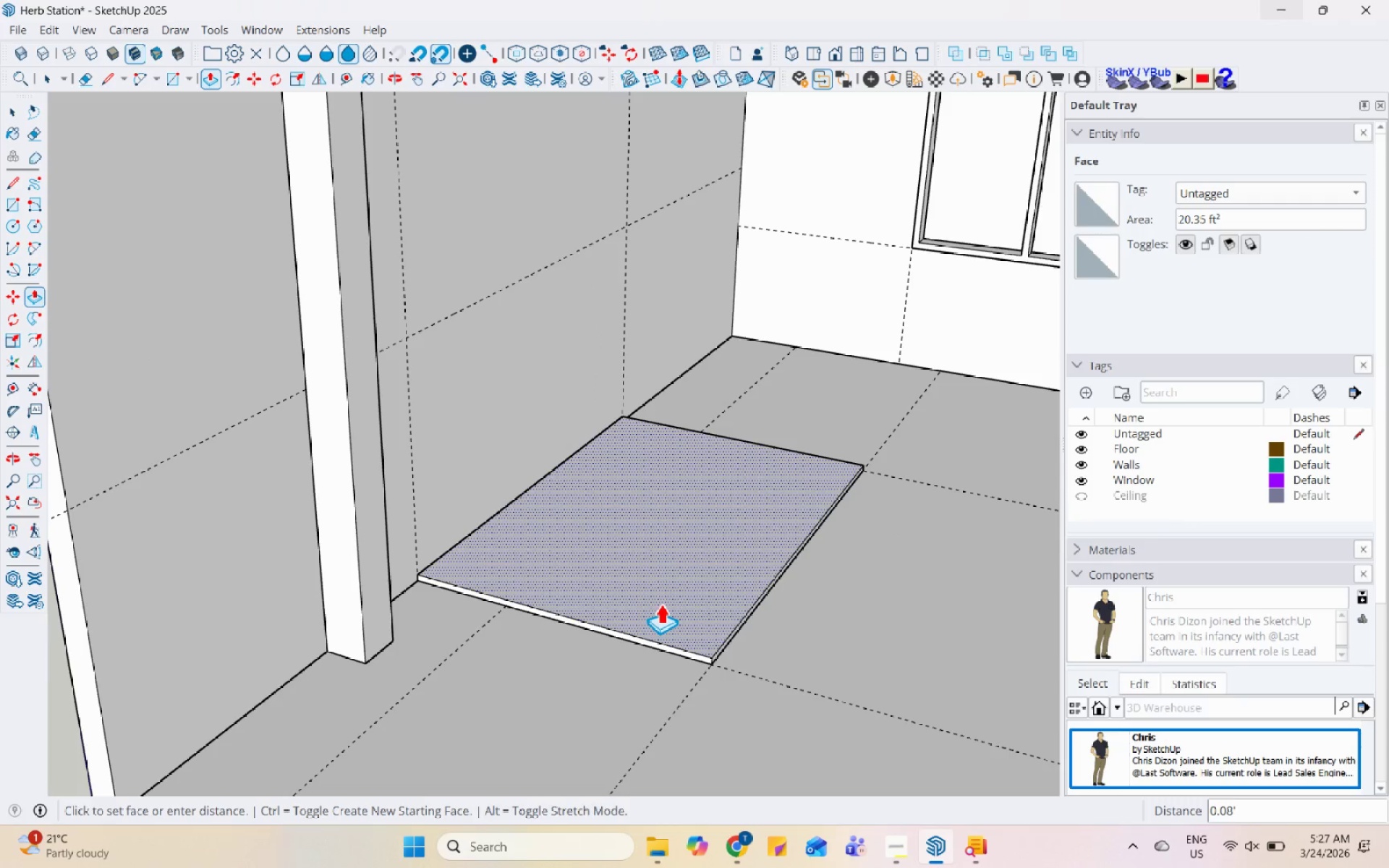 
key(Numpad5)
 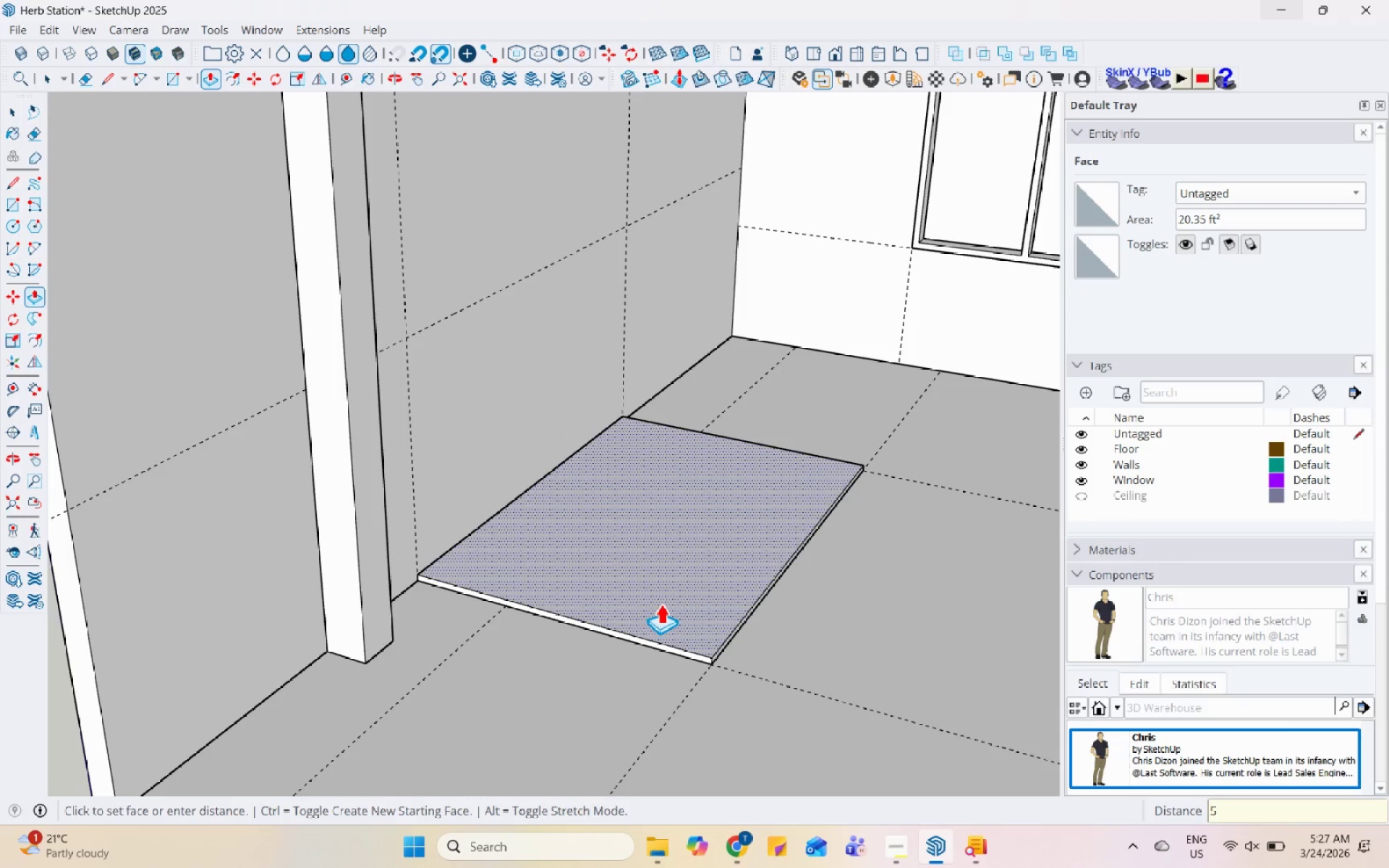 
key(Numpad0)
 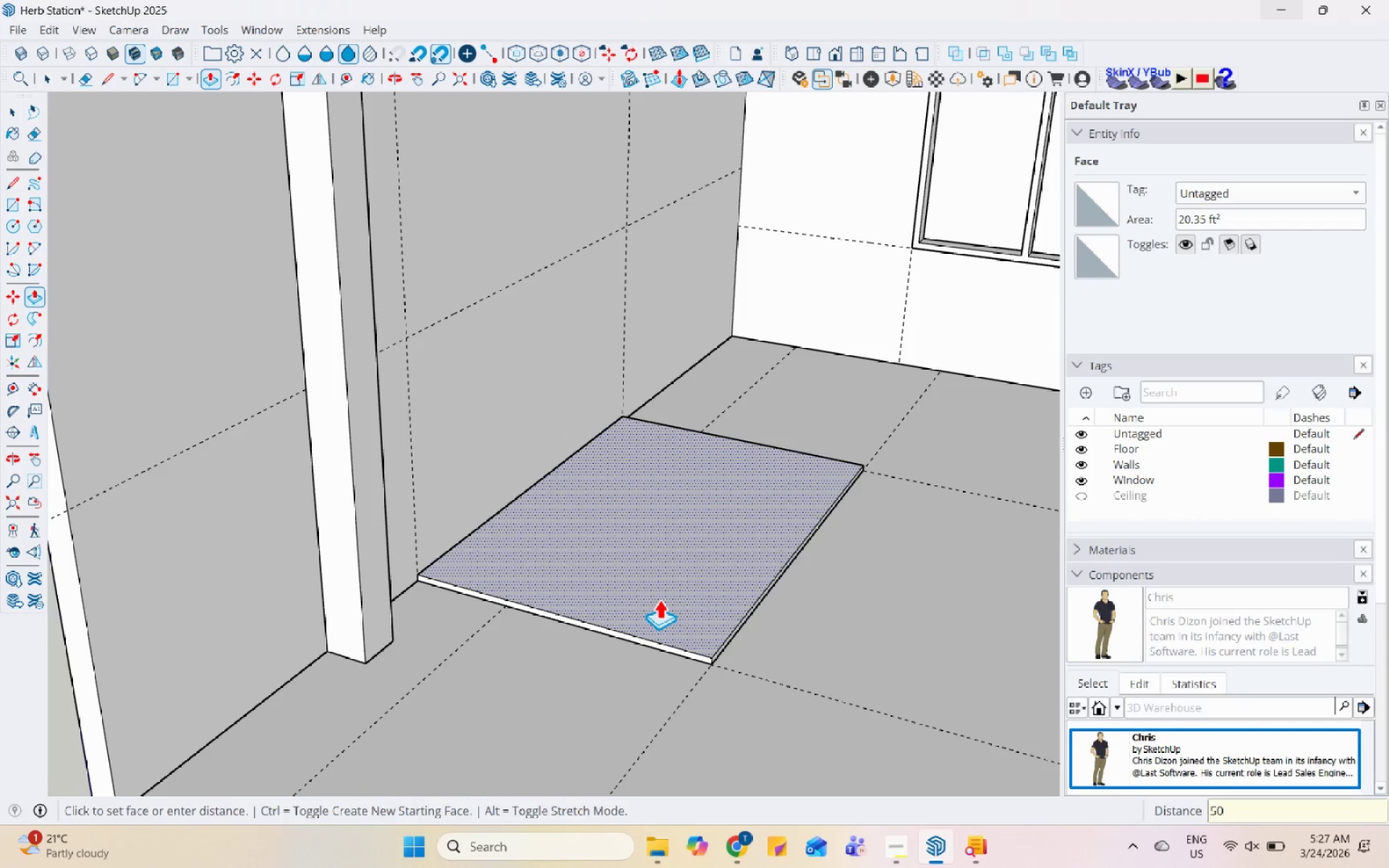 
key(Backspace)
 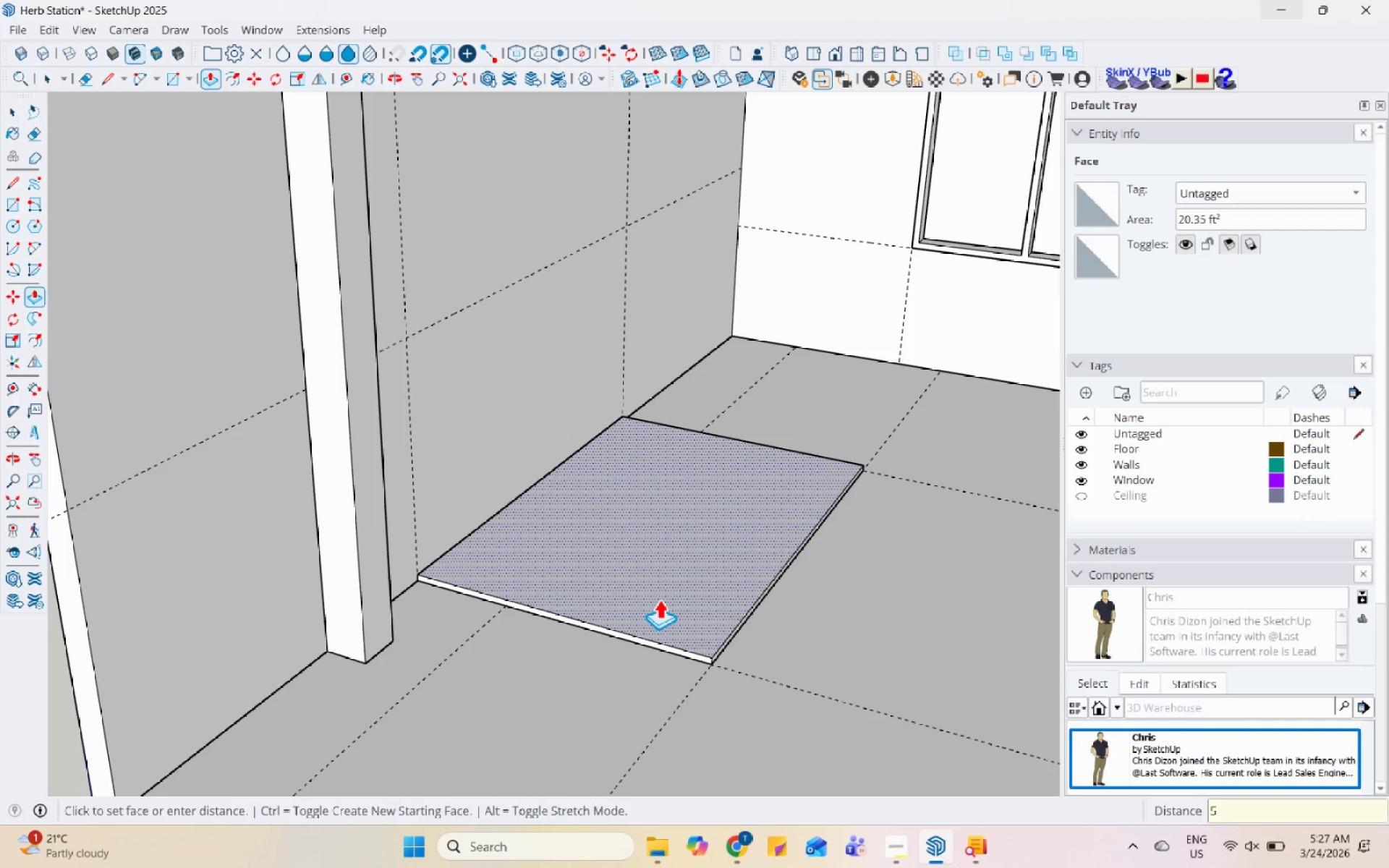 
key(Backspace)
 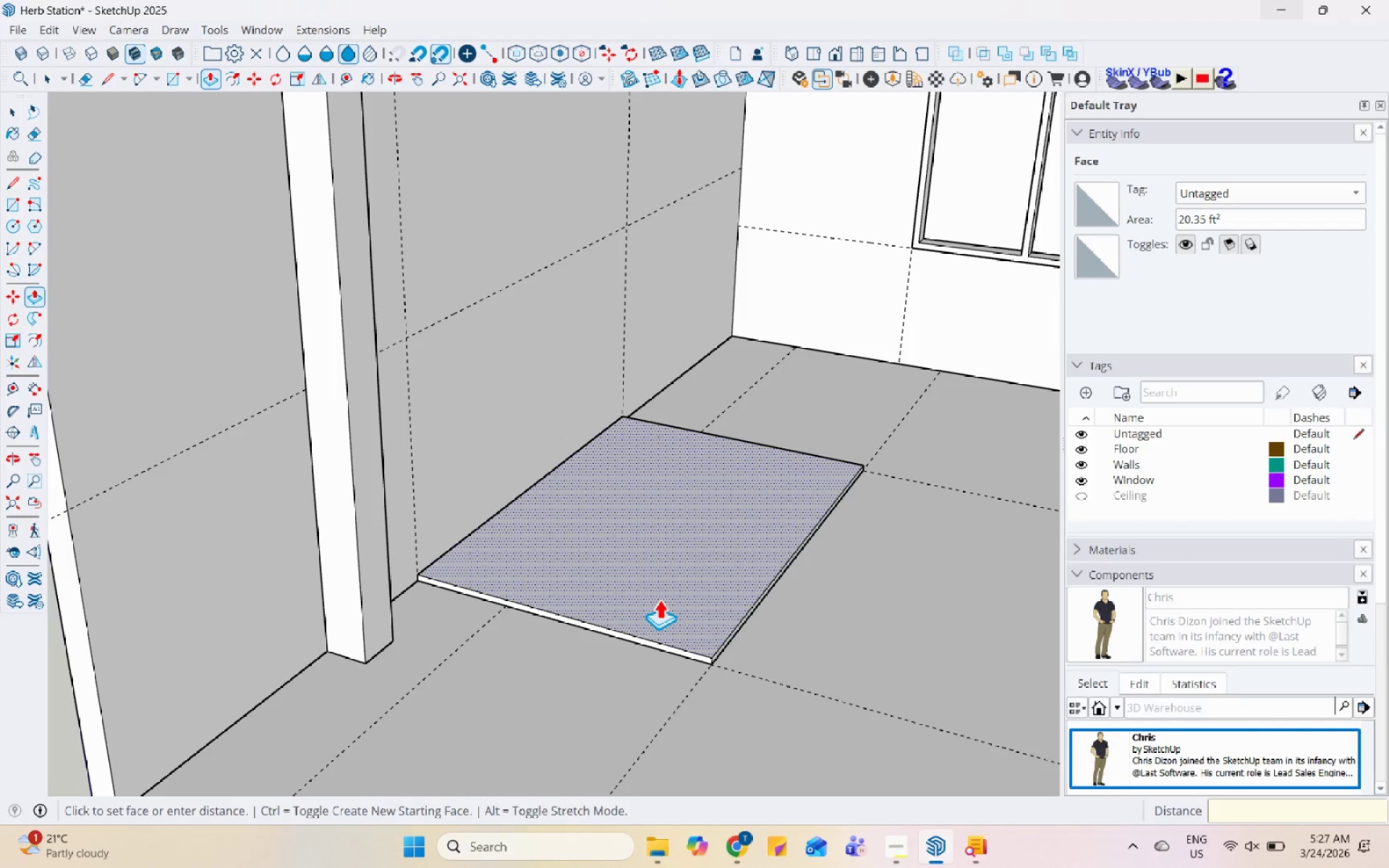 
key(Numpad0)
 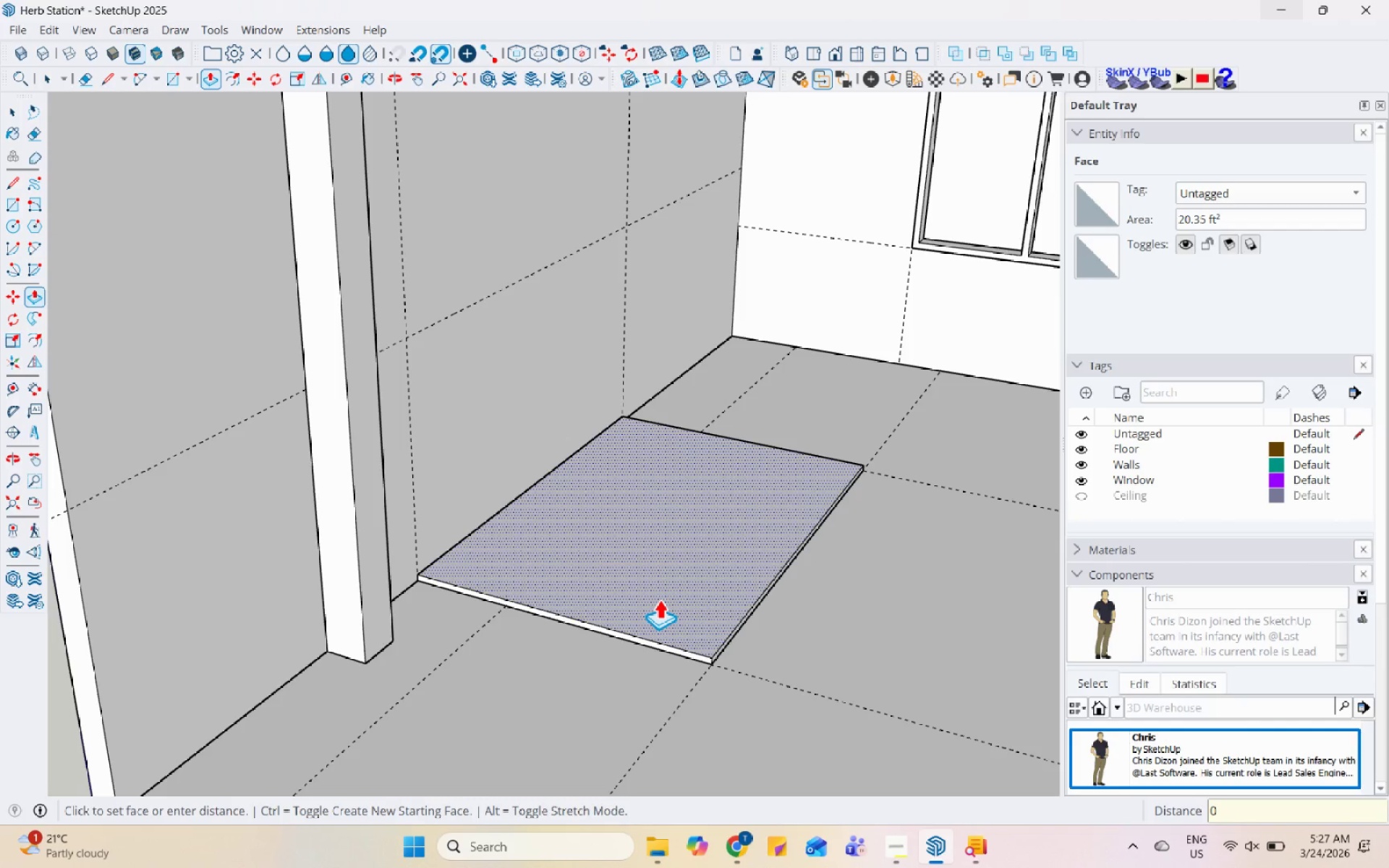 
key(NumpadDecimal)
 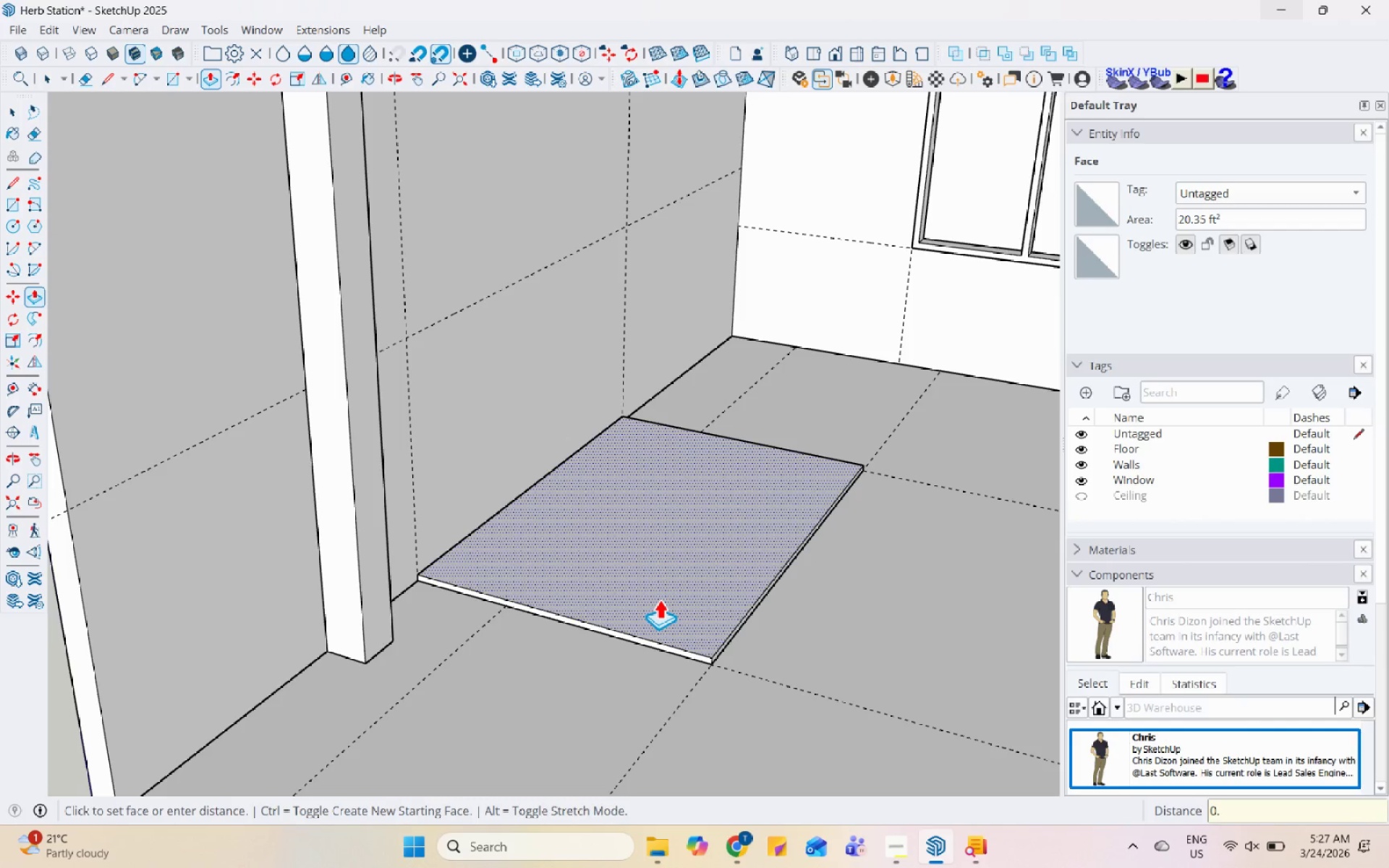 
key(Numpad1)
 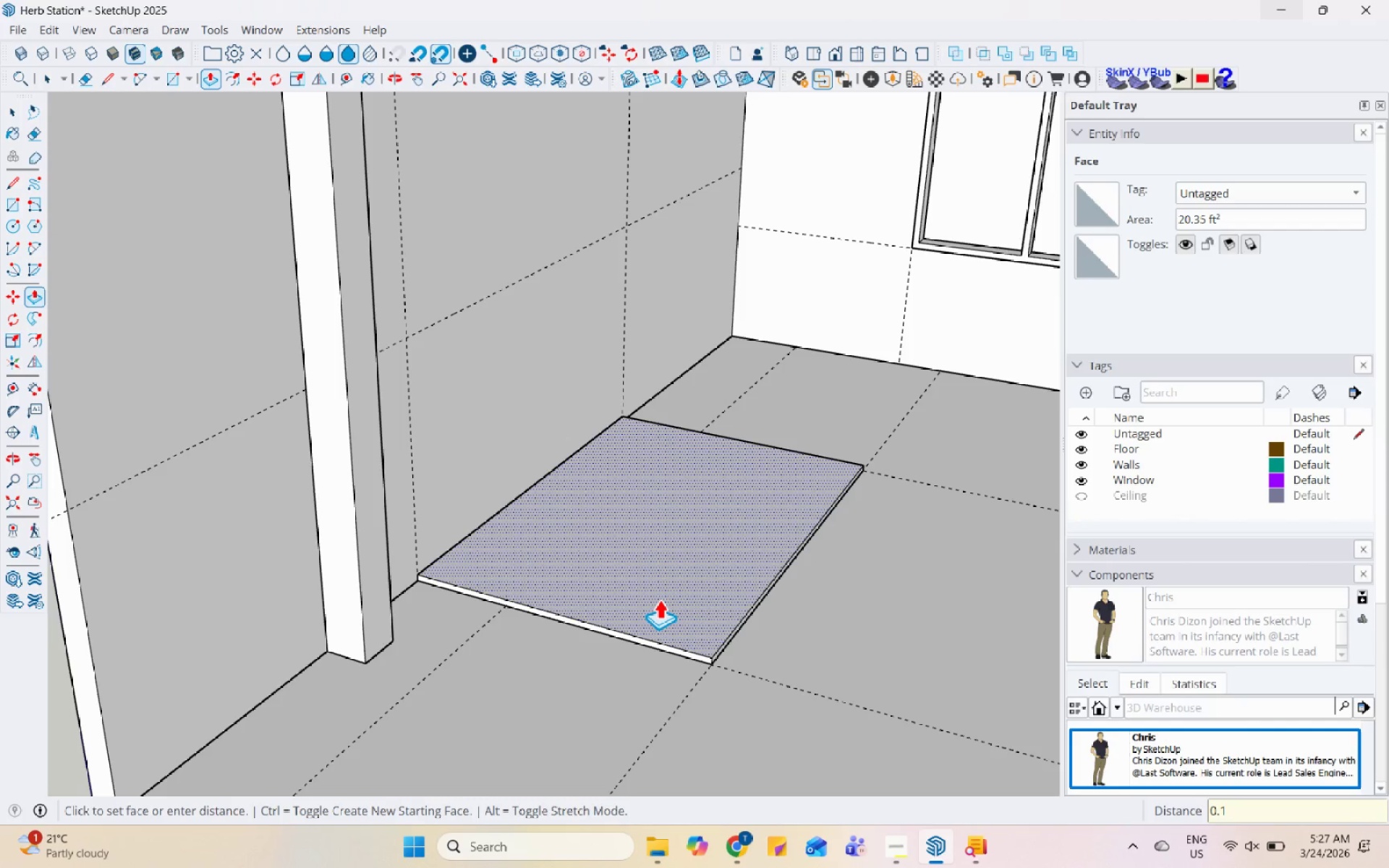 
key(Numpad6)
 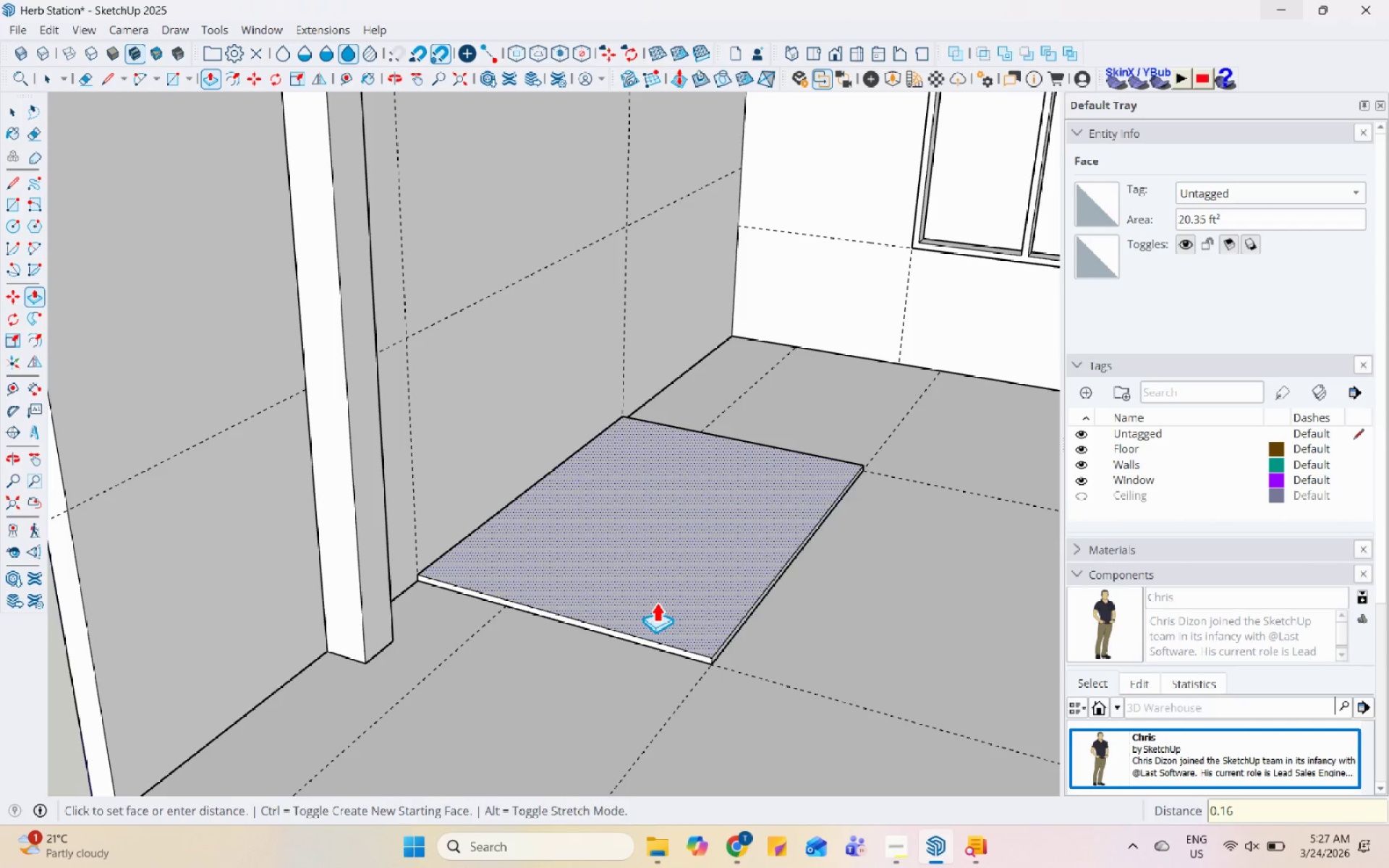 
key(Enter)
 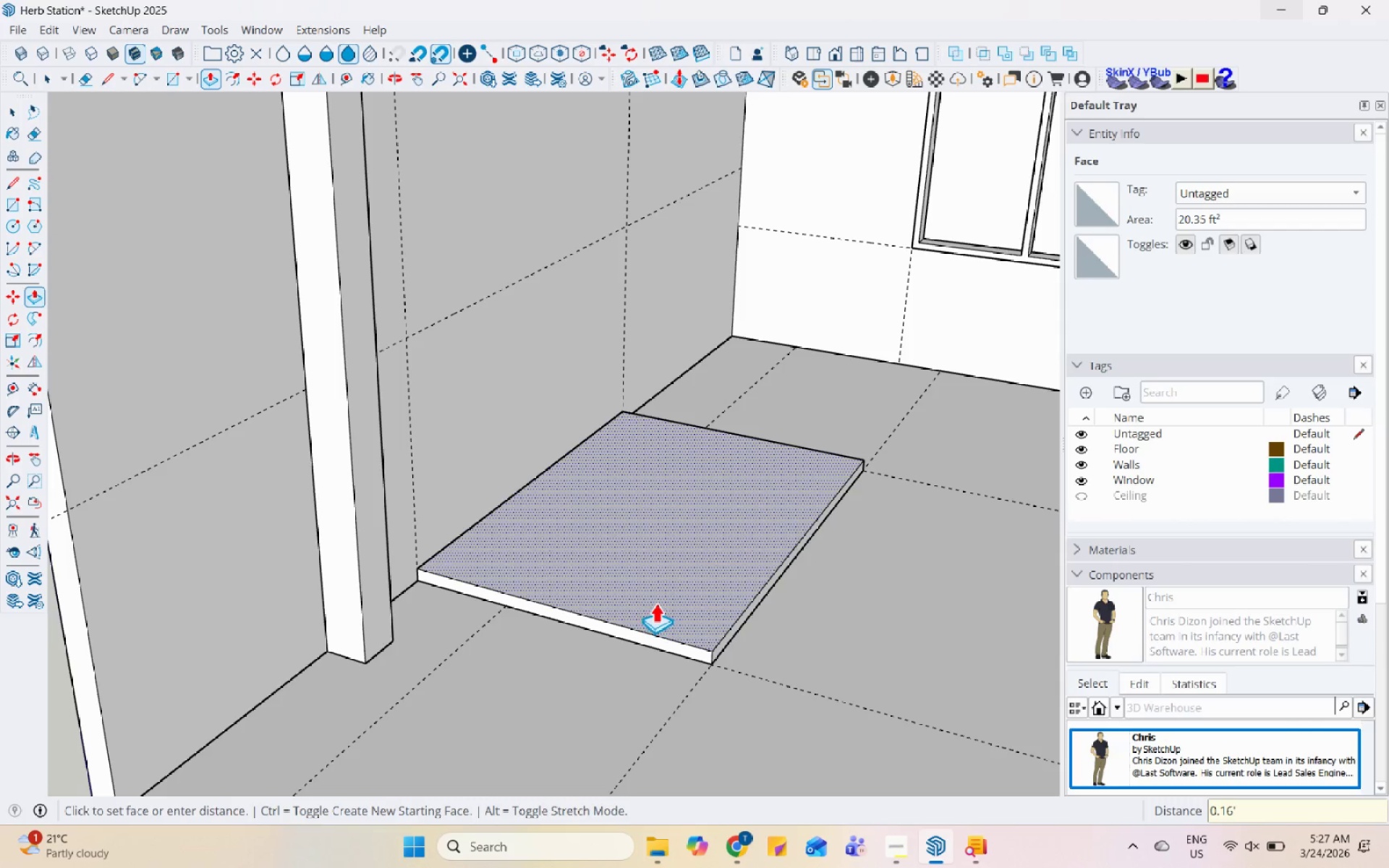 
key(Space)
 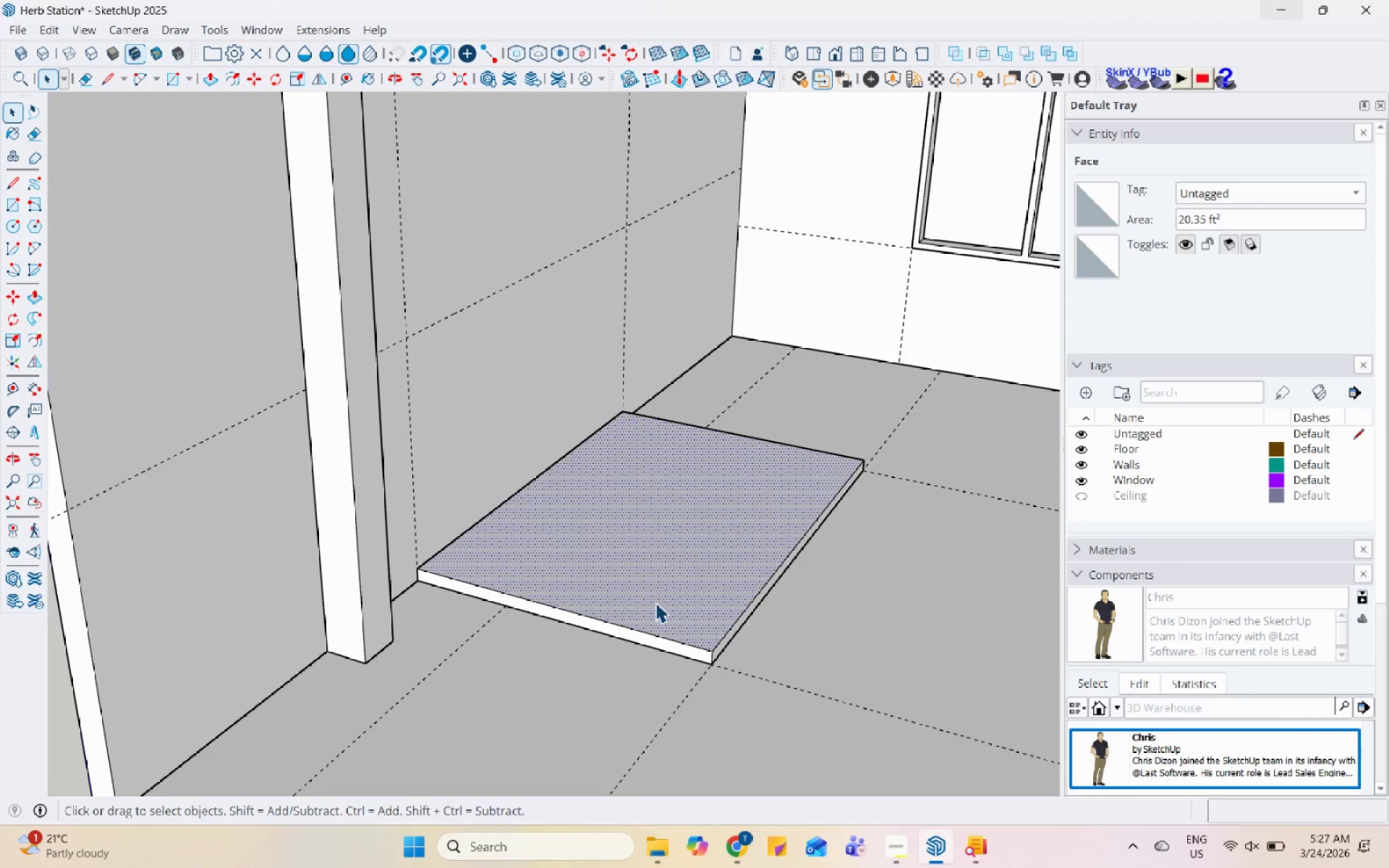 
double_click([655, 603])
 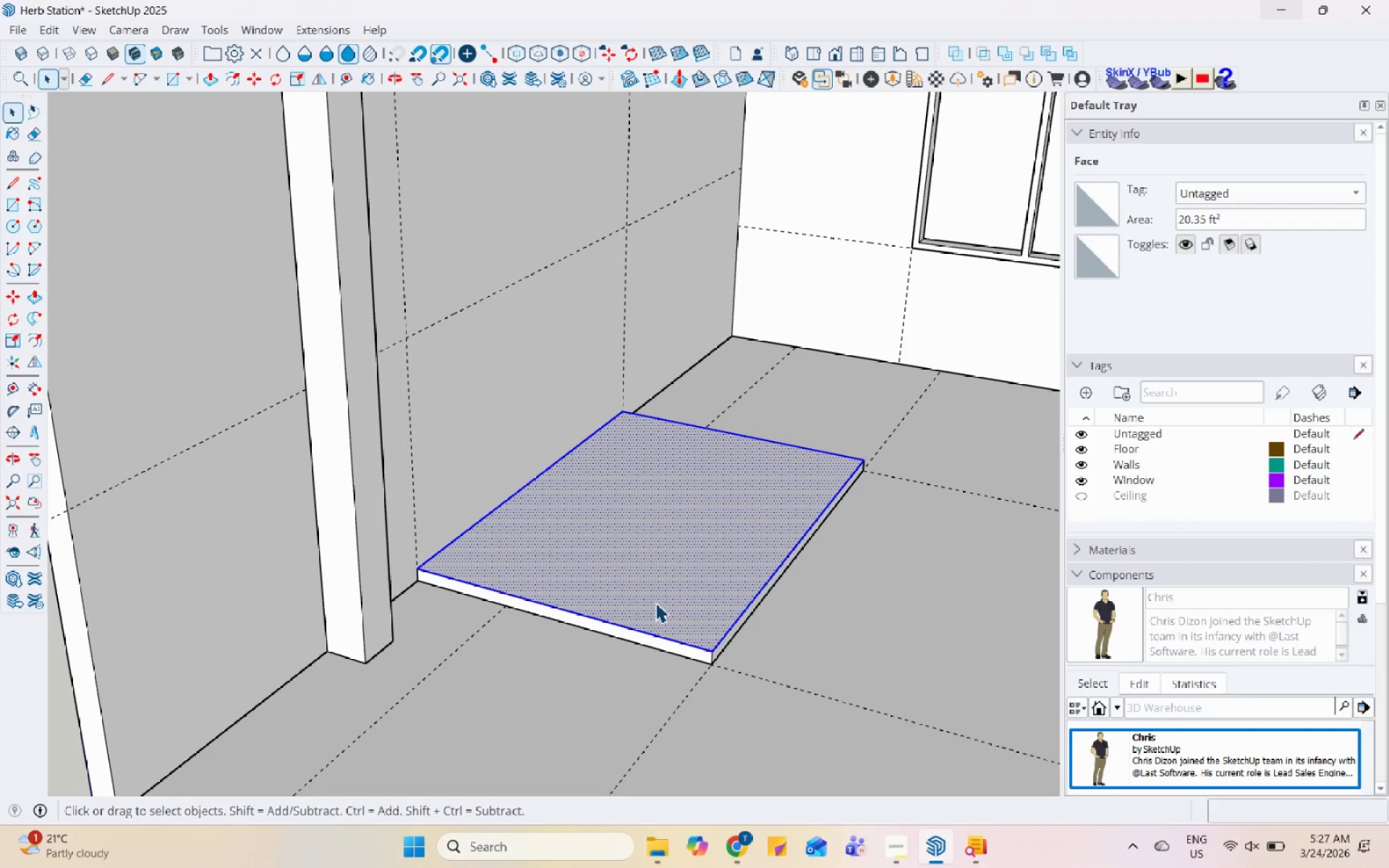 
triple_click([655, 603])
 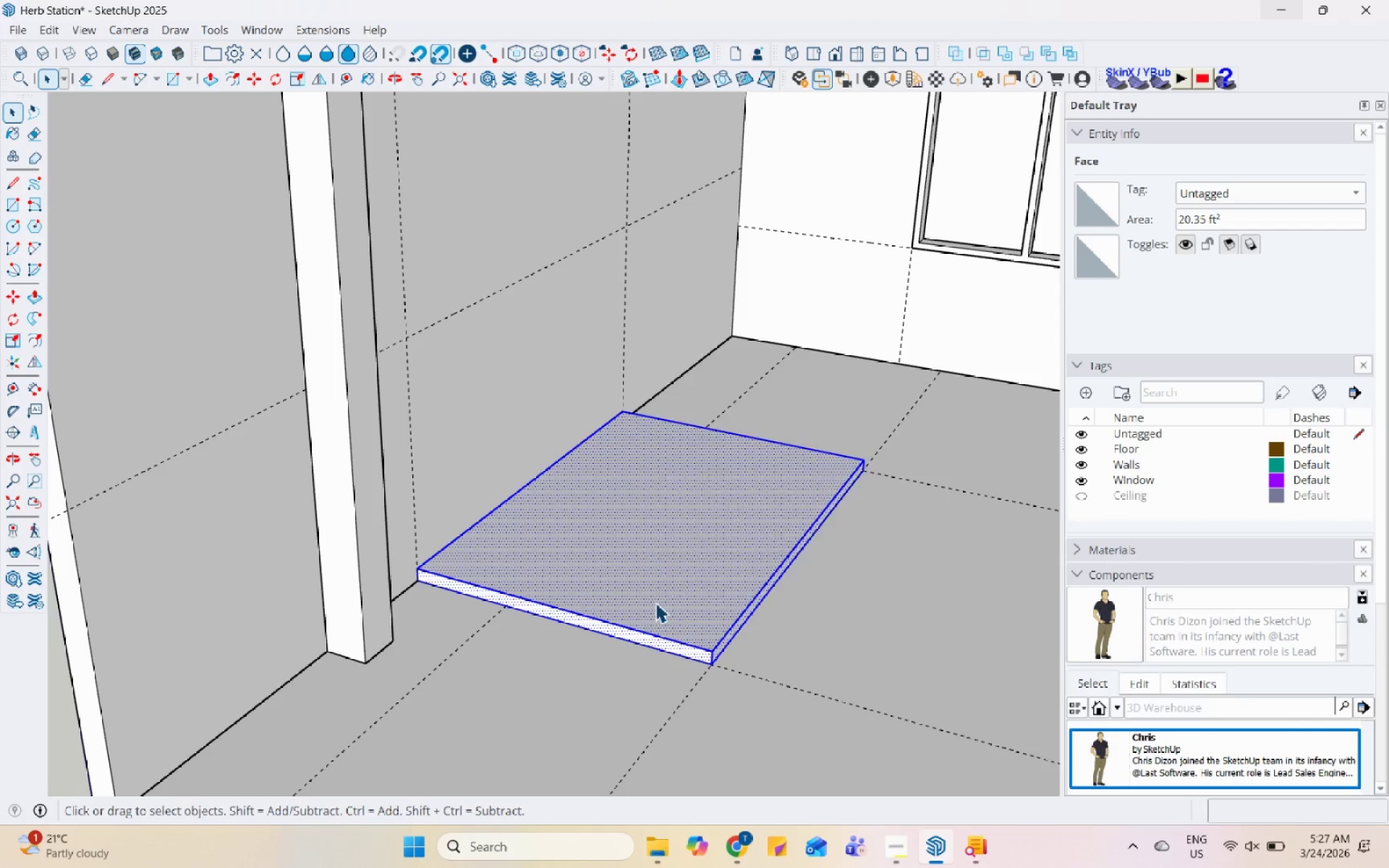 
right_click([655, 603])
 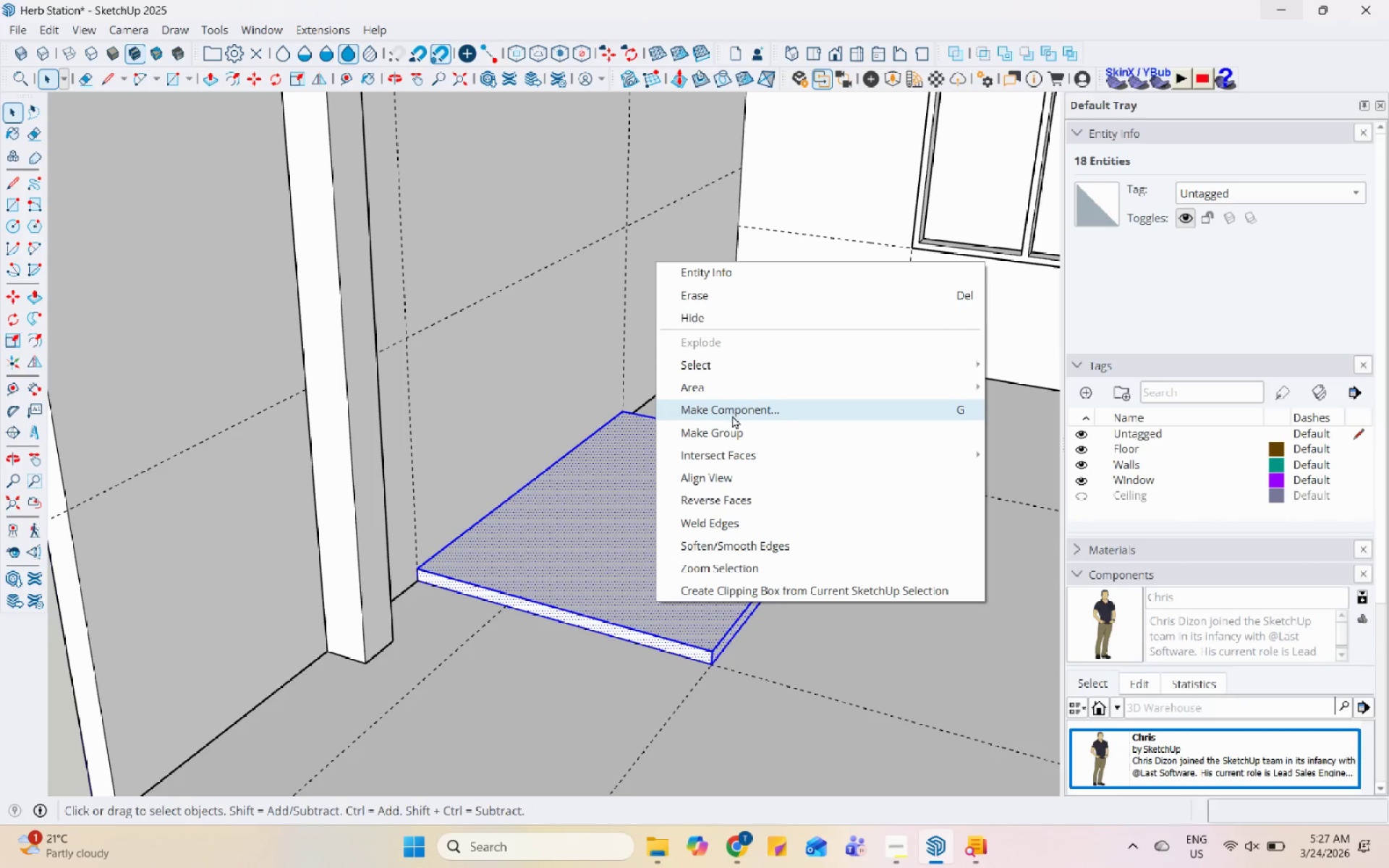 
left_click([729, 425])
 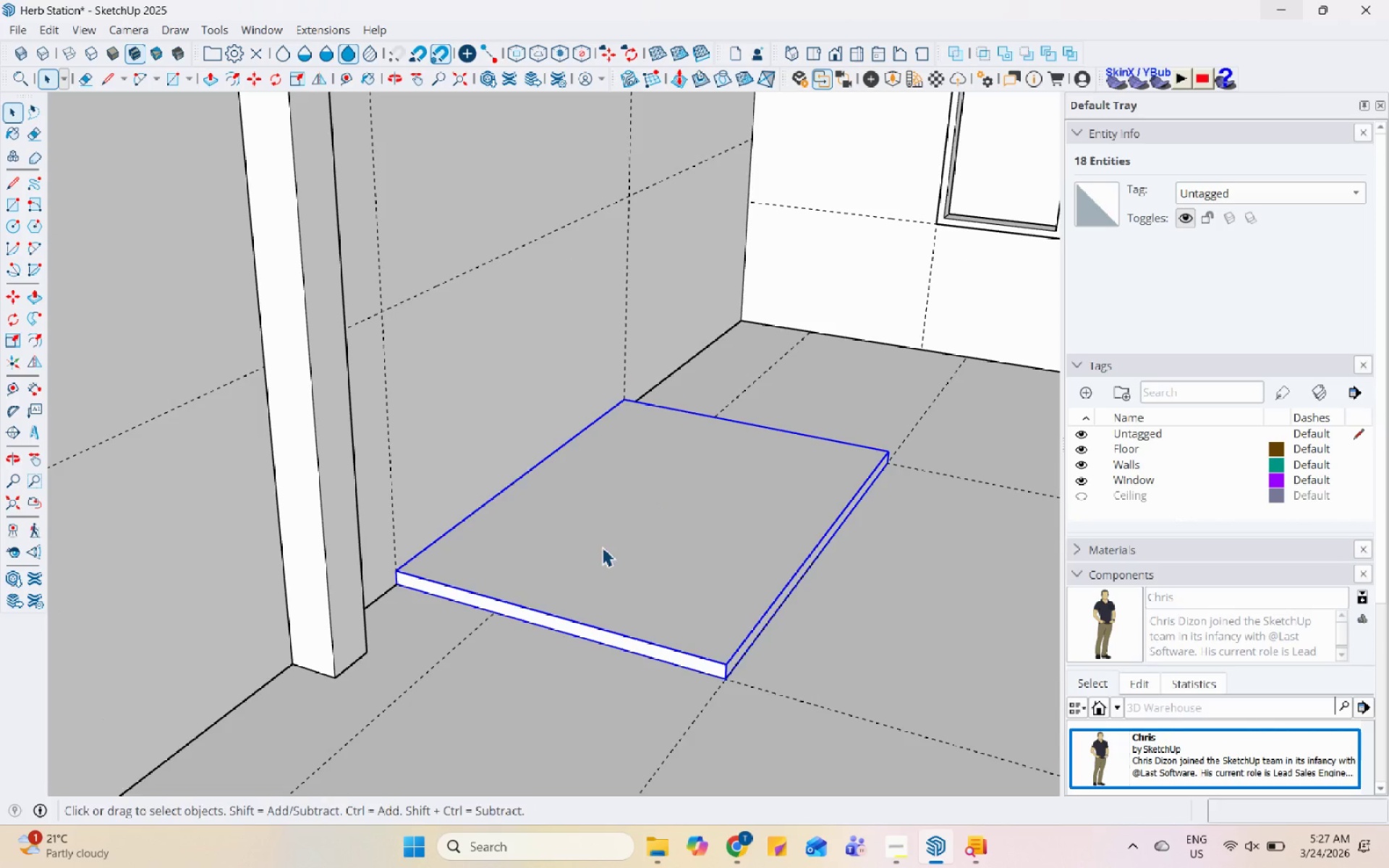 
scroll: coordinate [603, 550], scroll_direction: up, amount: 1.0
 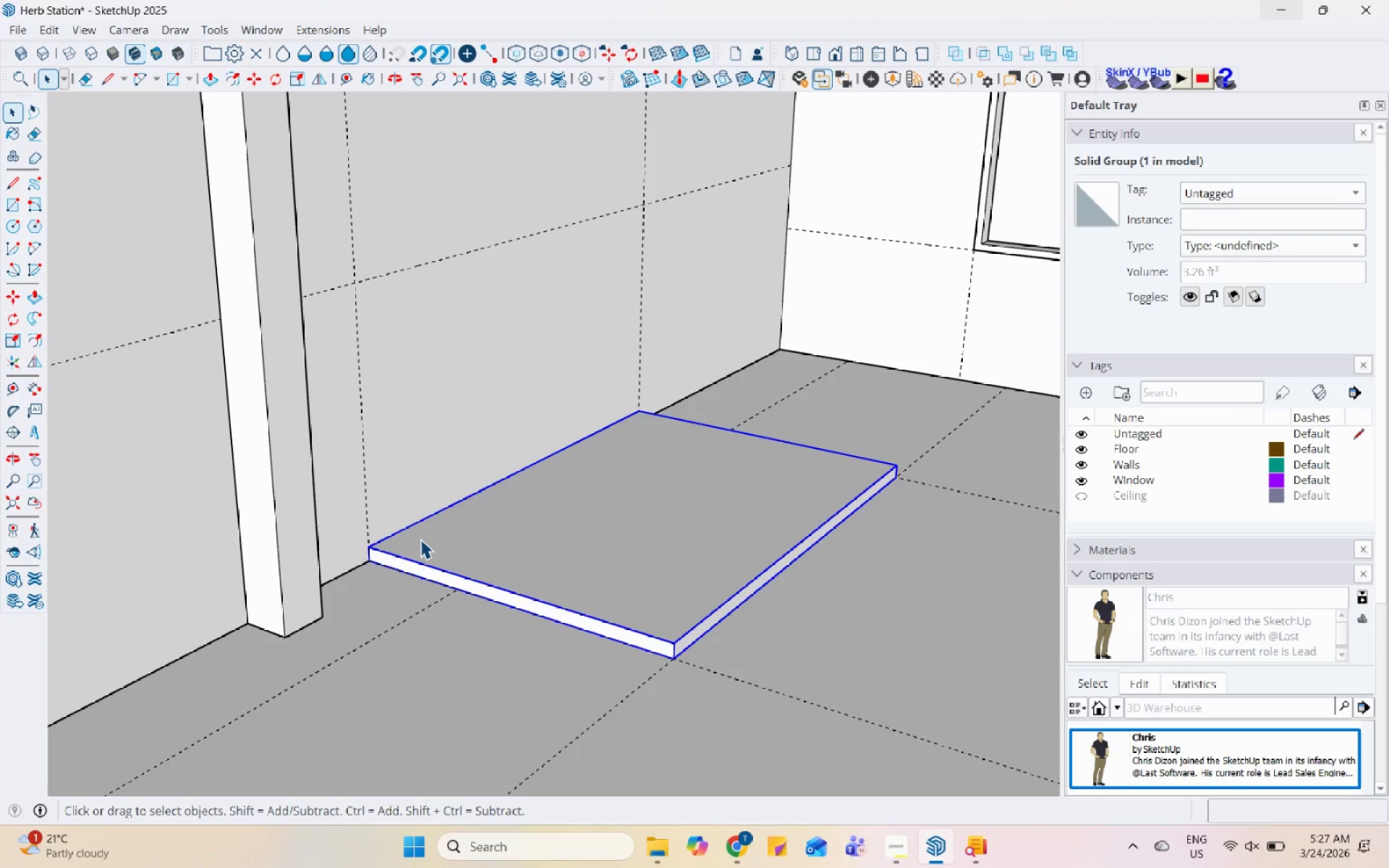 
key(M)
 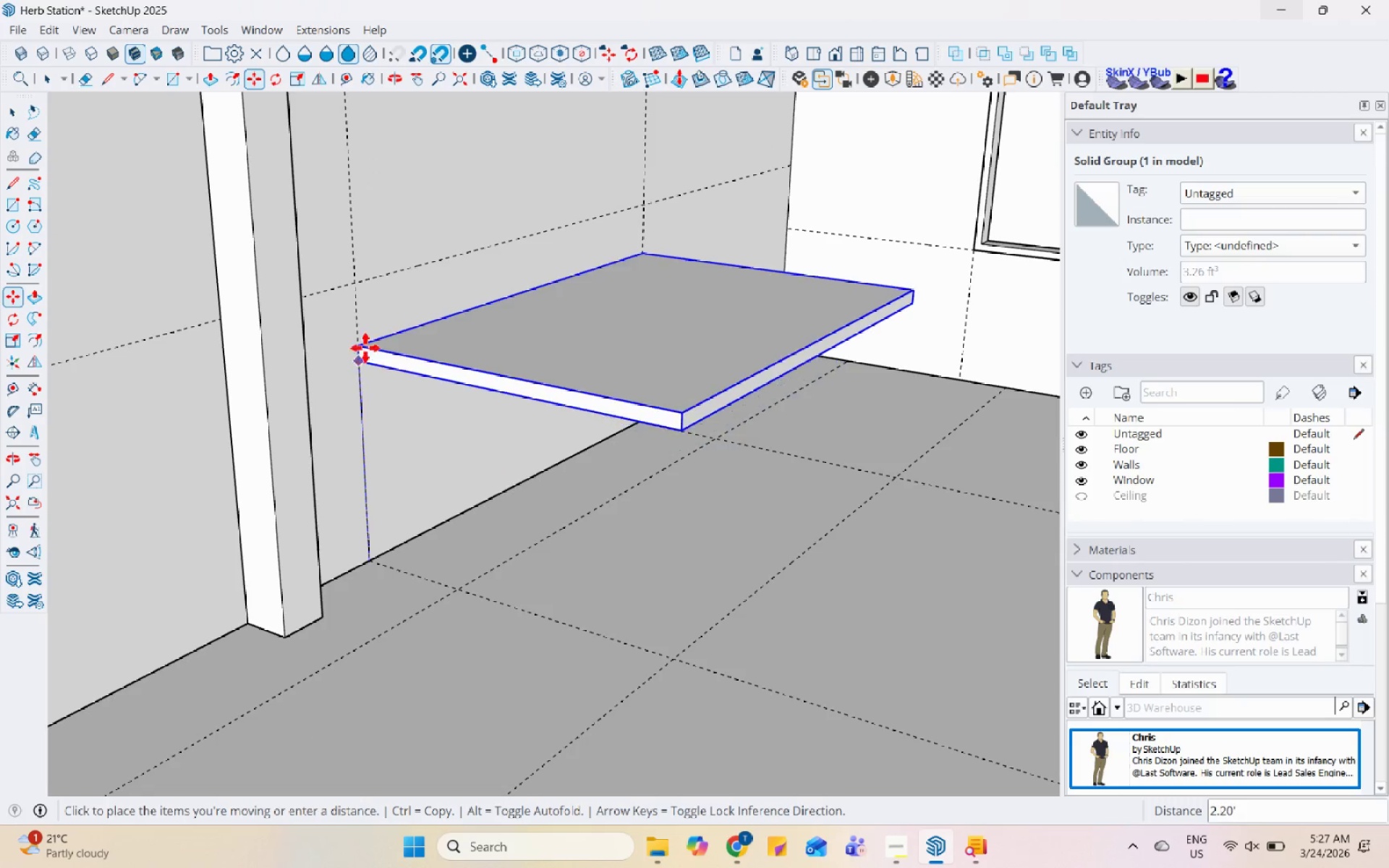 
left_click([365, 317])
 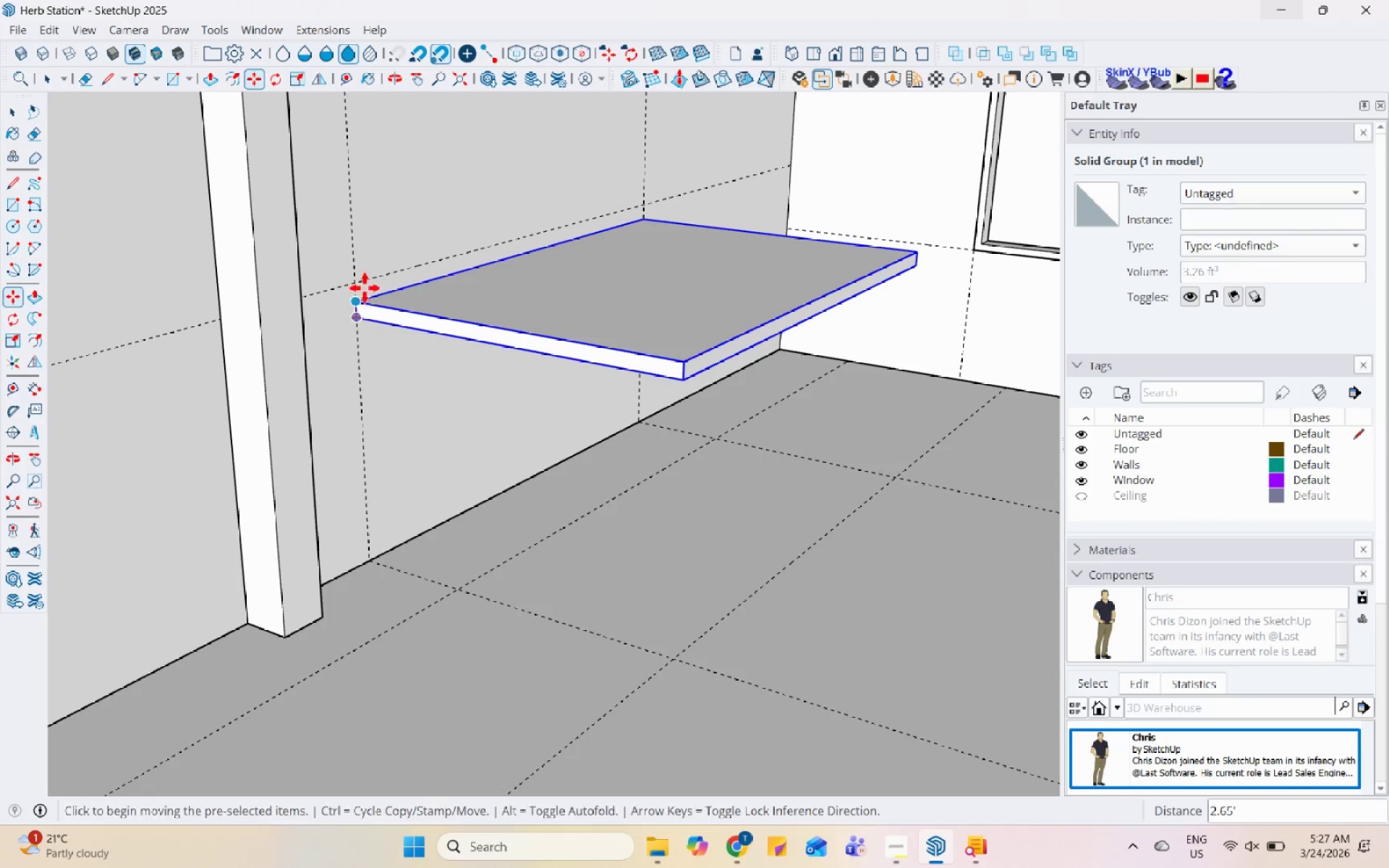 
scroll: coordinate [359, 281], scroll_direction: up, amount: 5.0
 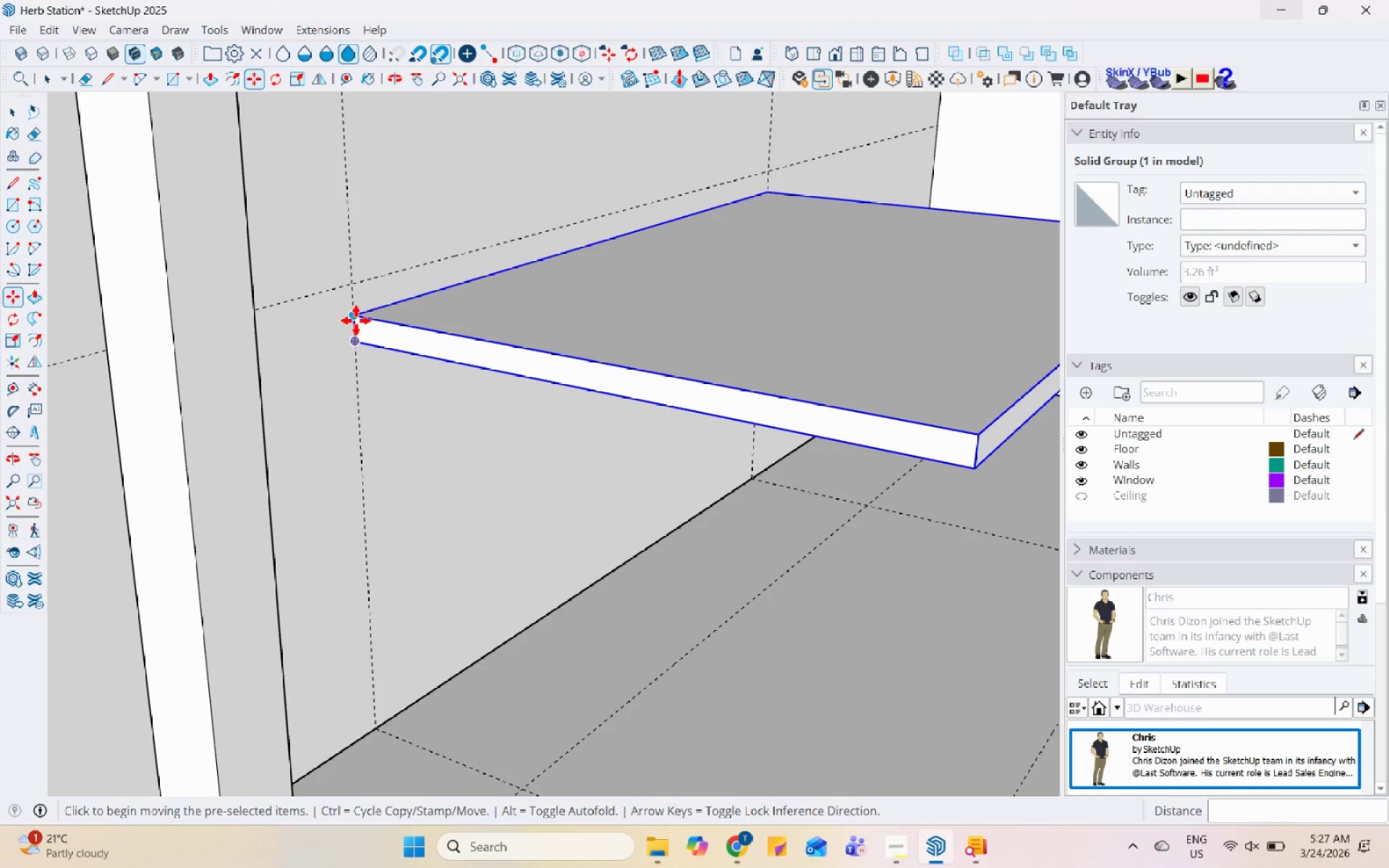 
left_click([356, 320])
 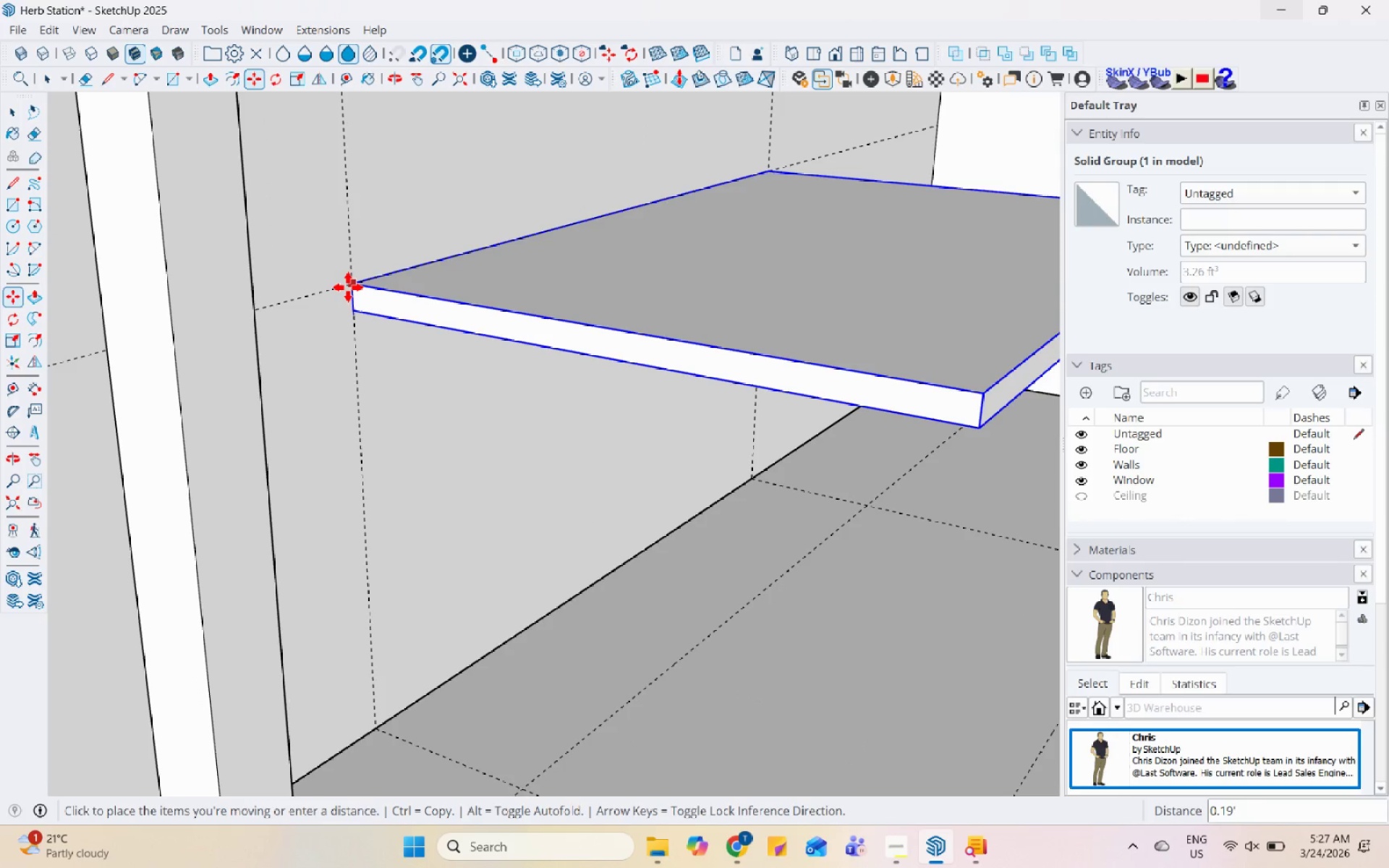 
left_click([348, 287])
 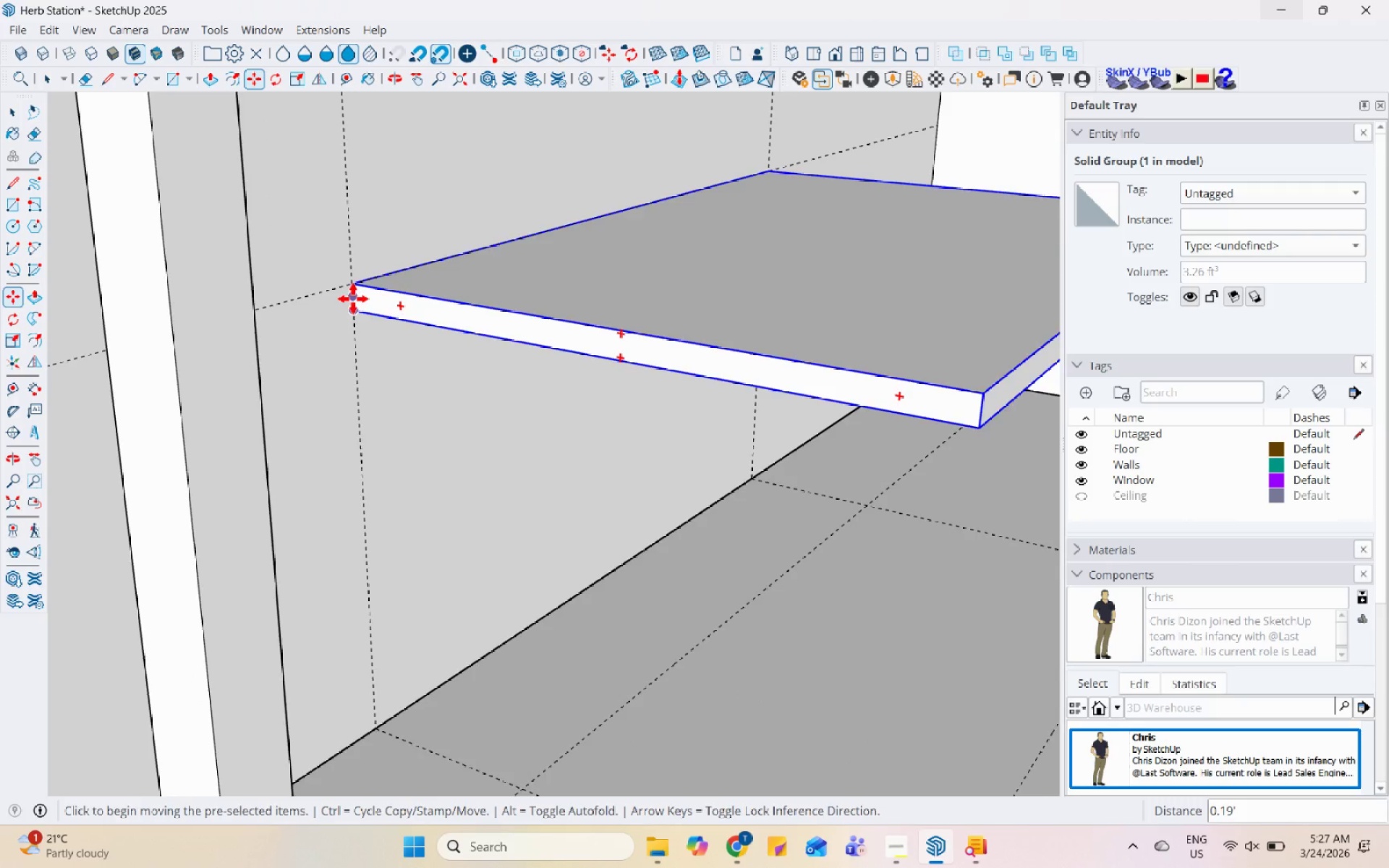 
scroll: coordinate [344, 374], scroll_direction: down, amount: 7.0
 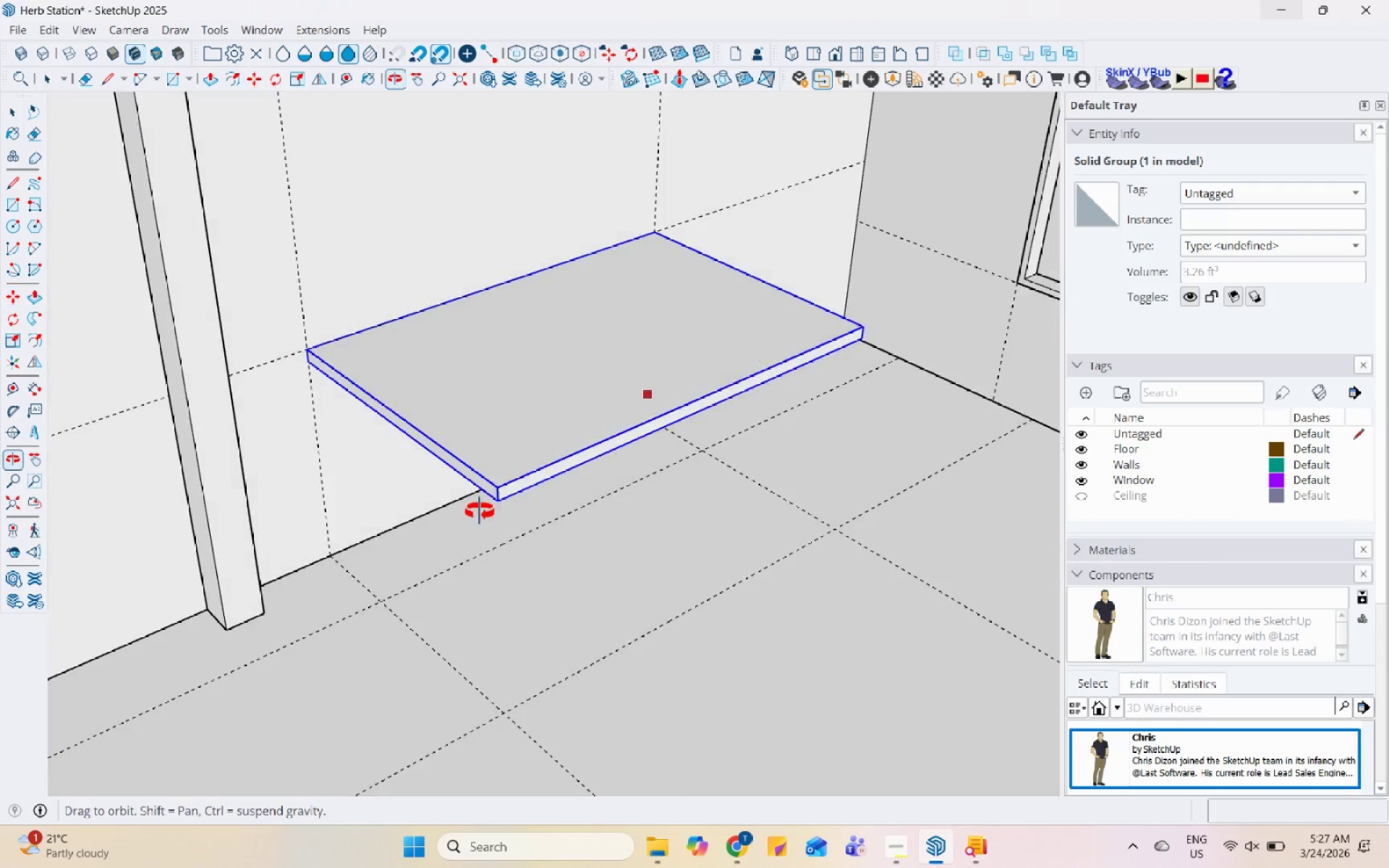 
key(Space)
 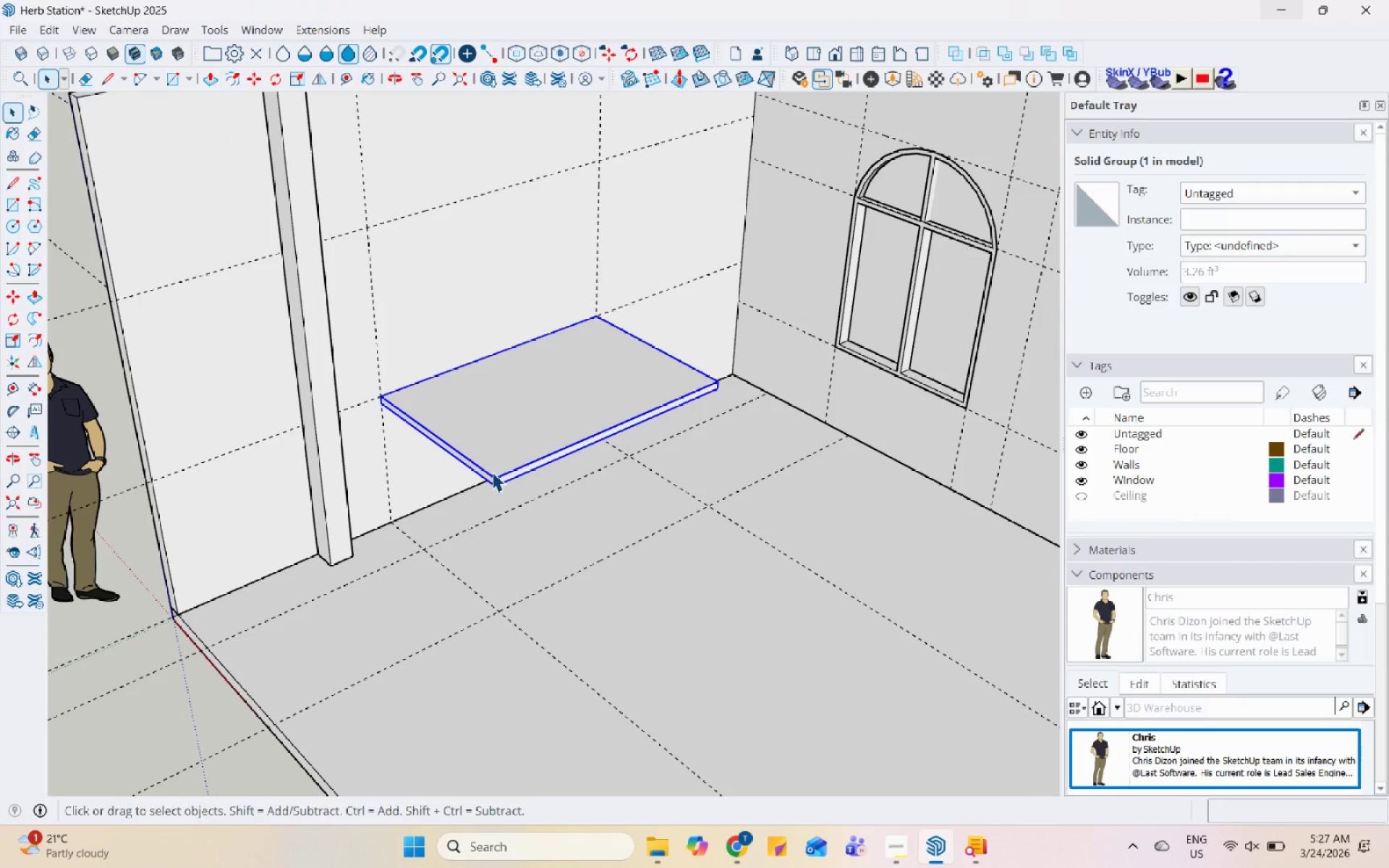 
scroll: coordinate [492, 468], scroll_direction: down, amount: 6.0
 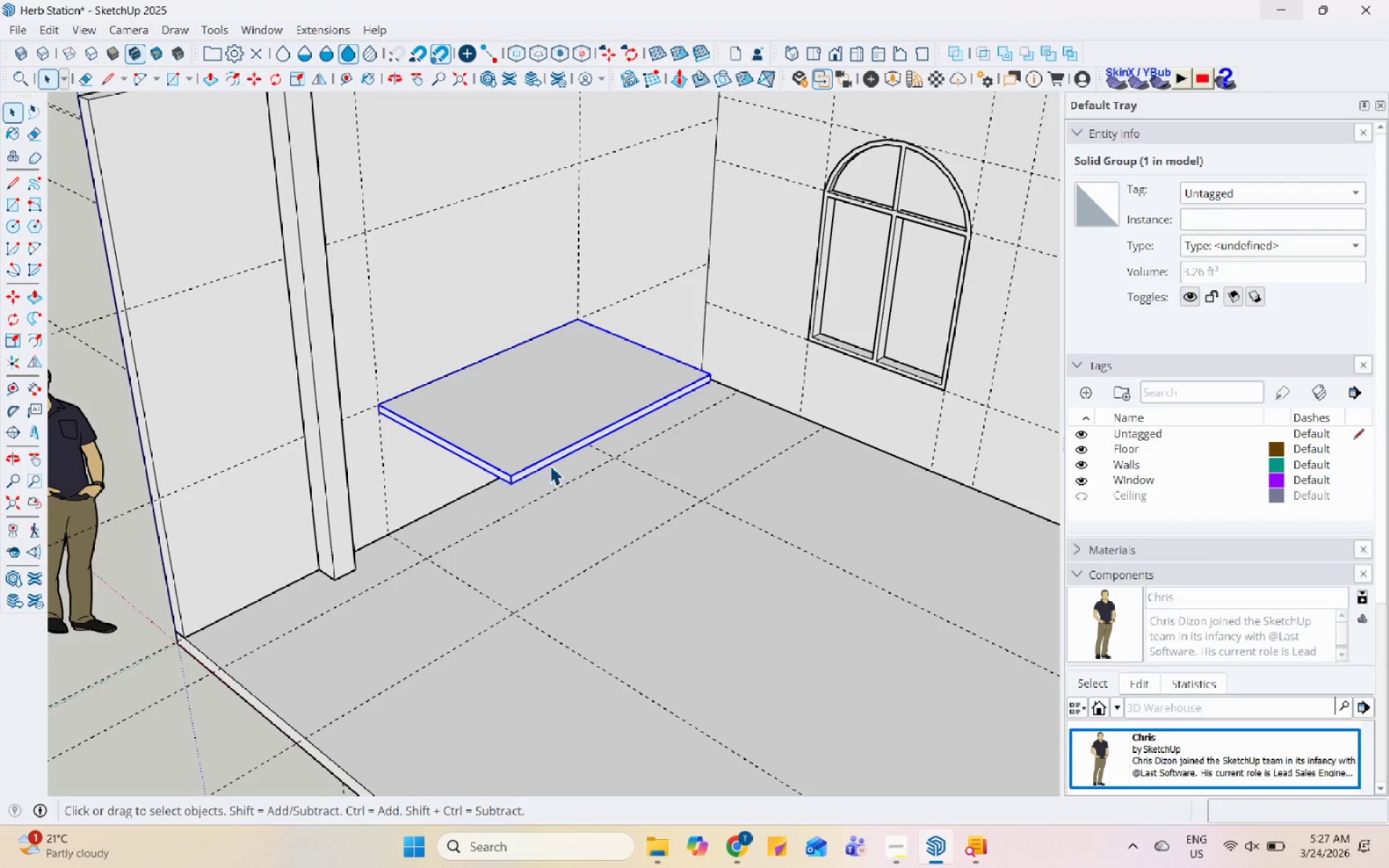 
wait(16.38)
 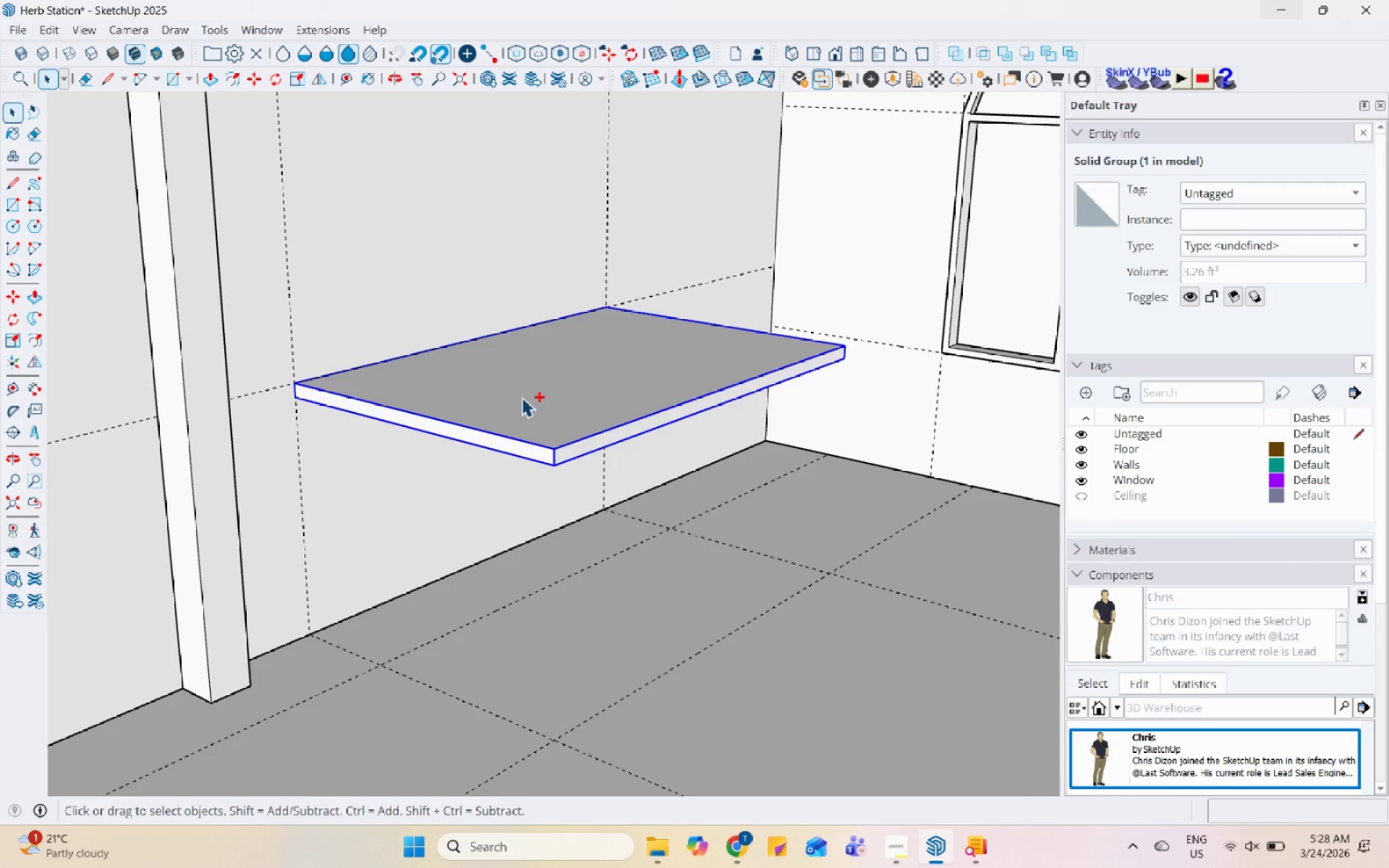 
key(Control+S)
 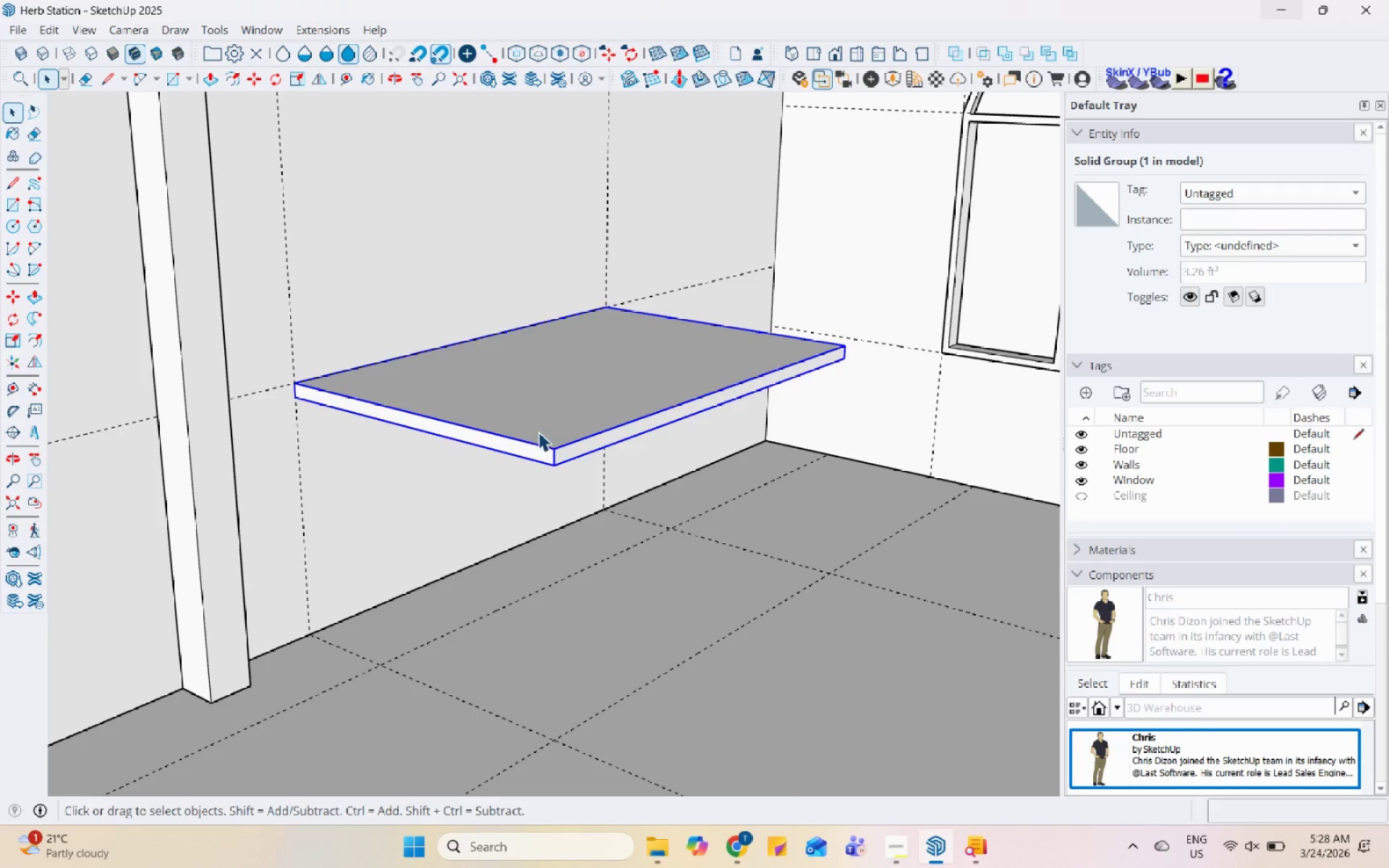 
scroll: coordinate [328, 424], scroll_direction: up, amount: 11.0
 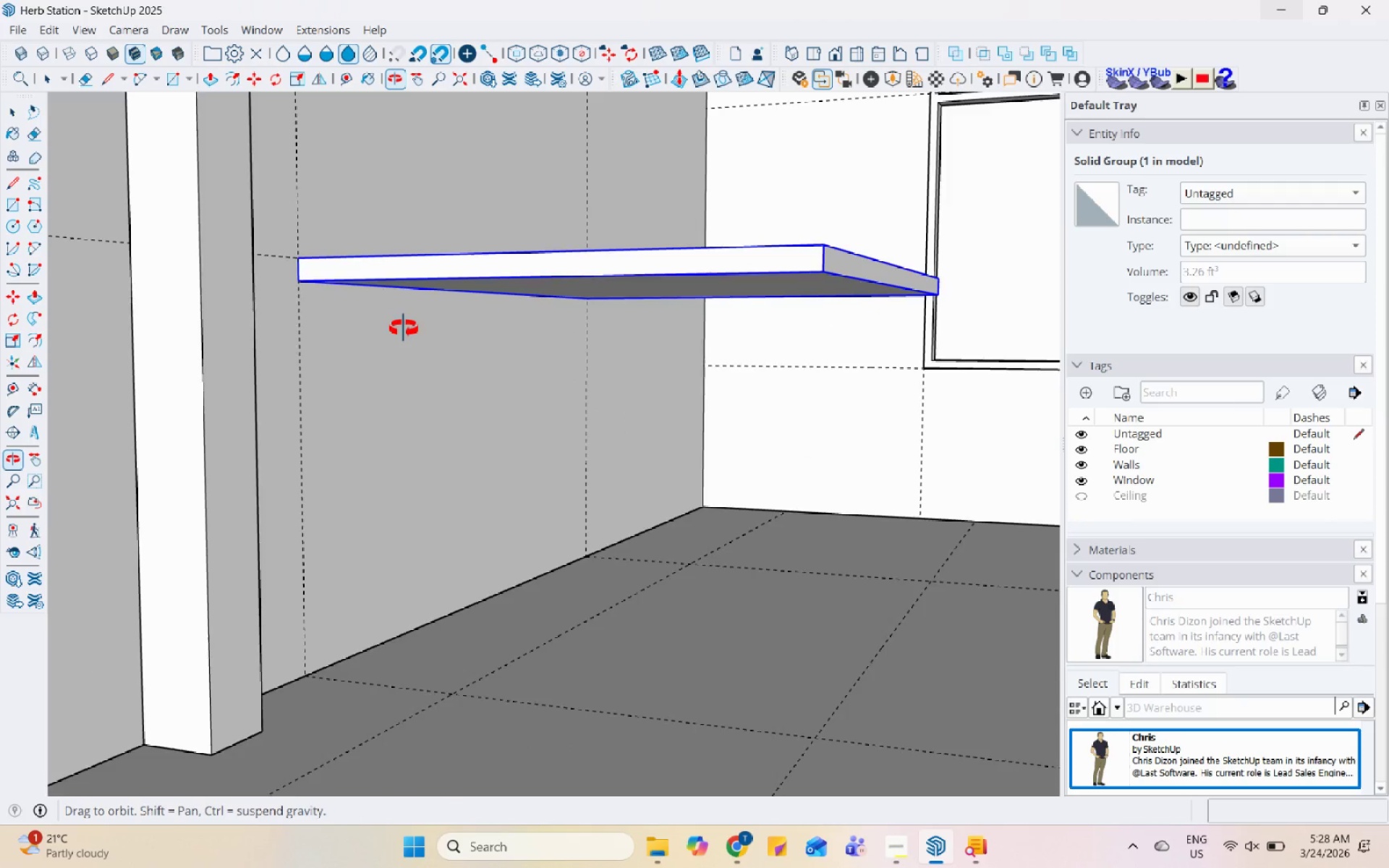 
left_click([395, 239])
 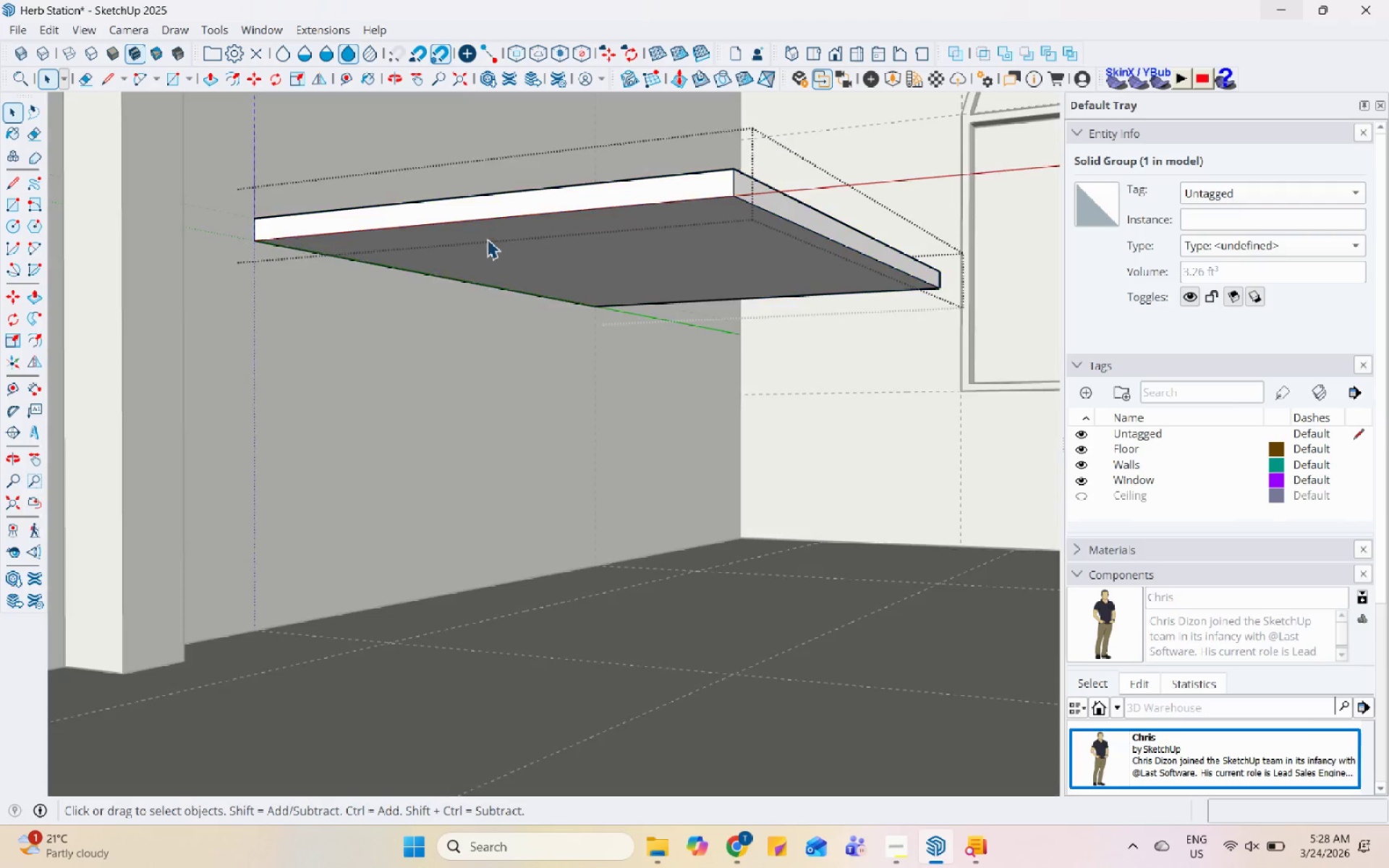 
triple_click([606, 239])
 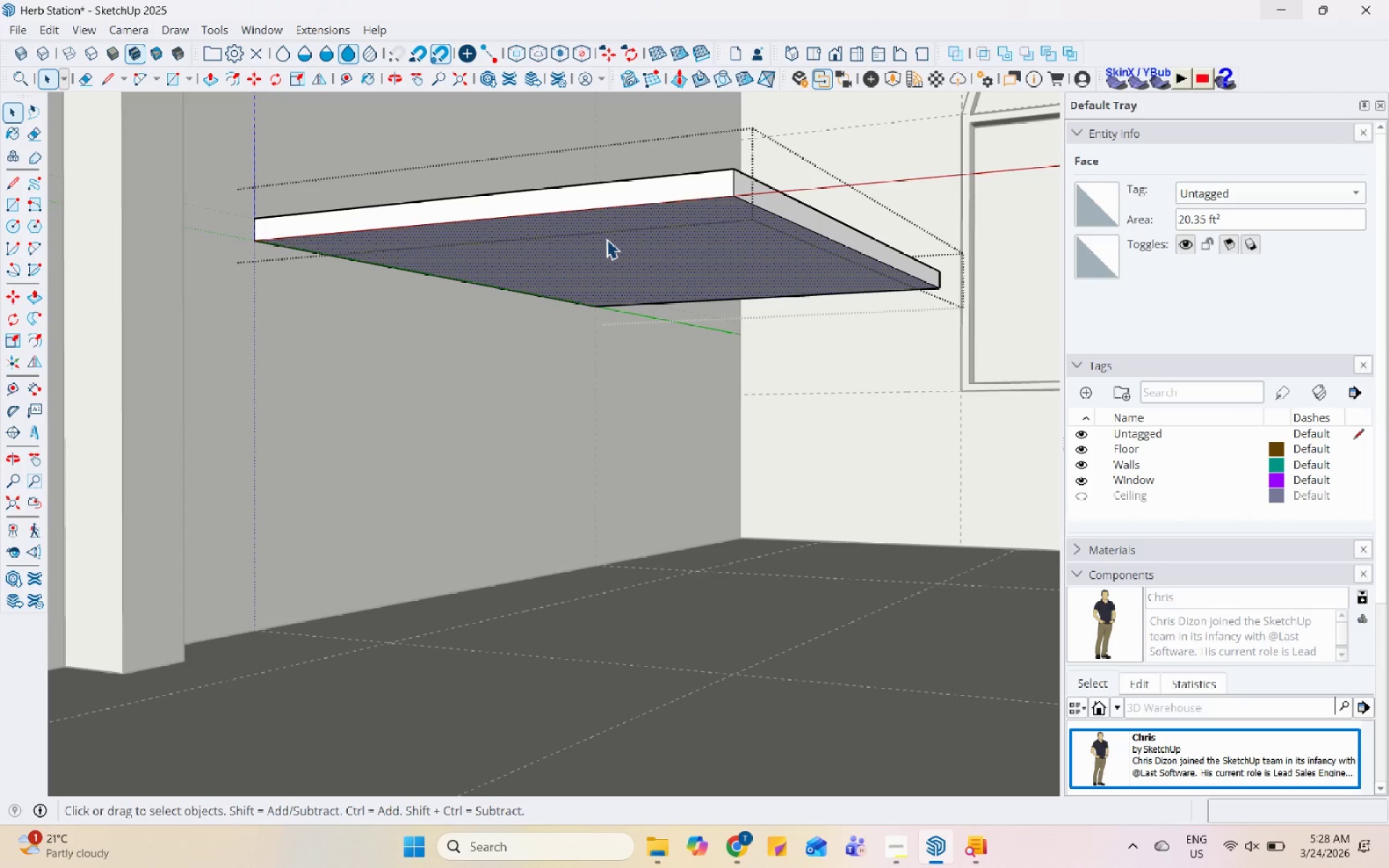 
key(P)
 